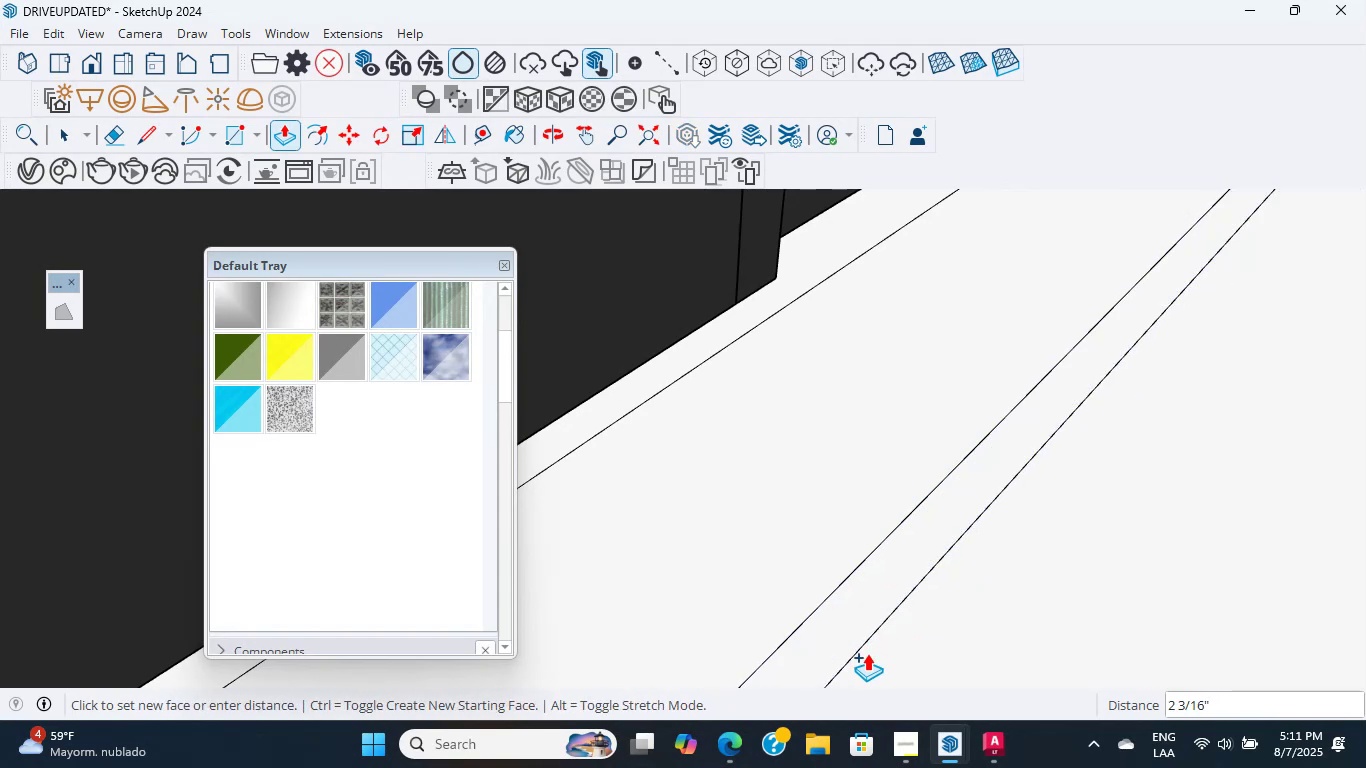 
scroll: coordinate [861, 569], scroll_direction: down, amount: 5.0
 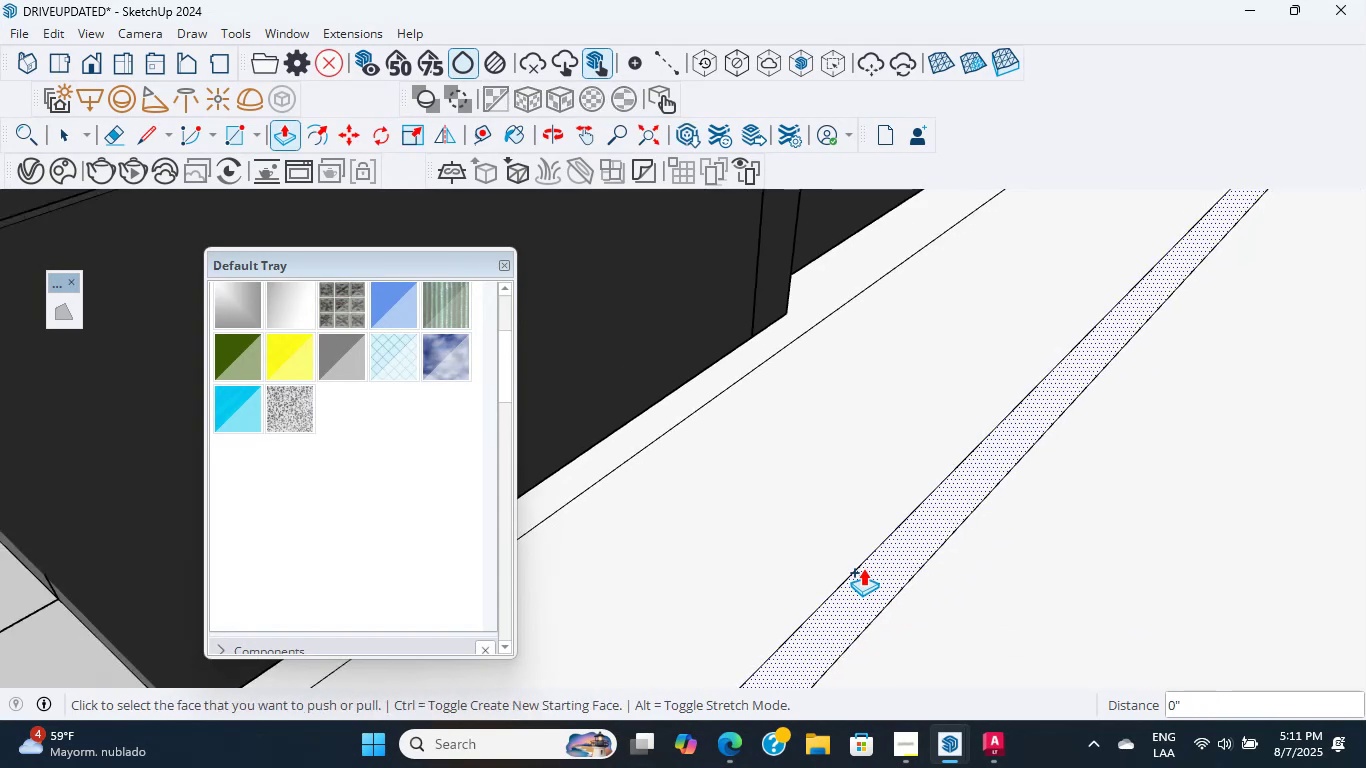 
key(Control+Z)
 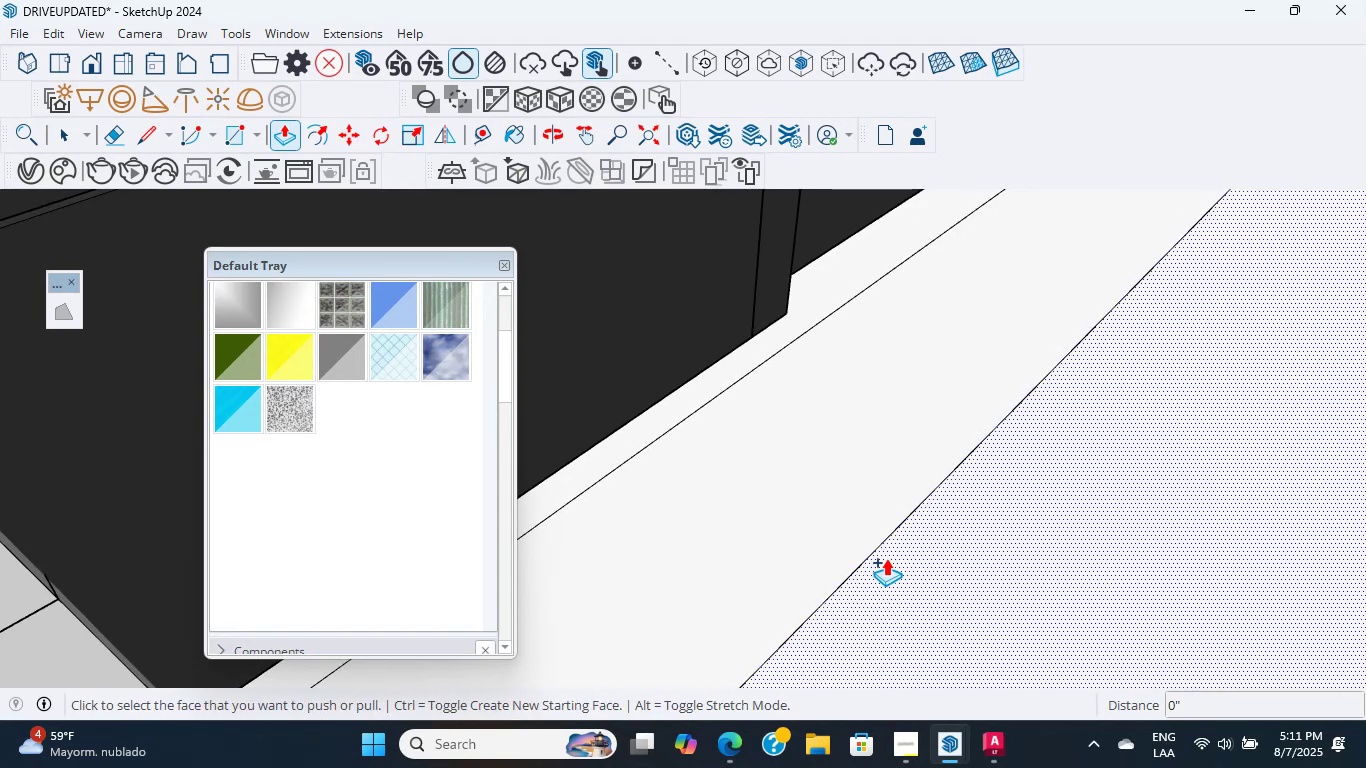 
scroll: coordinate [810, 479], scroll_direction: down, amount: 25.0
 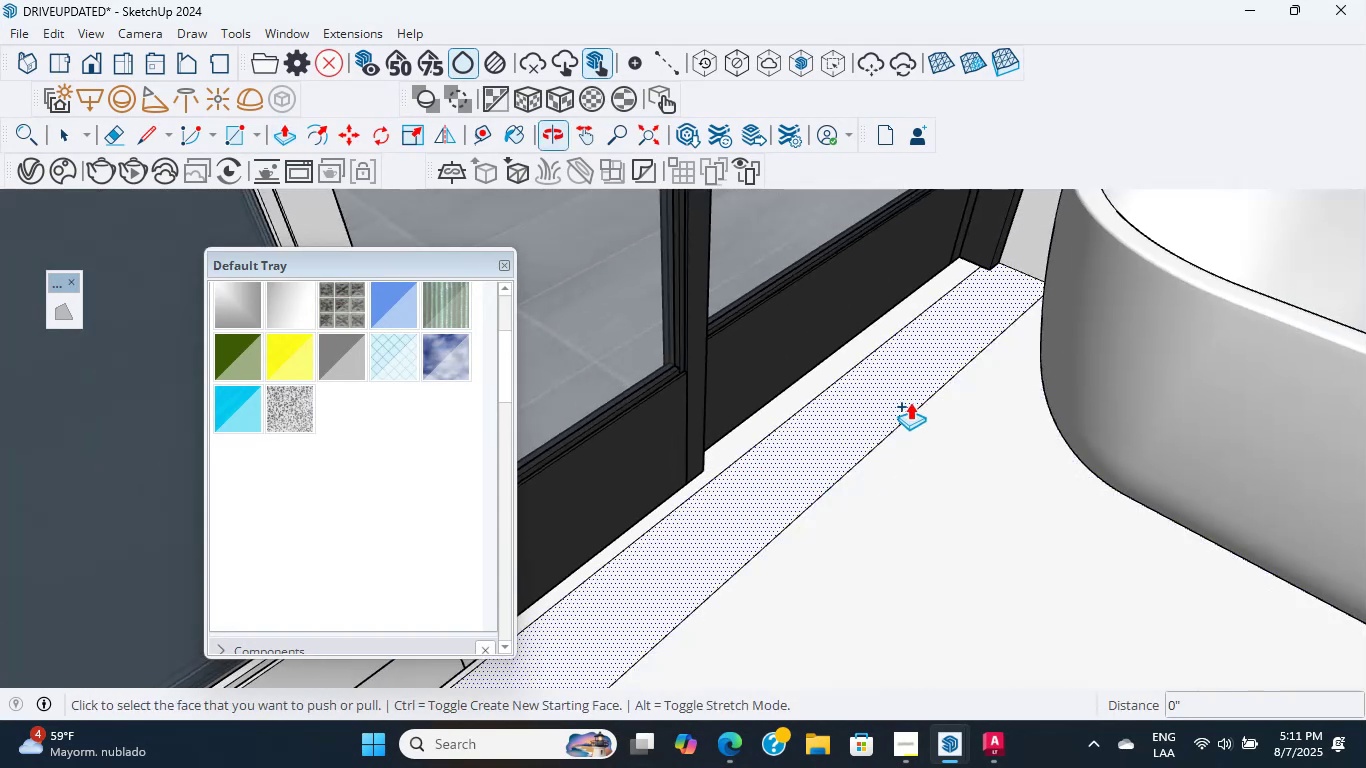 
hold_key(key=ShiftLeft, duration=1.03)
 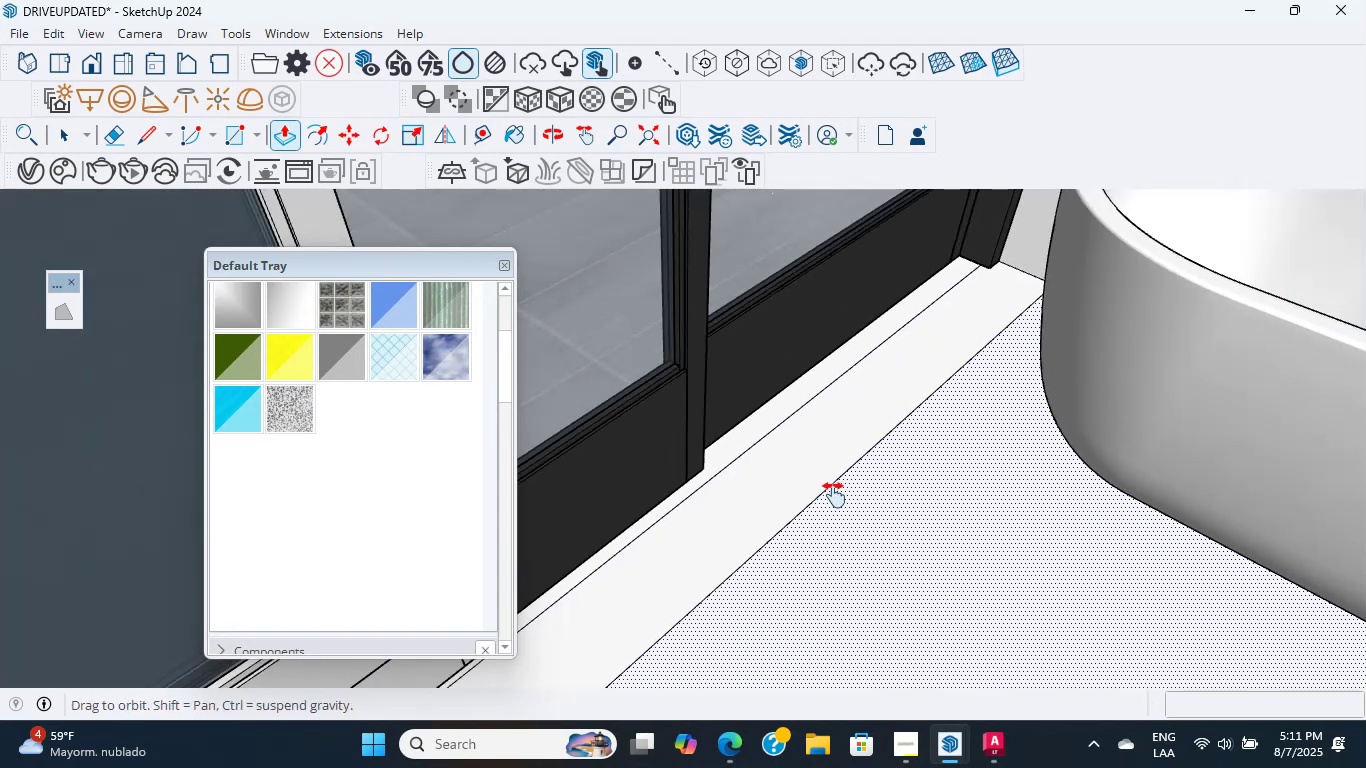 
scroll: coordinate [928, 418], scroll_direction: down, amount: 3.0
 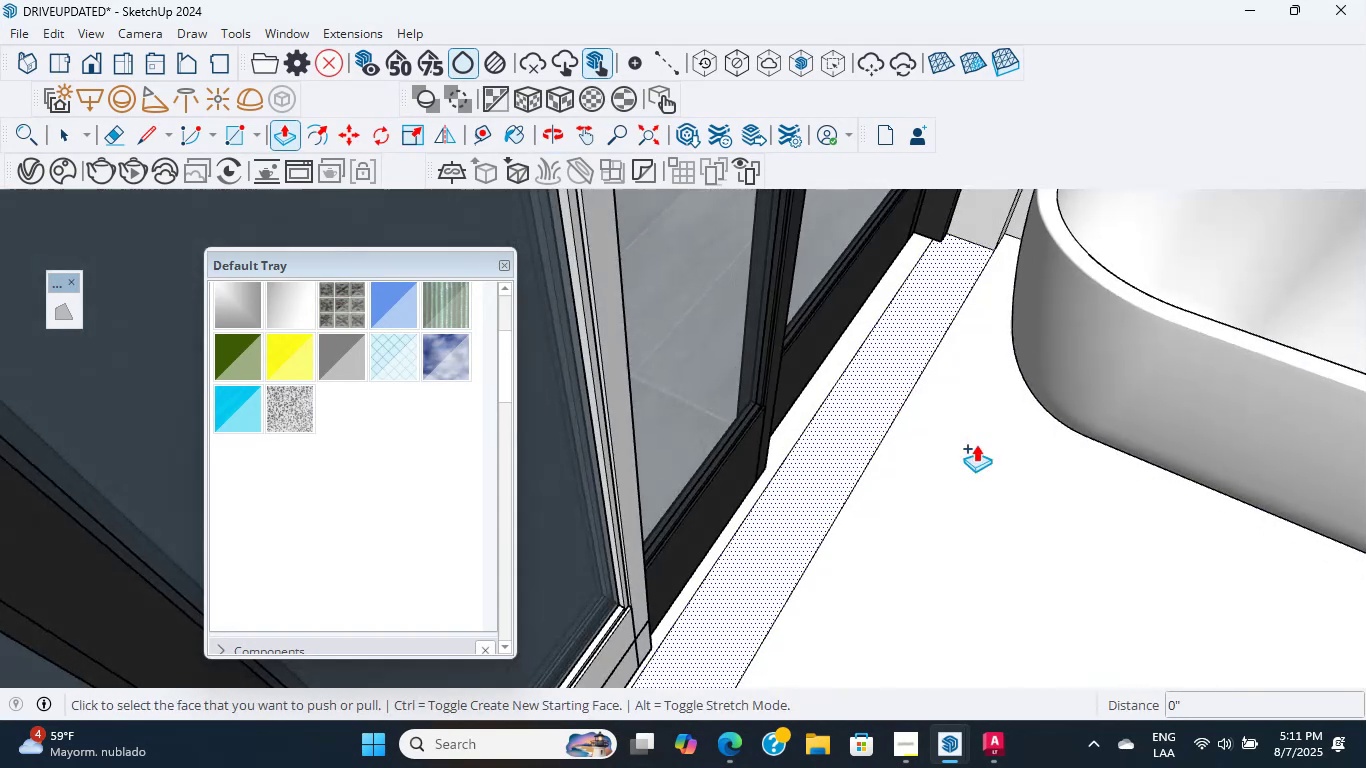 
scroll: coordinate [945, 297], scroll_direction: up, amount: 2.0
 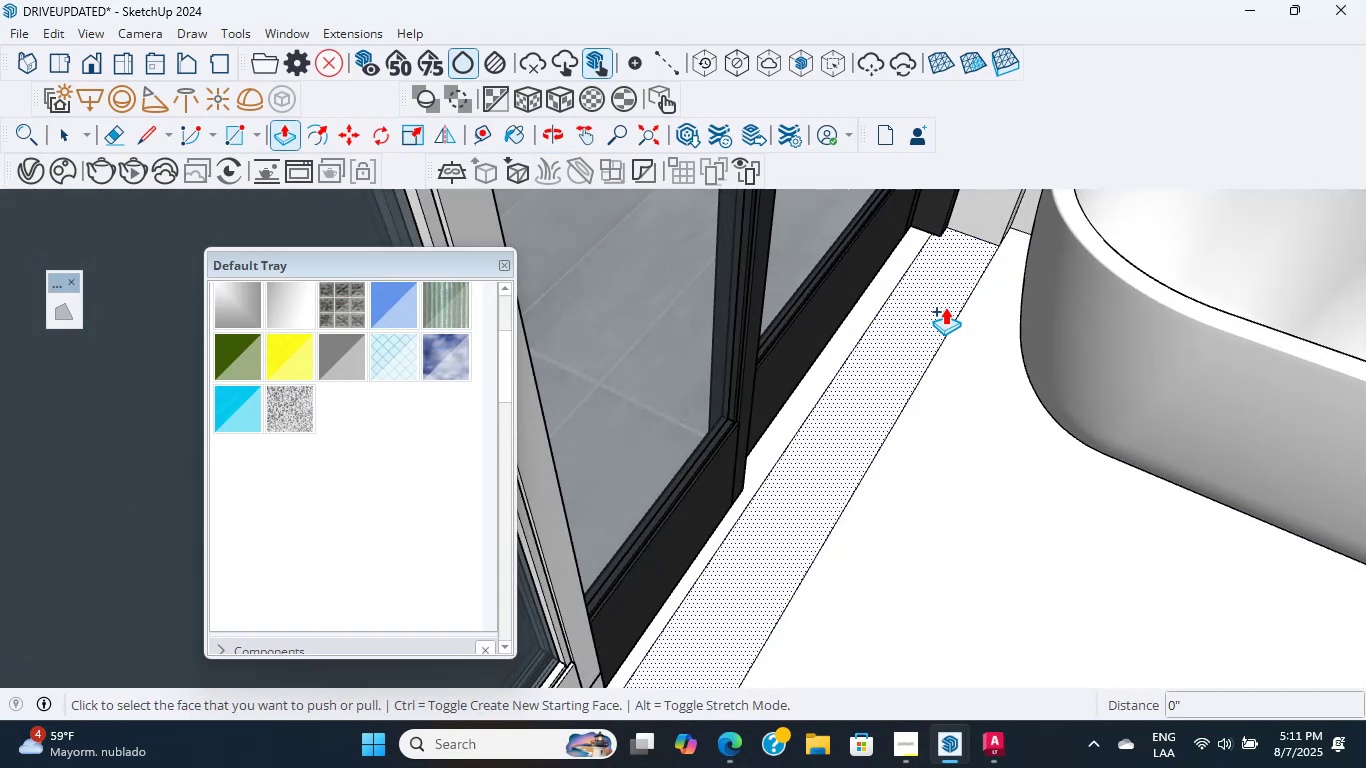 
scroll: coordinate [893, 335], scroll_direction: down, amount: 5.0
 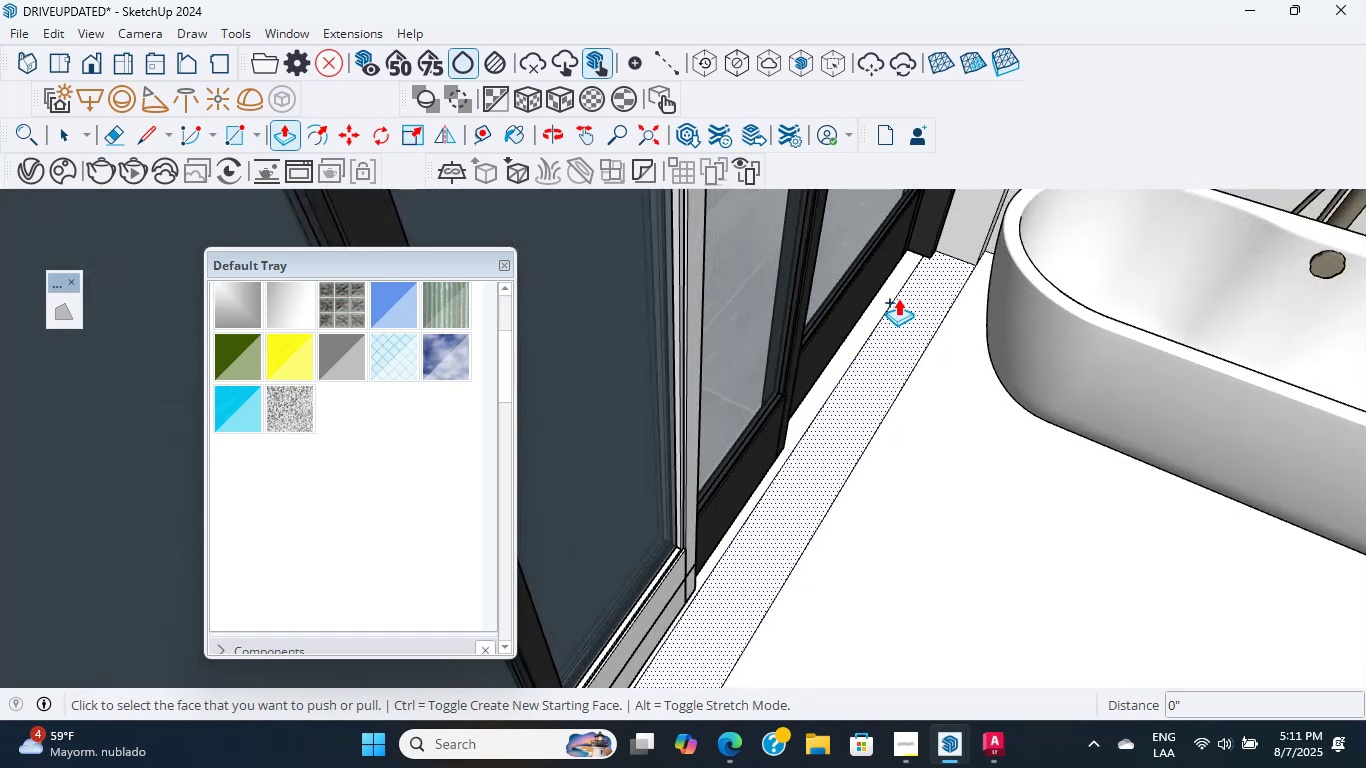 
hold_key(key=ShiftLeft, duration=0.46)
 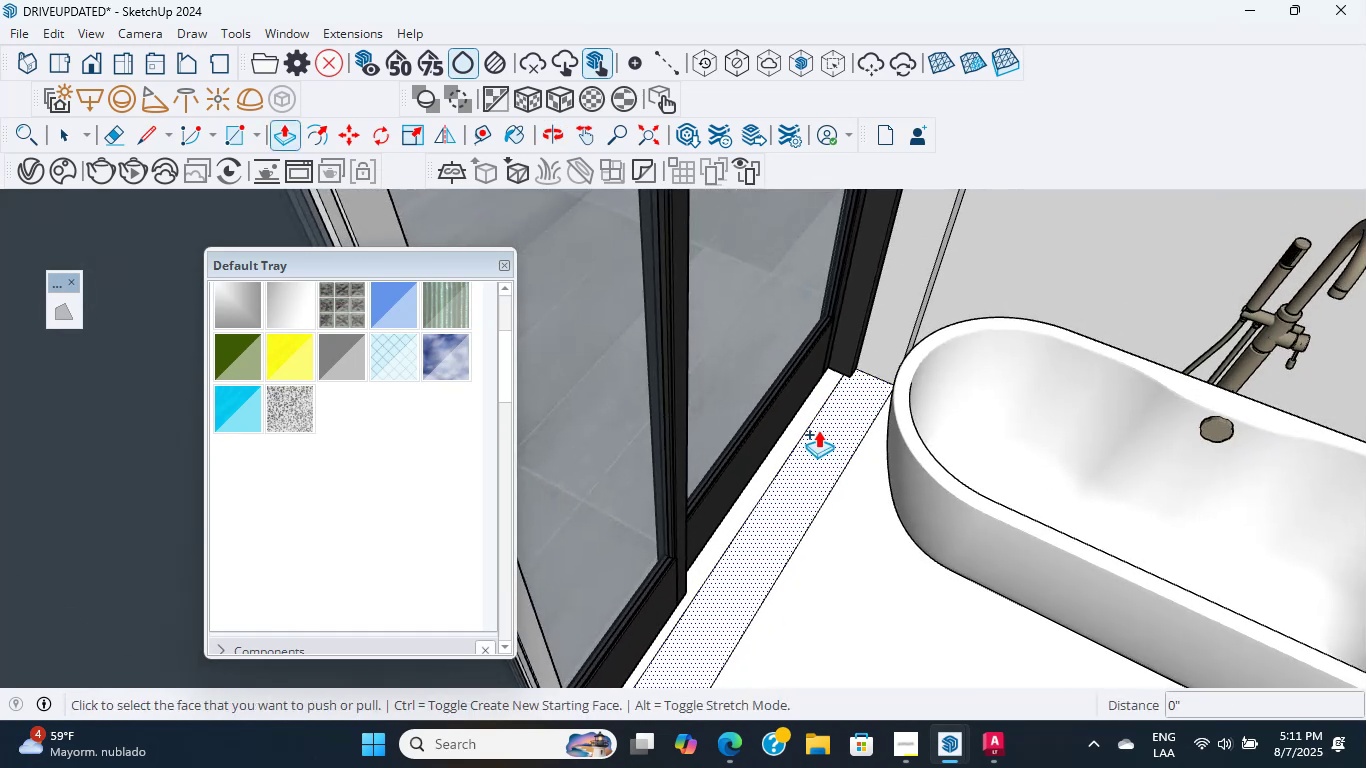 
scroll: coordinate [818, 434], scroll_direction: down, amount: 4.0
 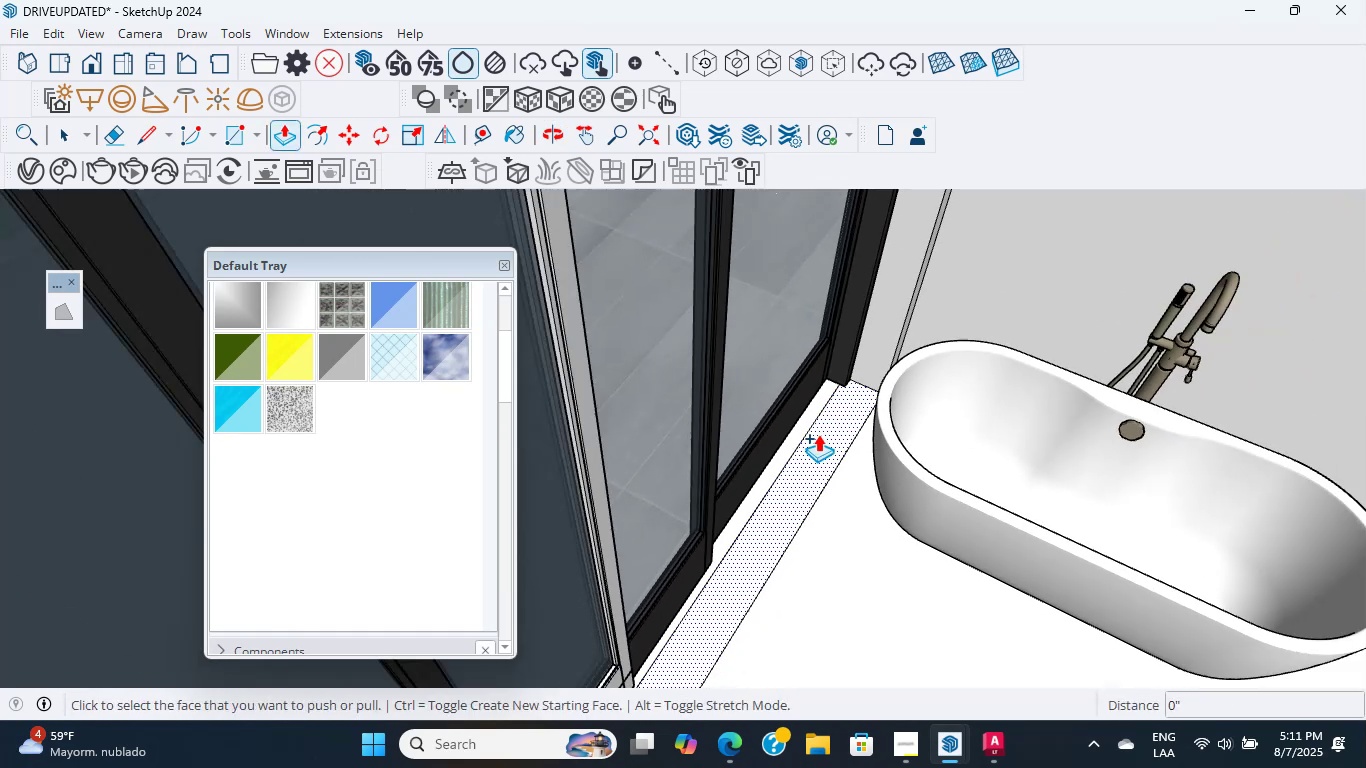 
hold_key(key=ShiftLeft, duration=0.36)
 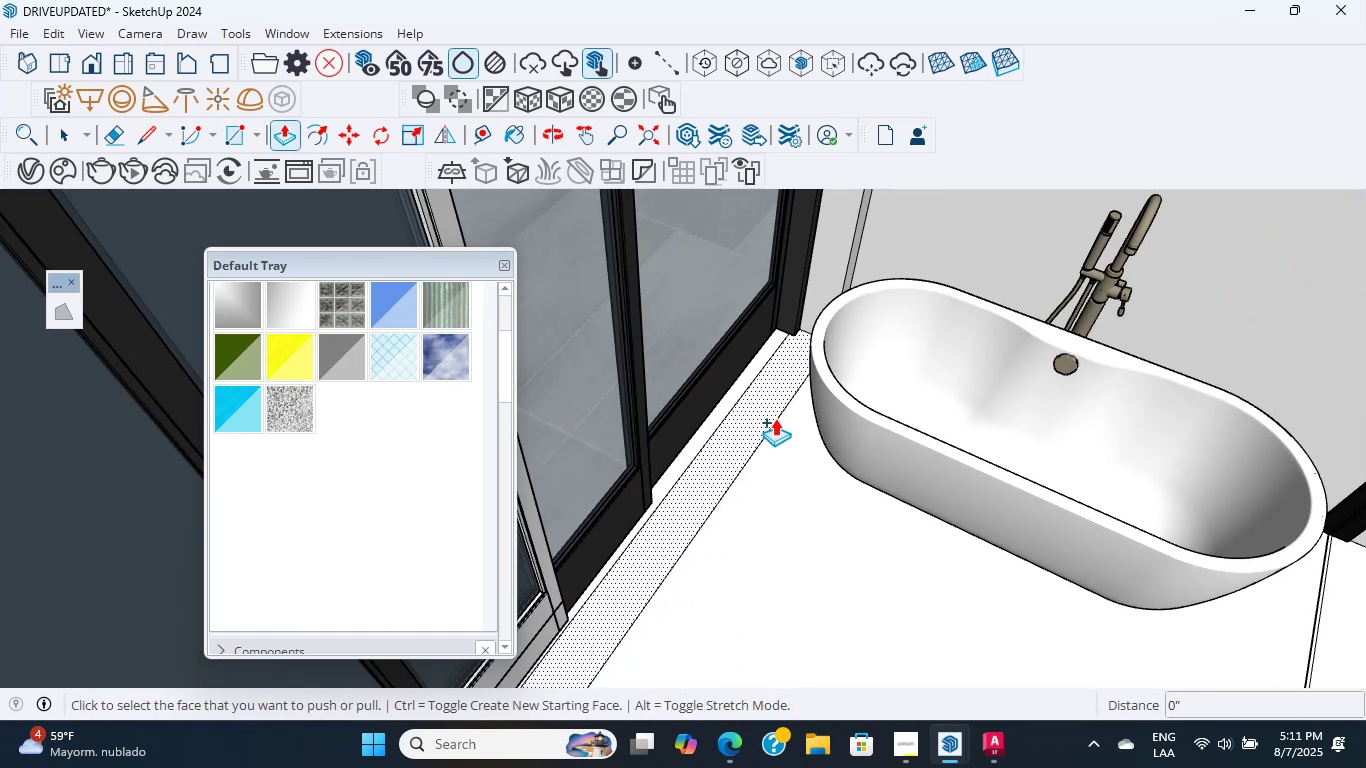 
wait(5.45)
 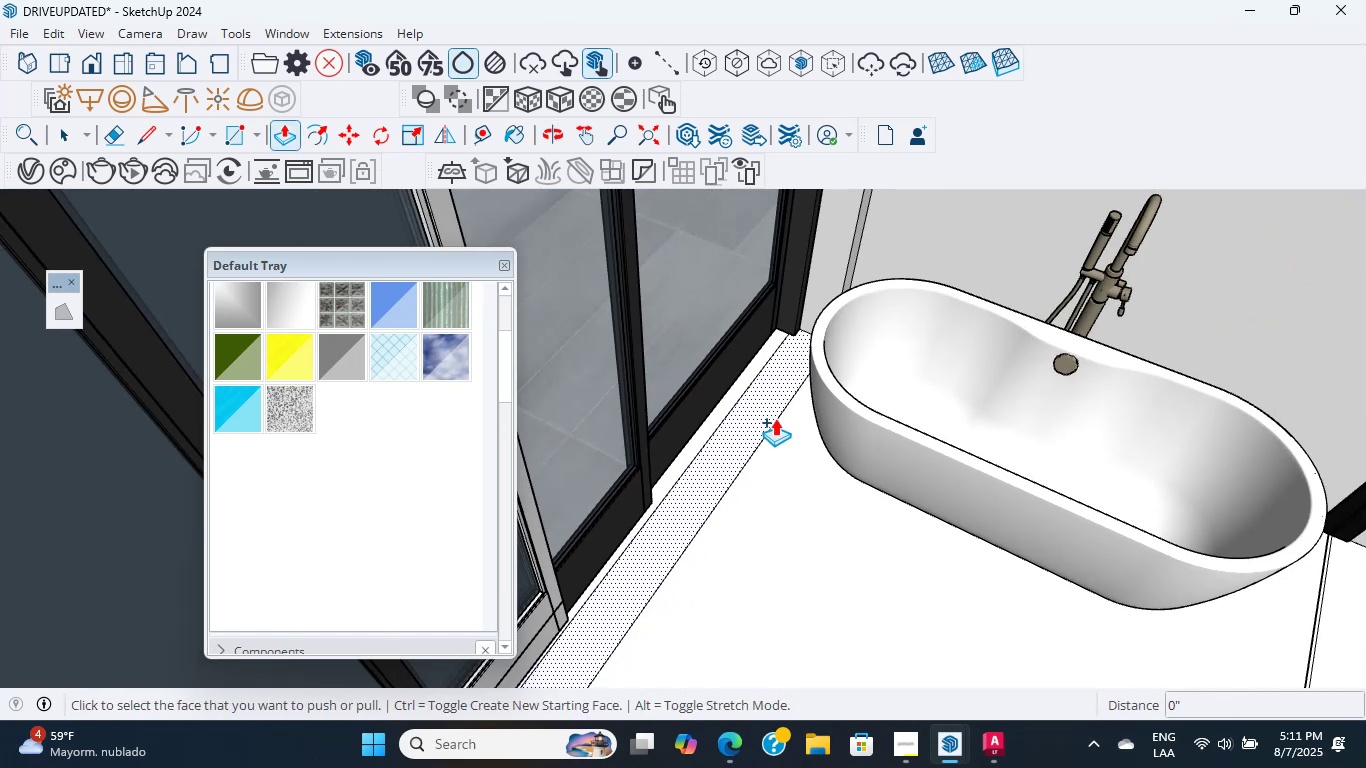 
scroll: coordinate [775, 418], scroll_direction: up, amount: 3.0
 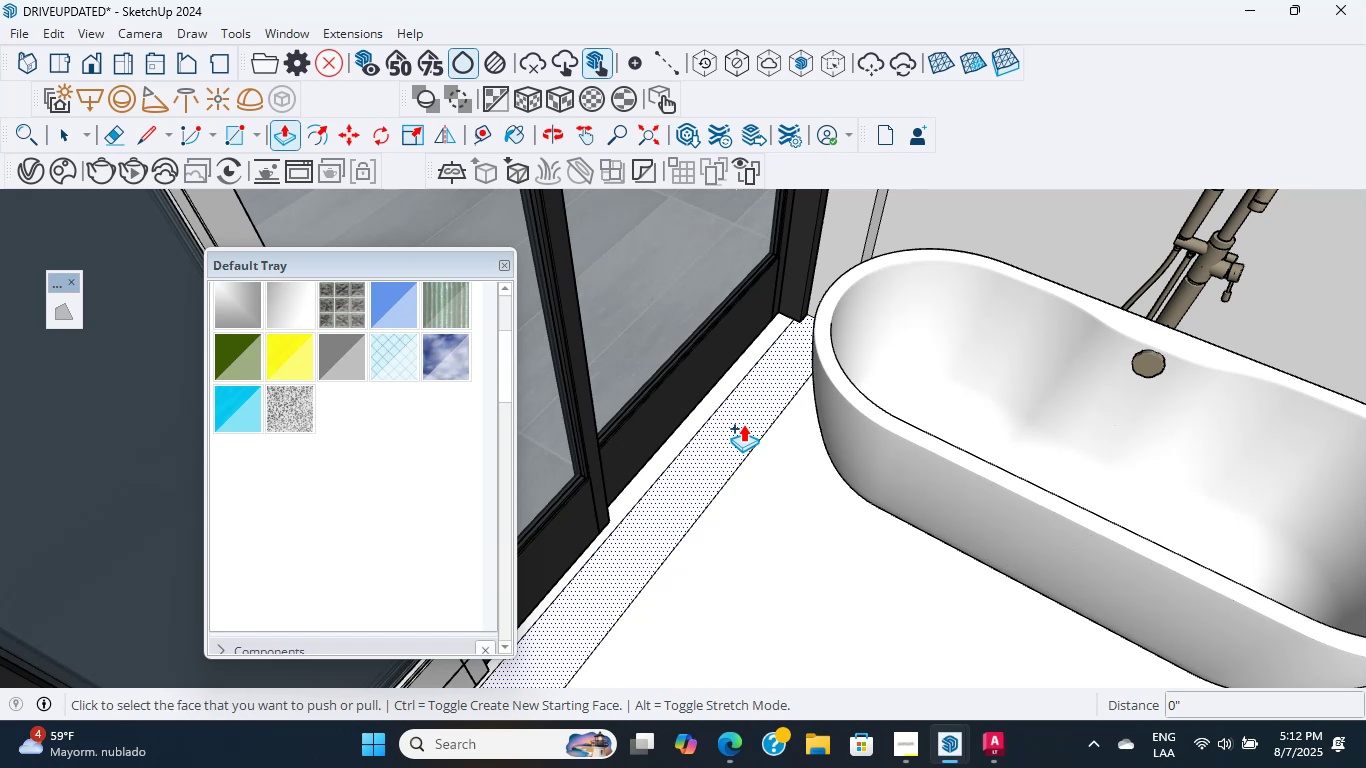 
wait(19.47)
 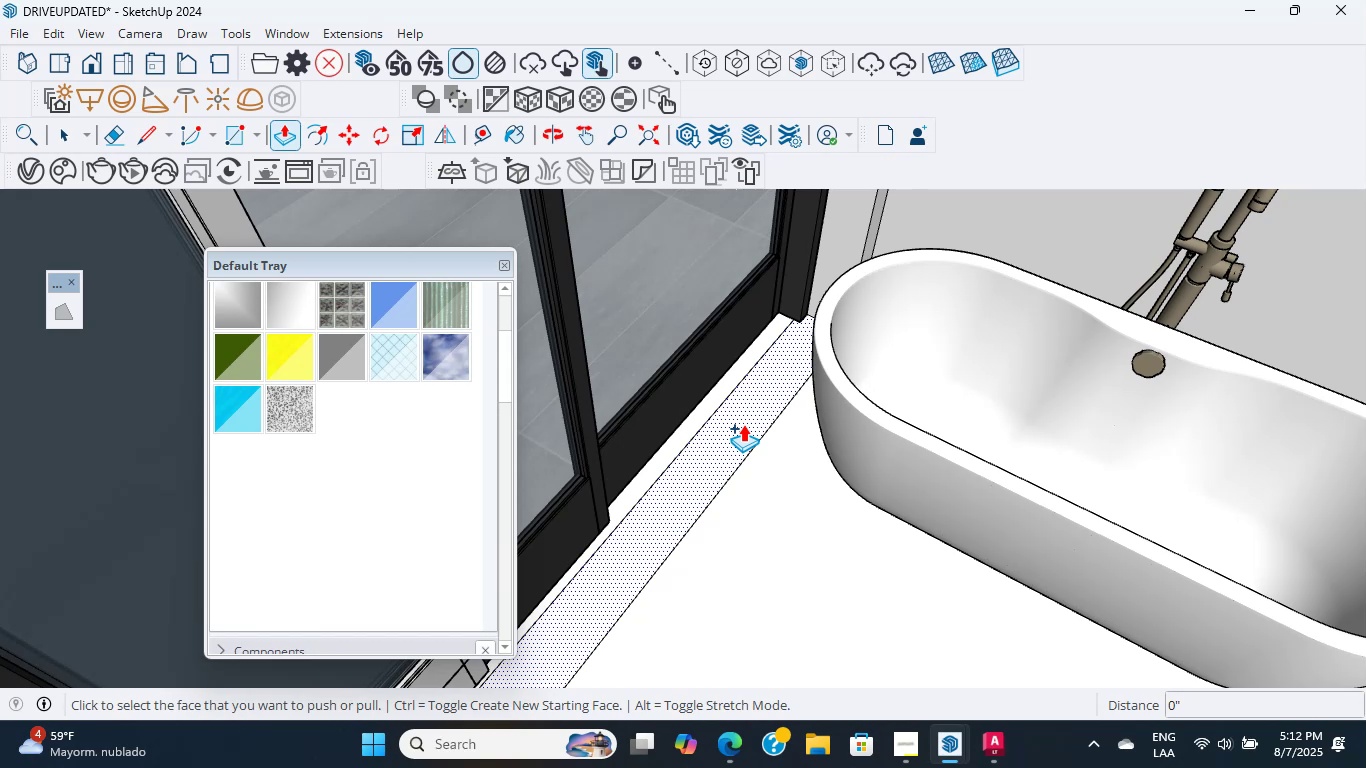 
scroll: coordinate [769, 385], scroll_direction: down, amount: 14.0
 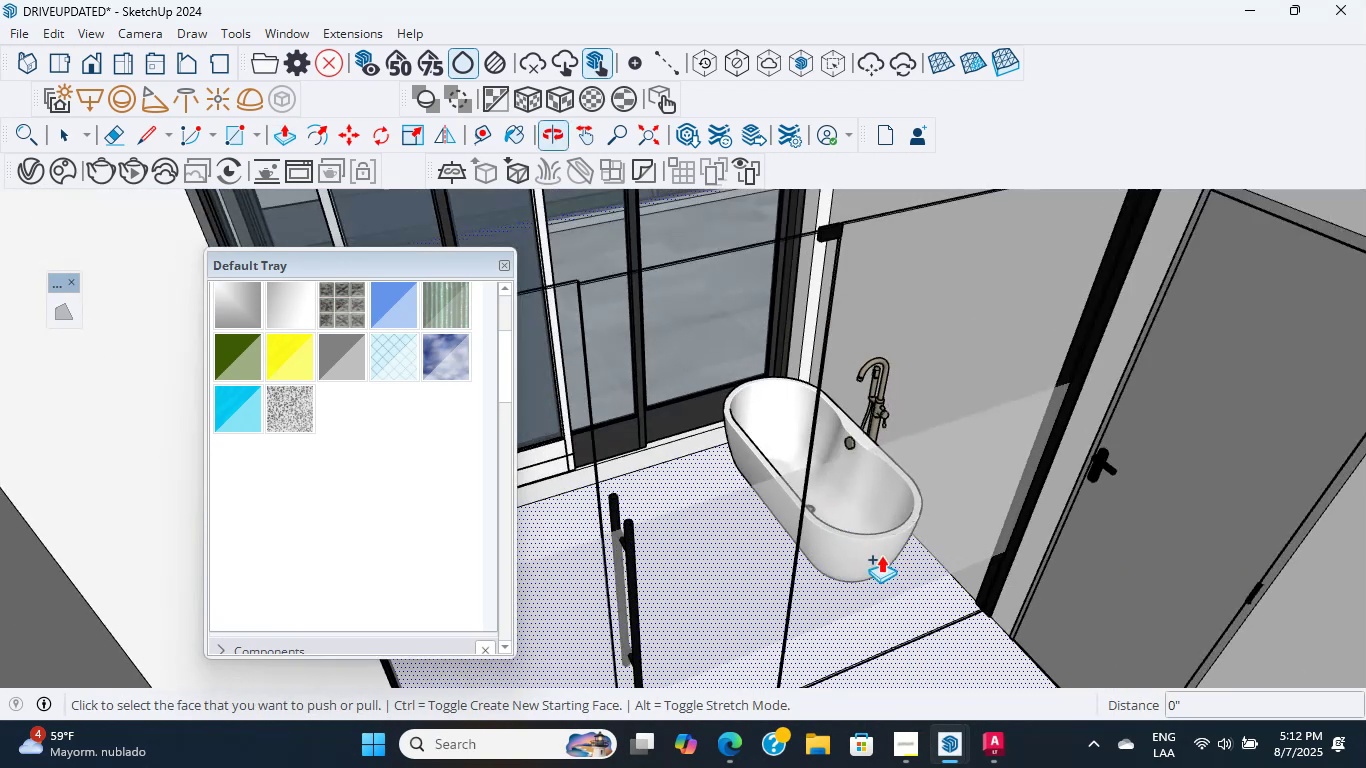 
hold_key(key=ShiftLeft, duration=0.34)
 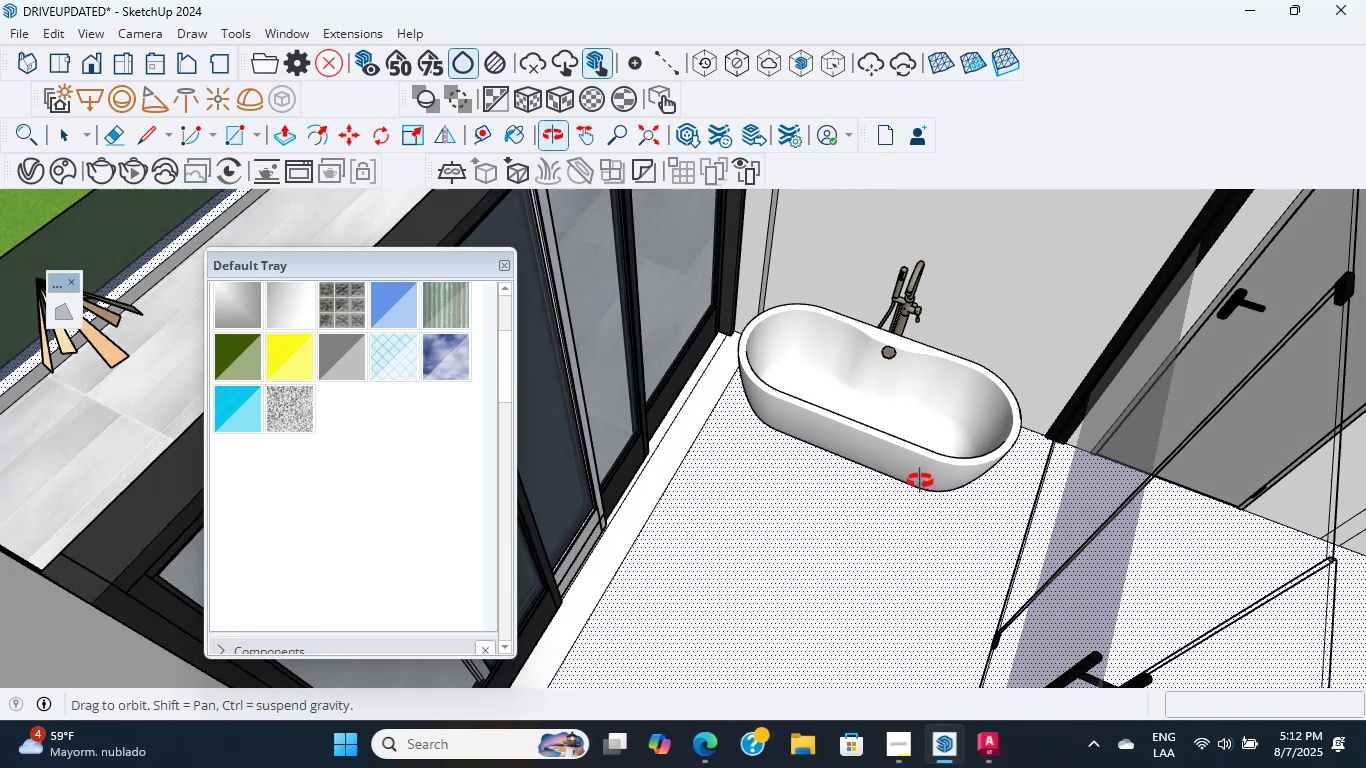 
hold_key(key=ShiftLeft, duration=0.55)
 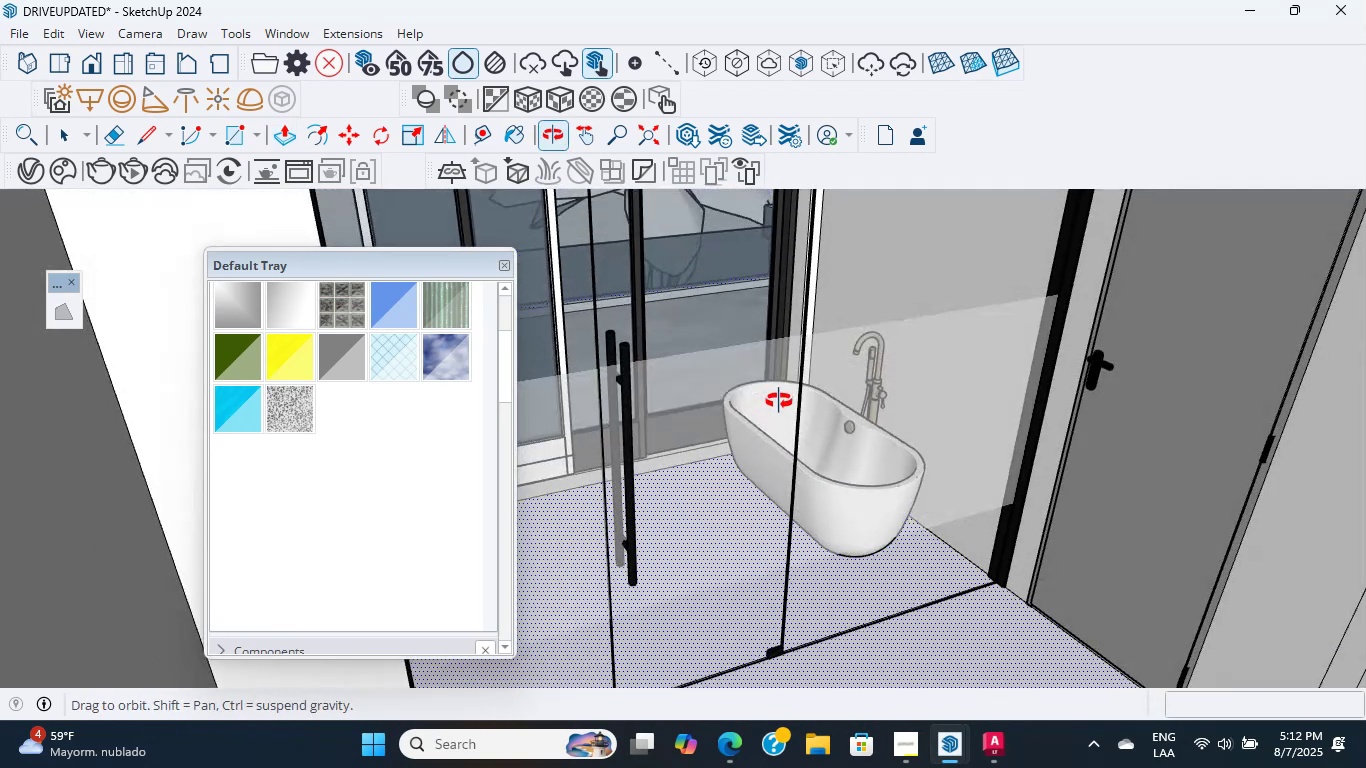 
scroll: coordinate [774, 314], scroll_direction: up, amount: 3.0
 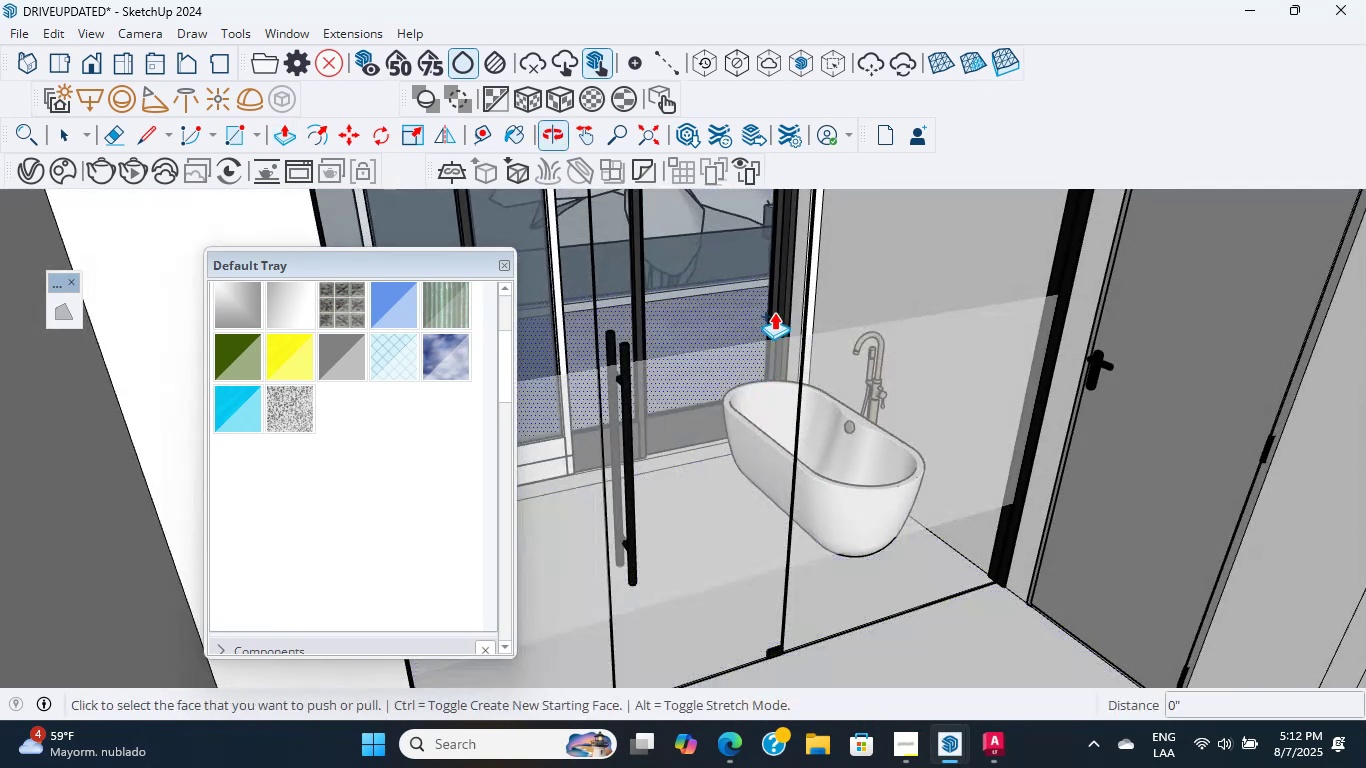 
hold_key(key=ShiftLeft, duration=0.42)
 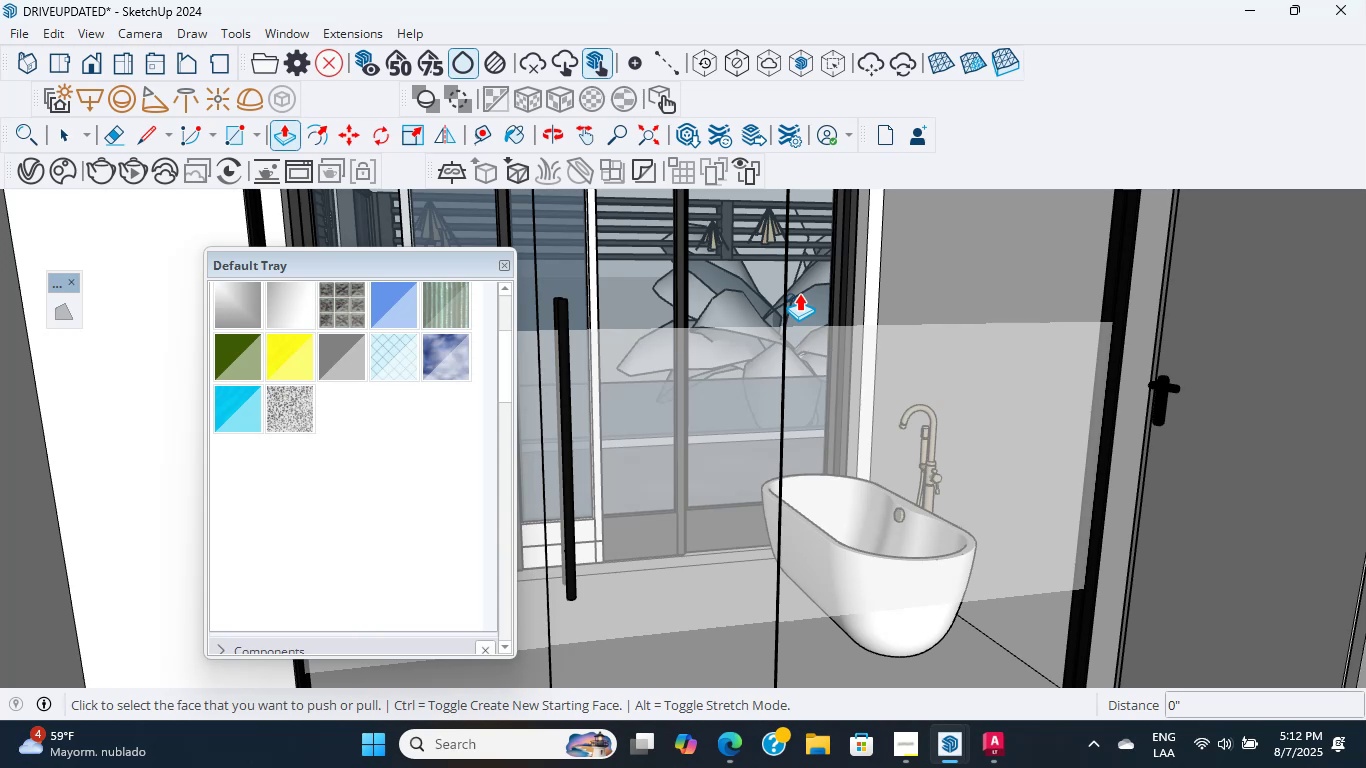 
wait(35.45)
 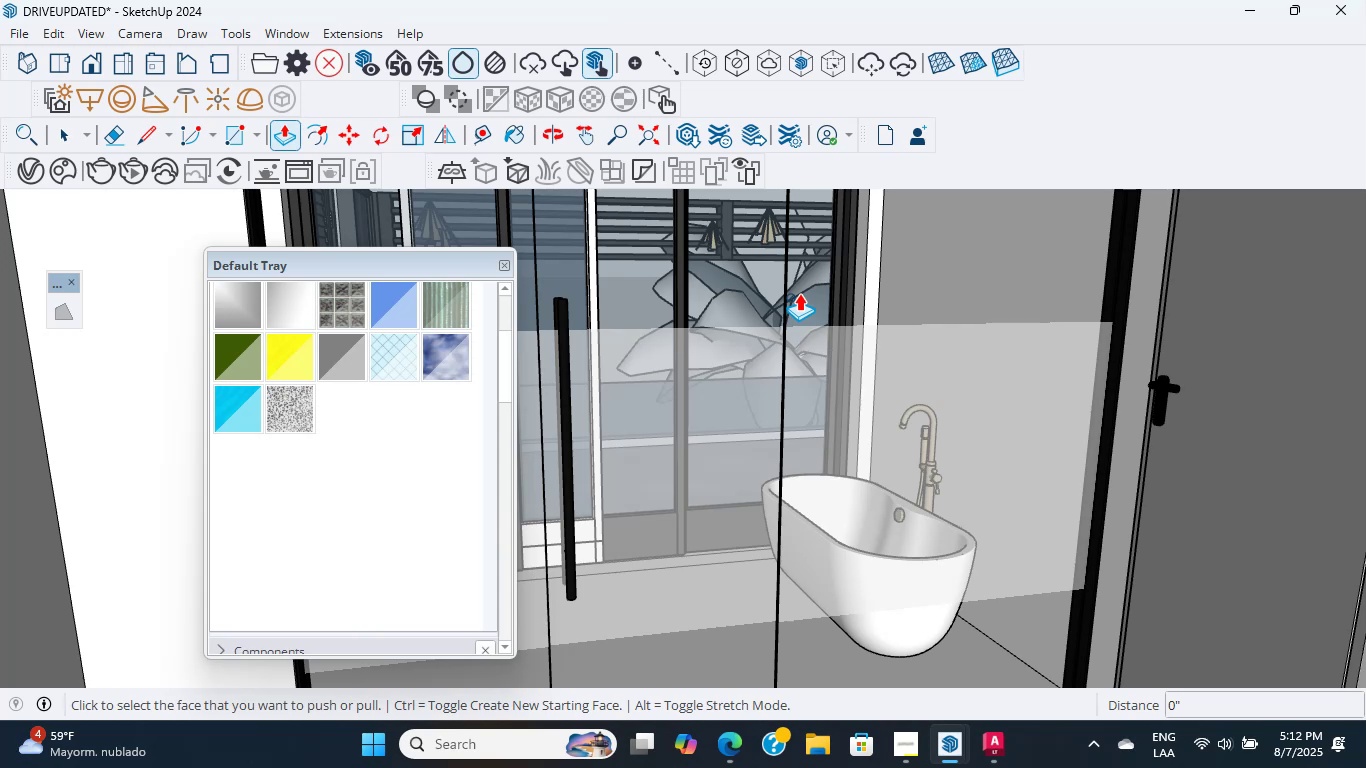 
scroll: coordinate [920, 548], scroll_direction: up, amount: 9.0
 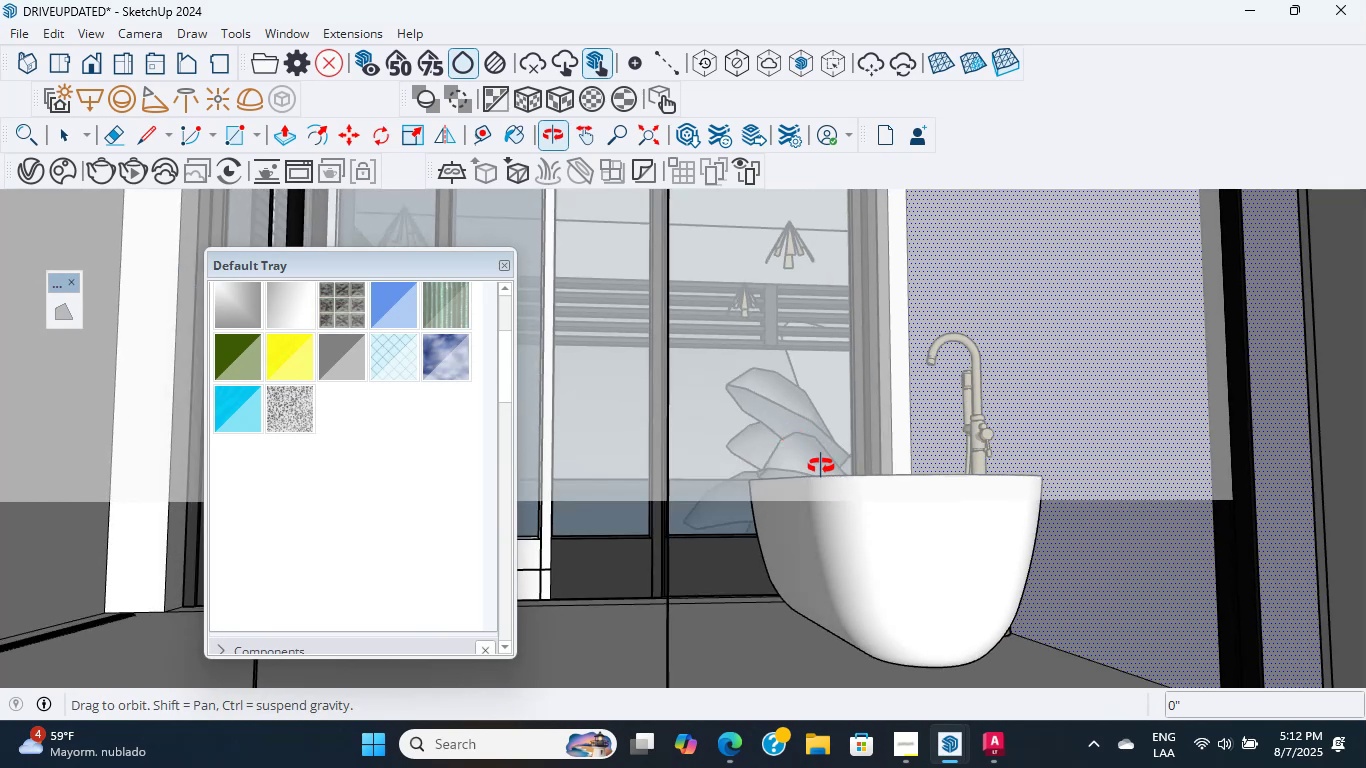 
scroll: coordinate [984, 468], scroll_direction: down, amount: 13.0
 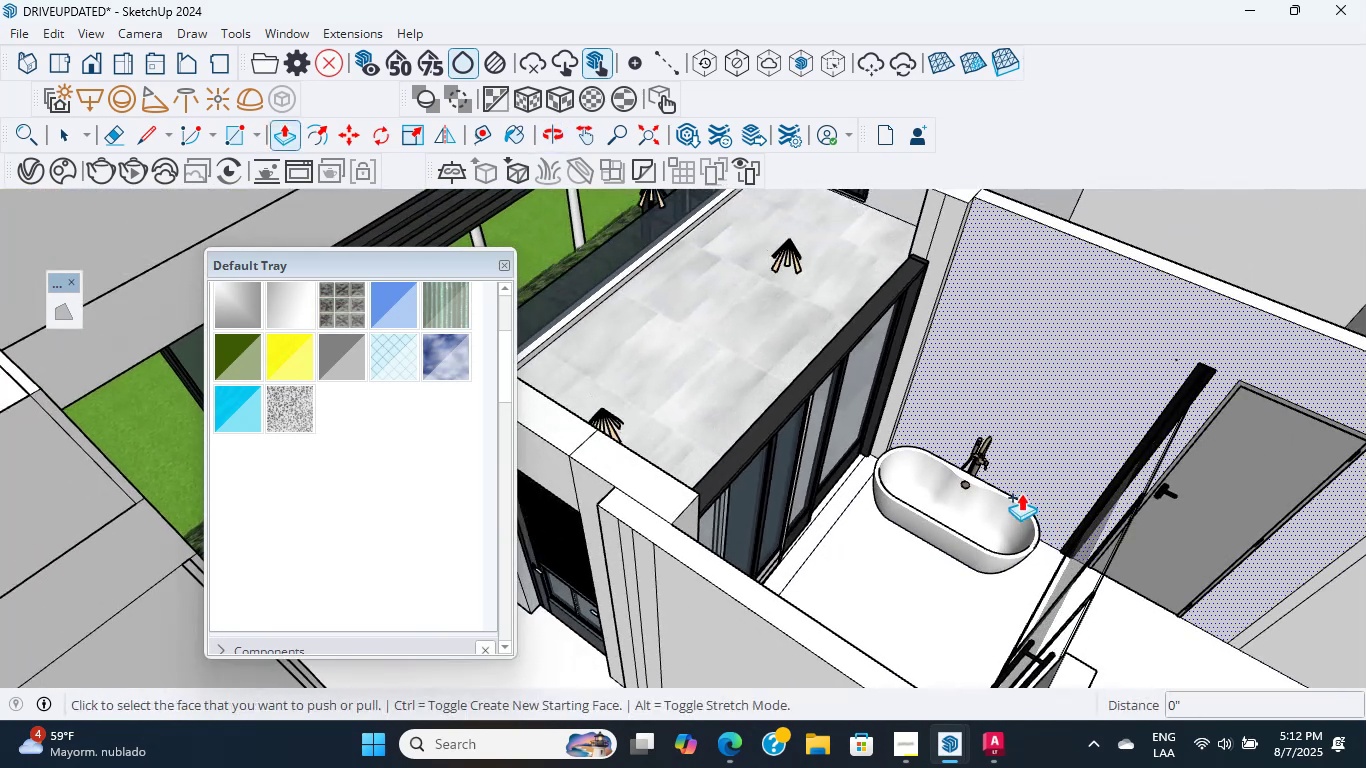 
hold_key(key=ShiftLeft, duration=0.35)
 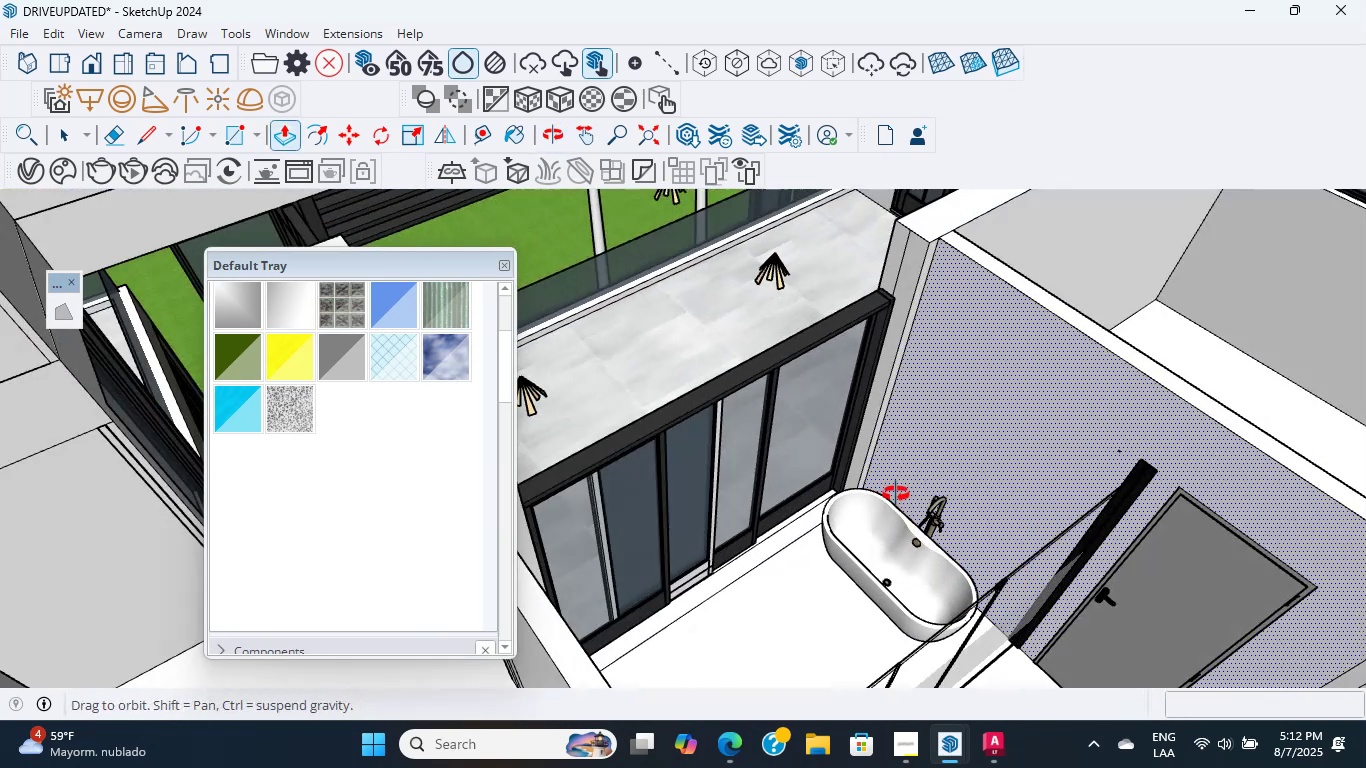 
hold_key(key=ShiftLeft, duration=0.53)
 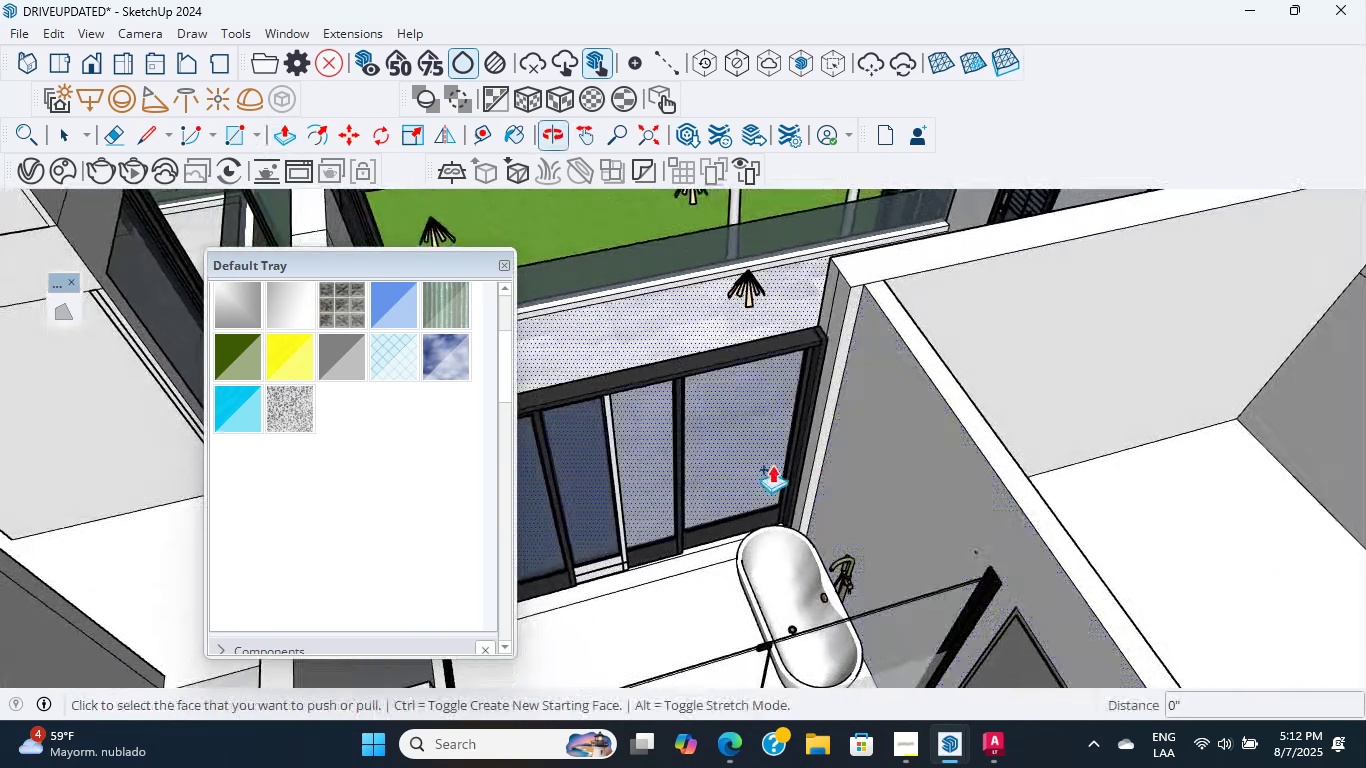 
hold_key(key=ShiftLeft, duration=0.77)
scroll: coordinate [625, 545], scroll_direction: up, amount: 6.0
 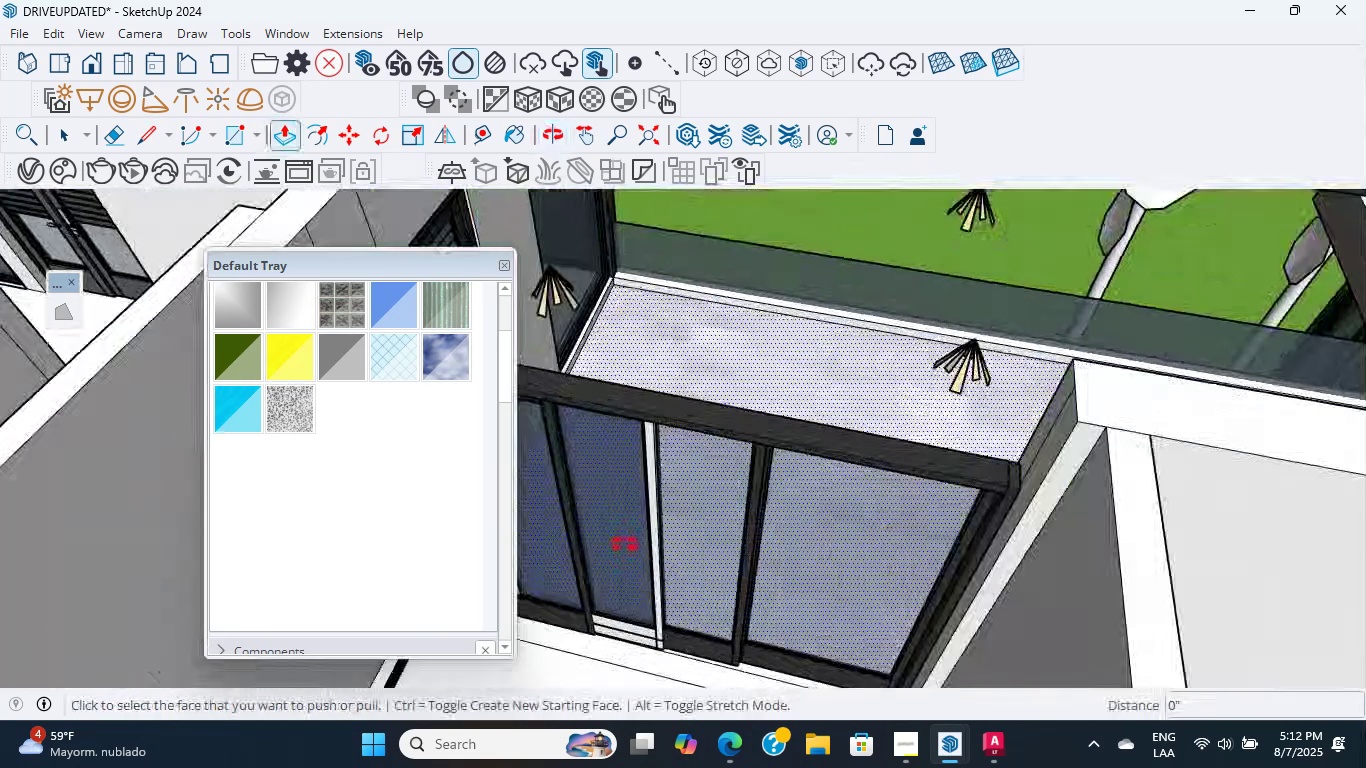 
hold_key(key=ShiftLeft, duration=0.53)
scroll: coordinate [587, 517], scroll_direction: up, amount: 38.0
 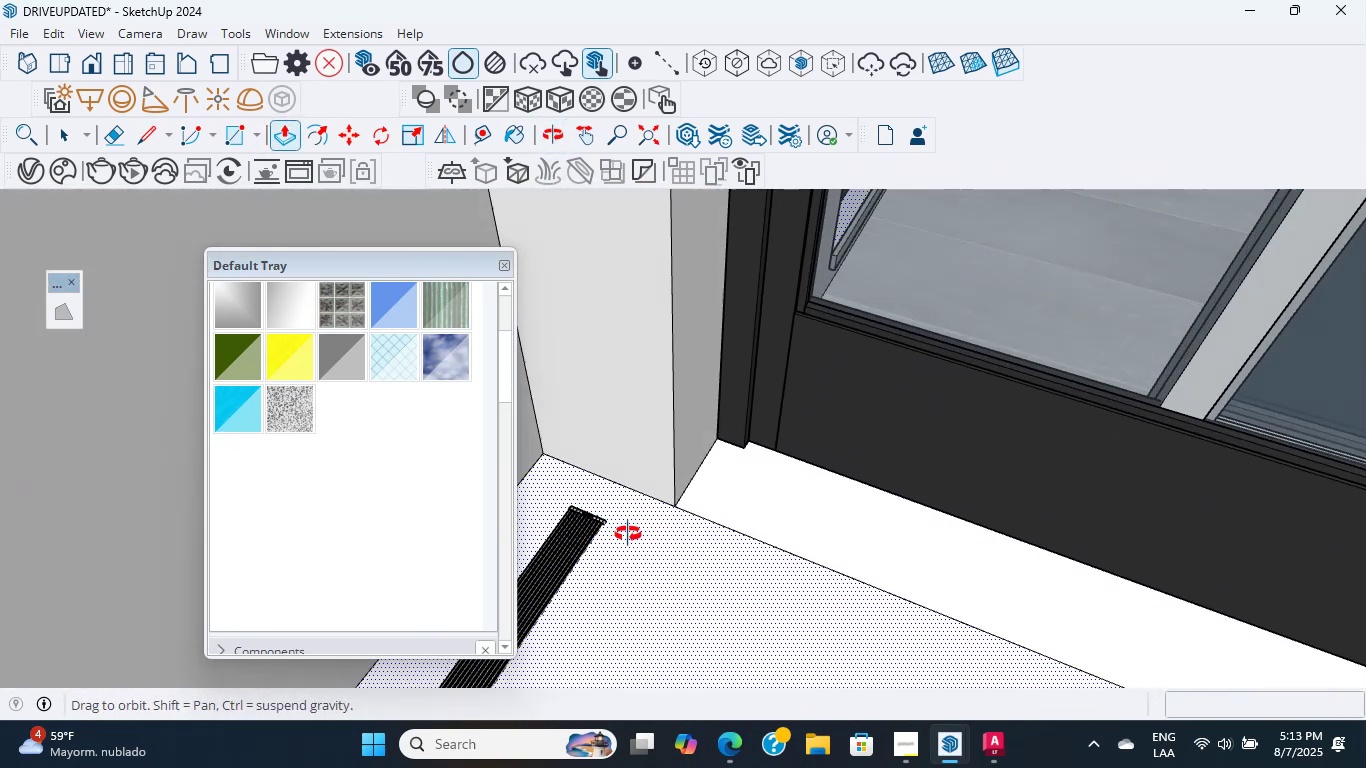 
key(Shift+ShiftLeft)
 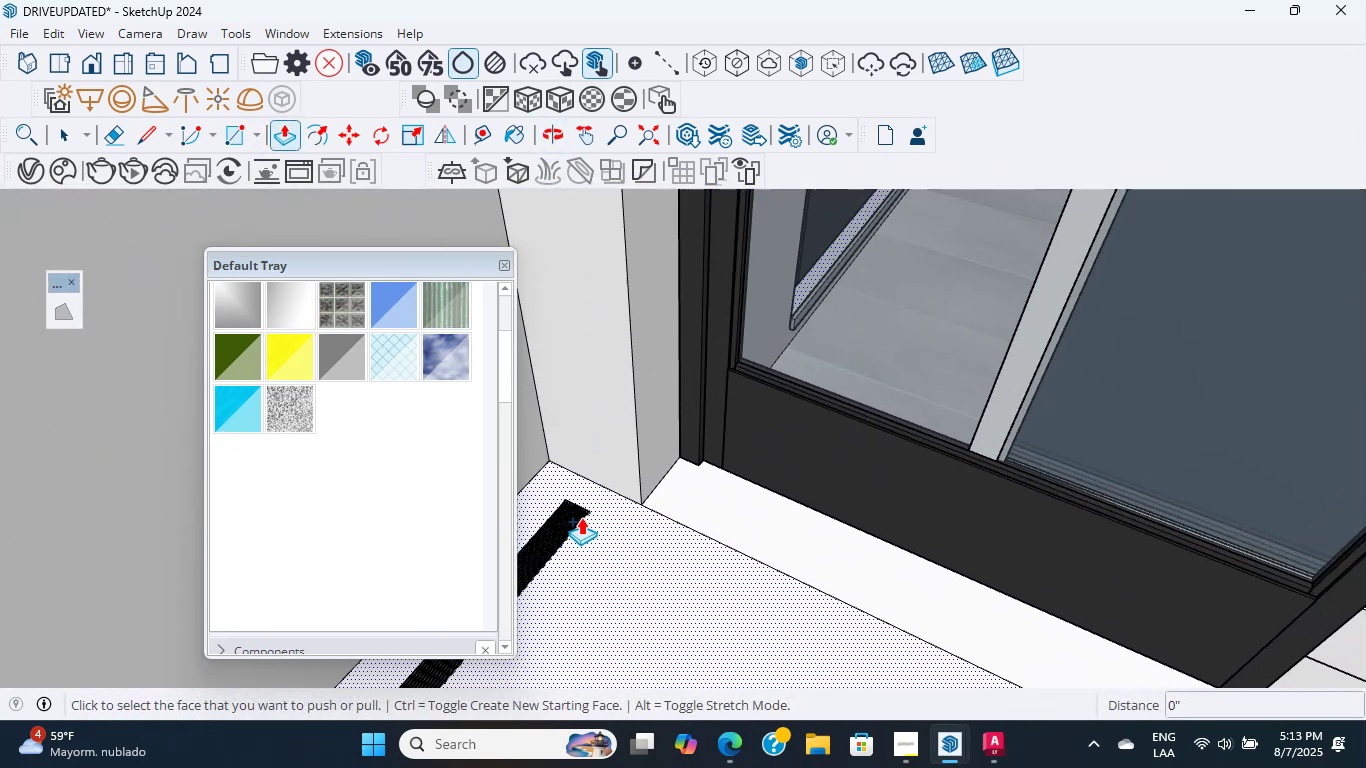 
scroll: coordinate [620, 487], scroll_direction: up, amount: 1.0
 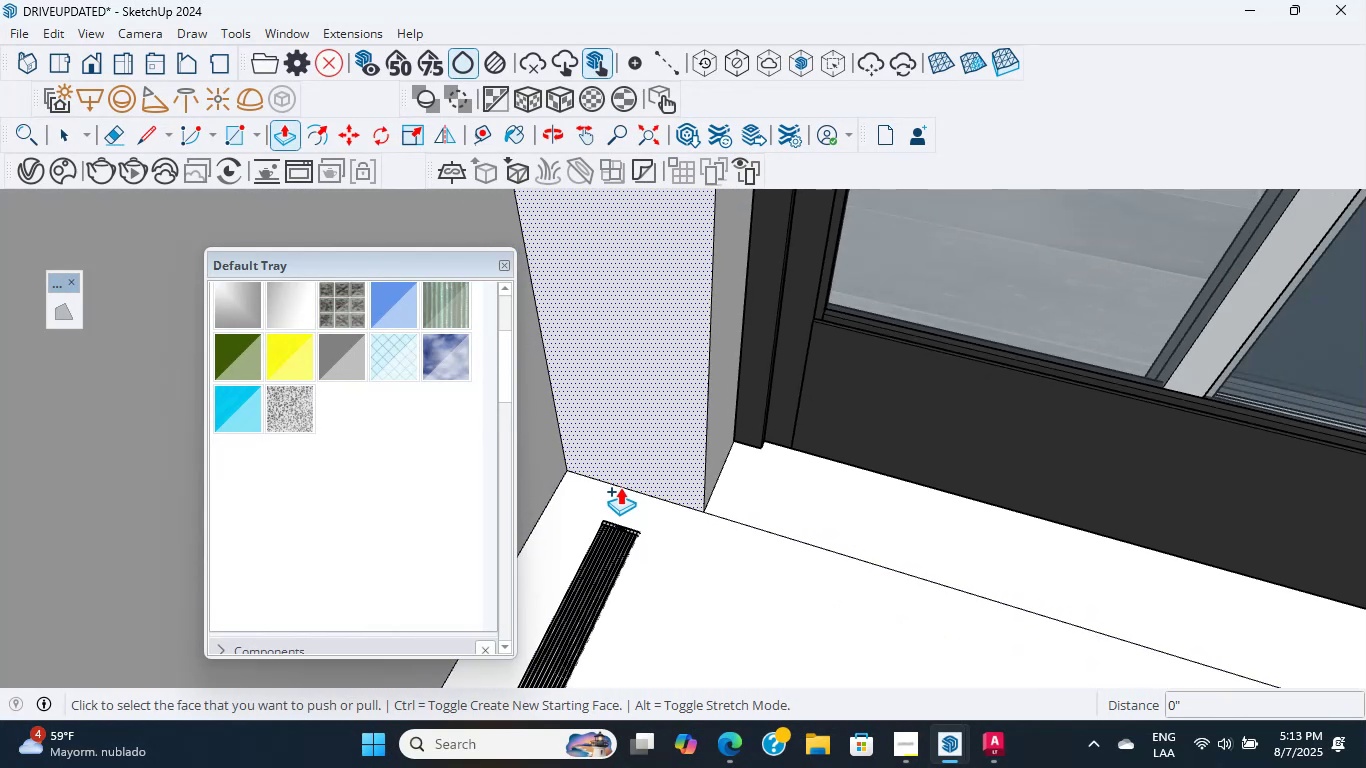 
key(Backquote)
 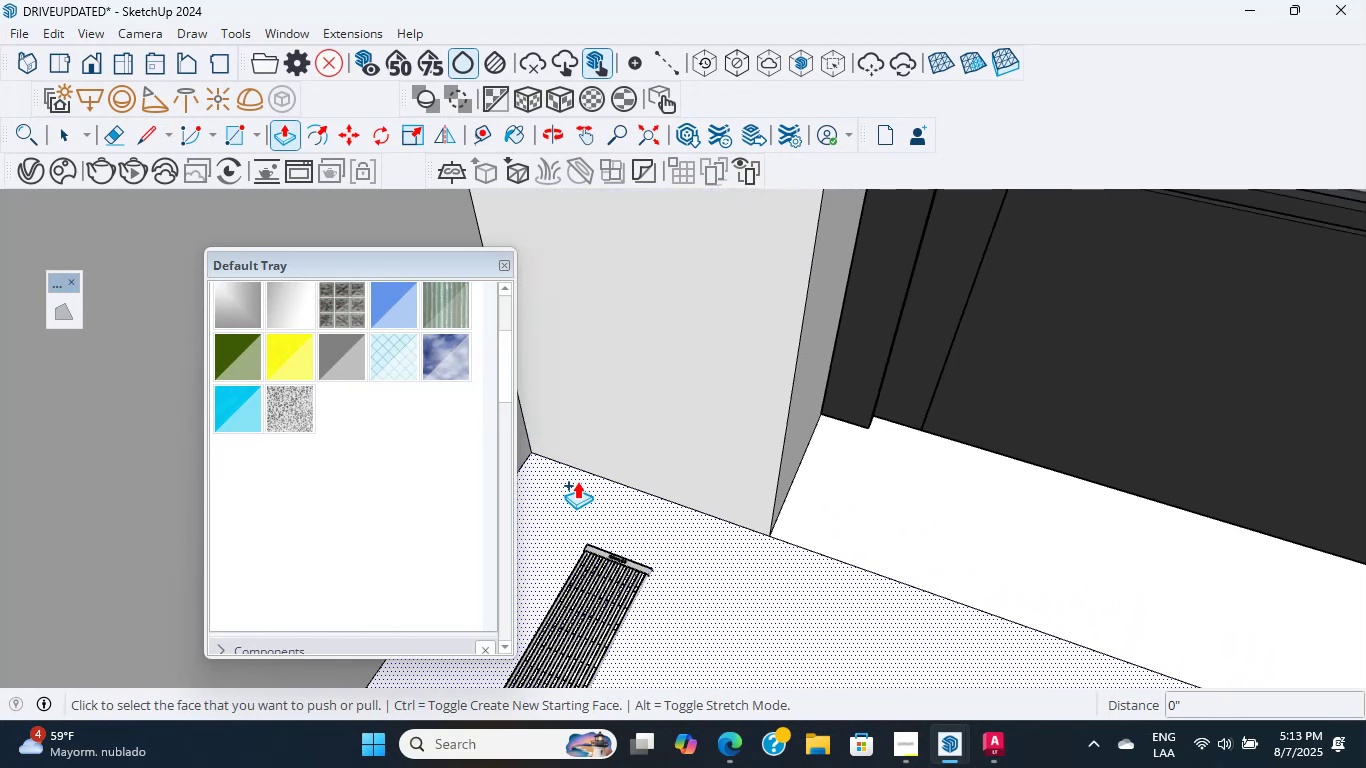 
hold_key(key=ShiftLeft, duration=0.34)
 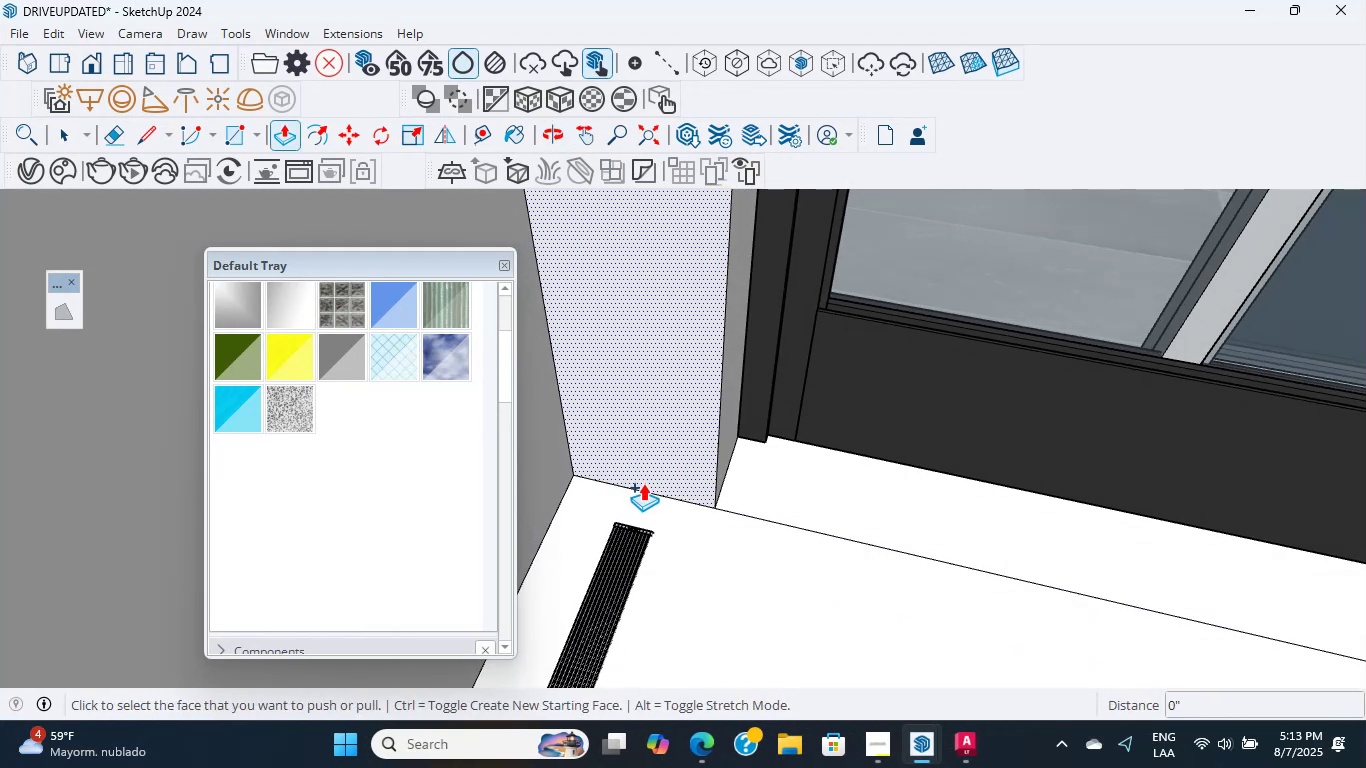 
scroll: coordinate [725, 453], scroll_direction: down, amount: 5.0
 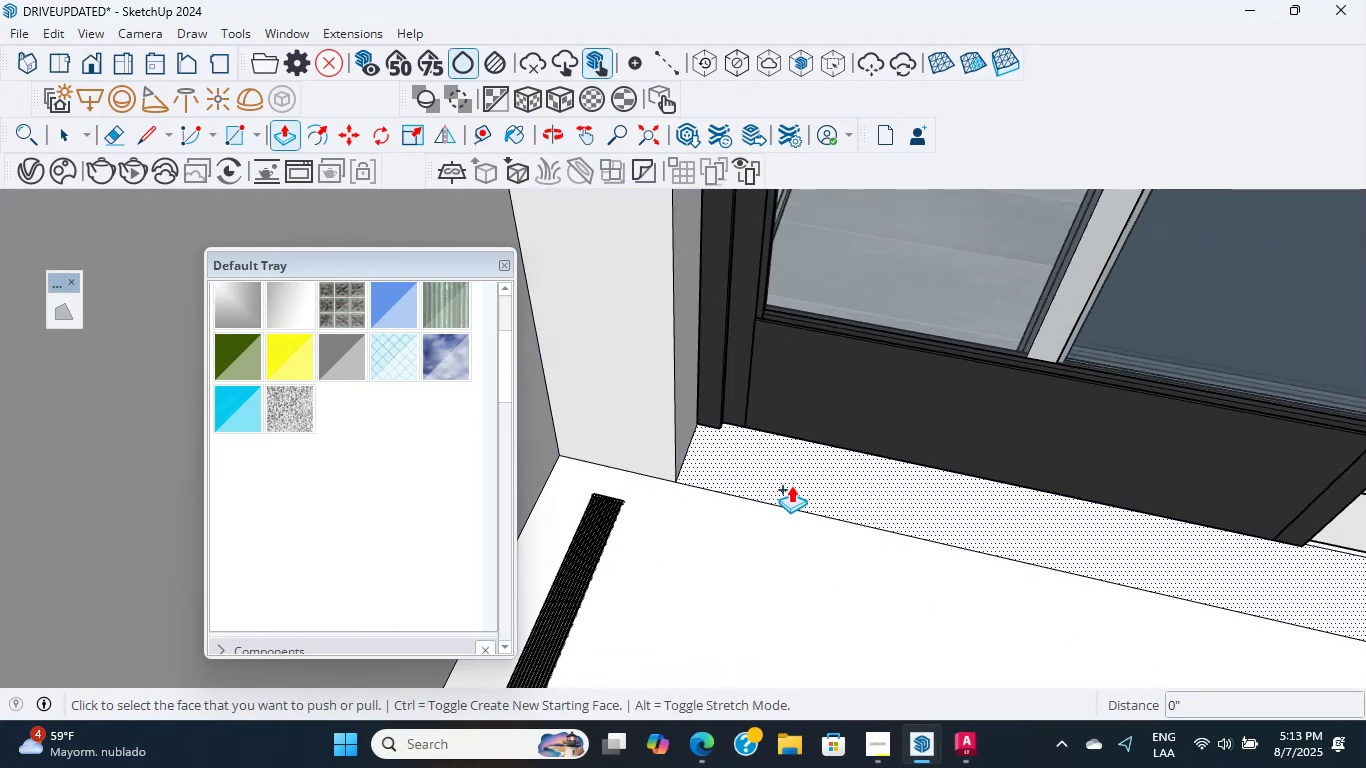 
hold_key(key=ShiftLeft, duration=0.42)
 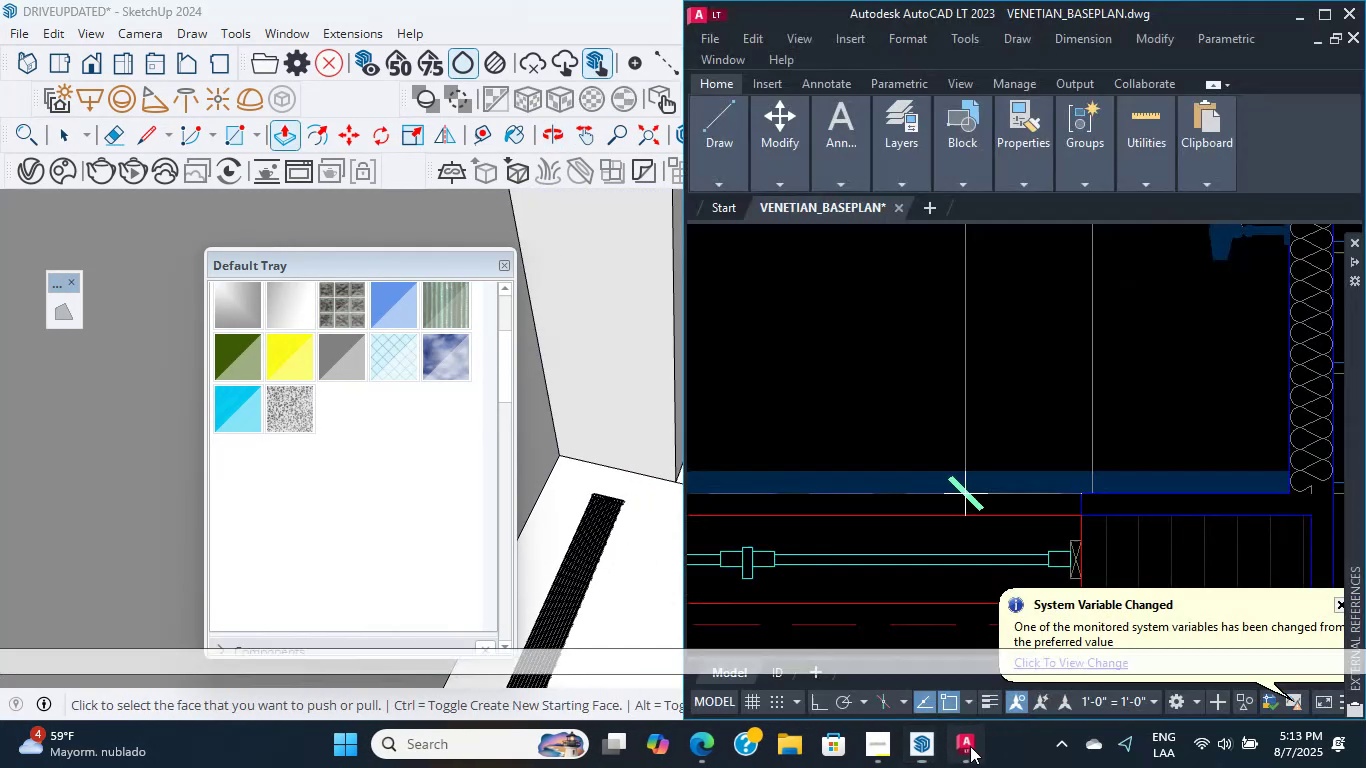 
scroll: coordinate [862, 518], scroll_direction: down, amount: 3.0
 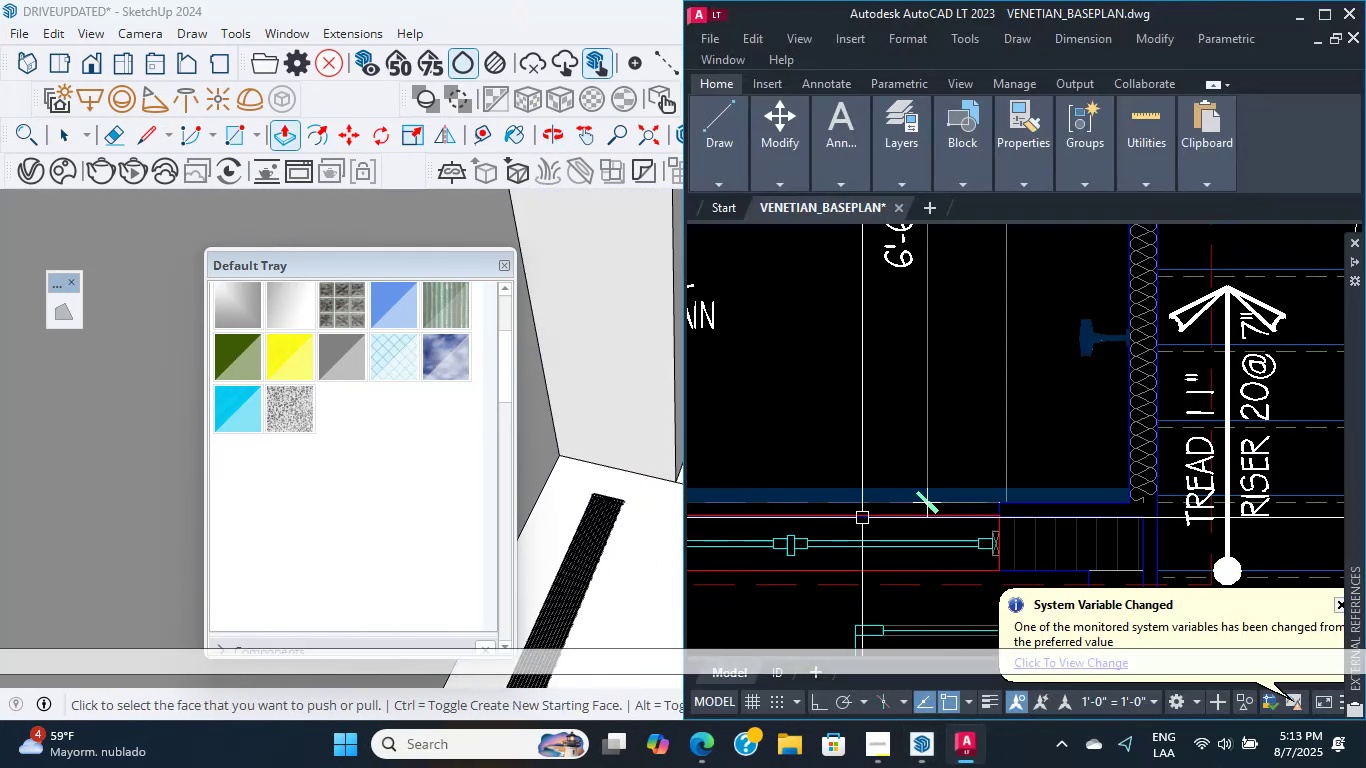 
hold_key(key=ShiftLeft, duration=0.41)
scroll: coordinate [899, 422], scroll_direction: down, amount: 5.0
 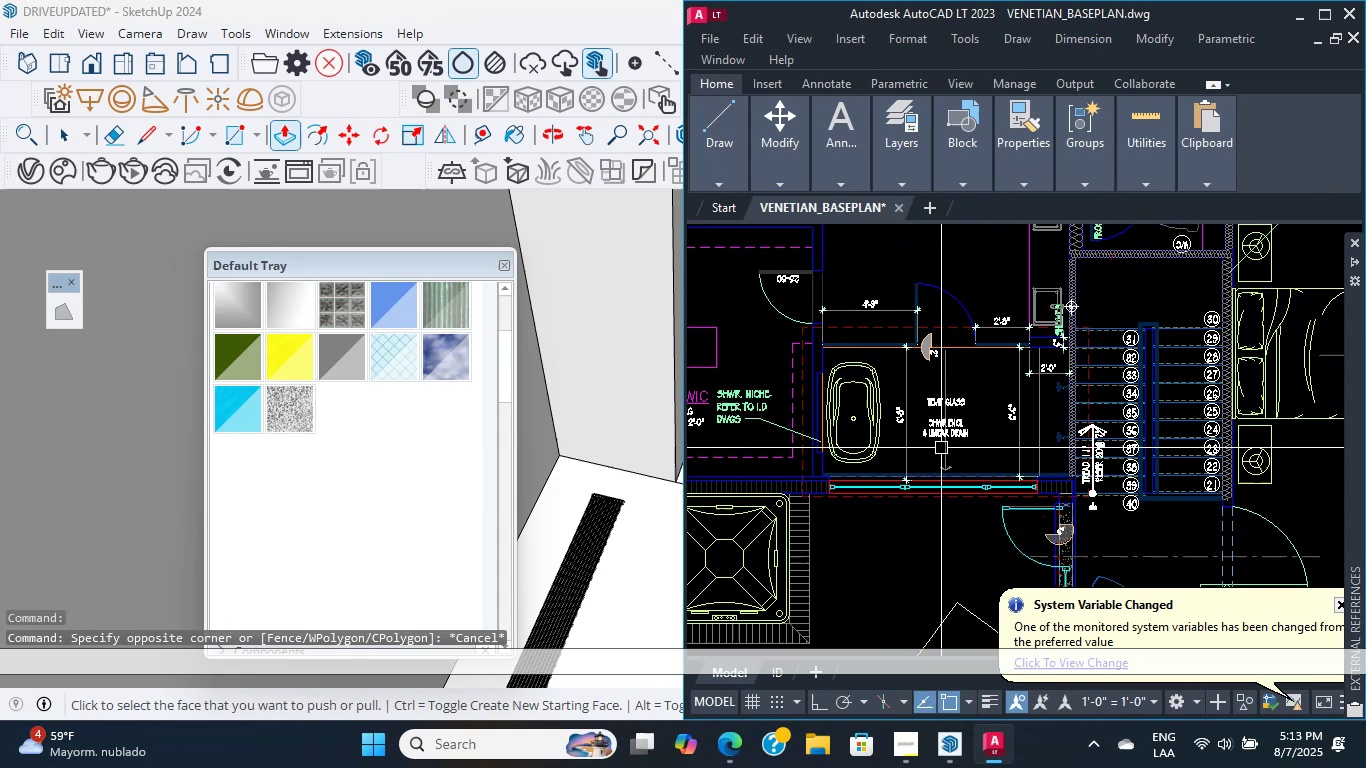 
key(Escape)
 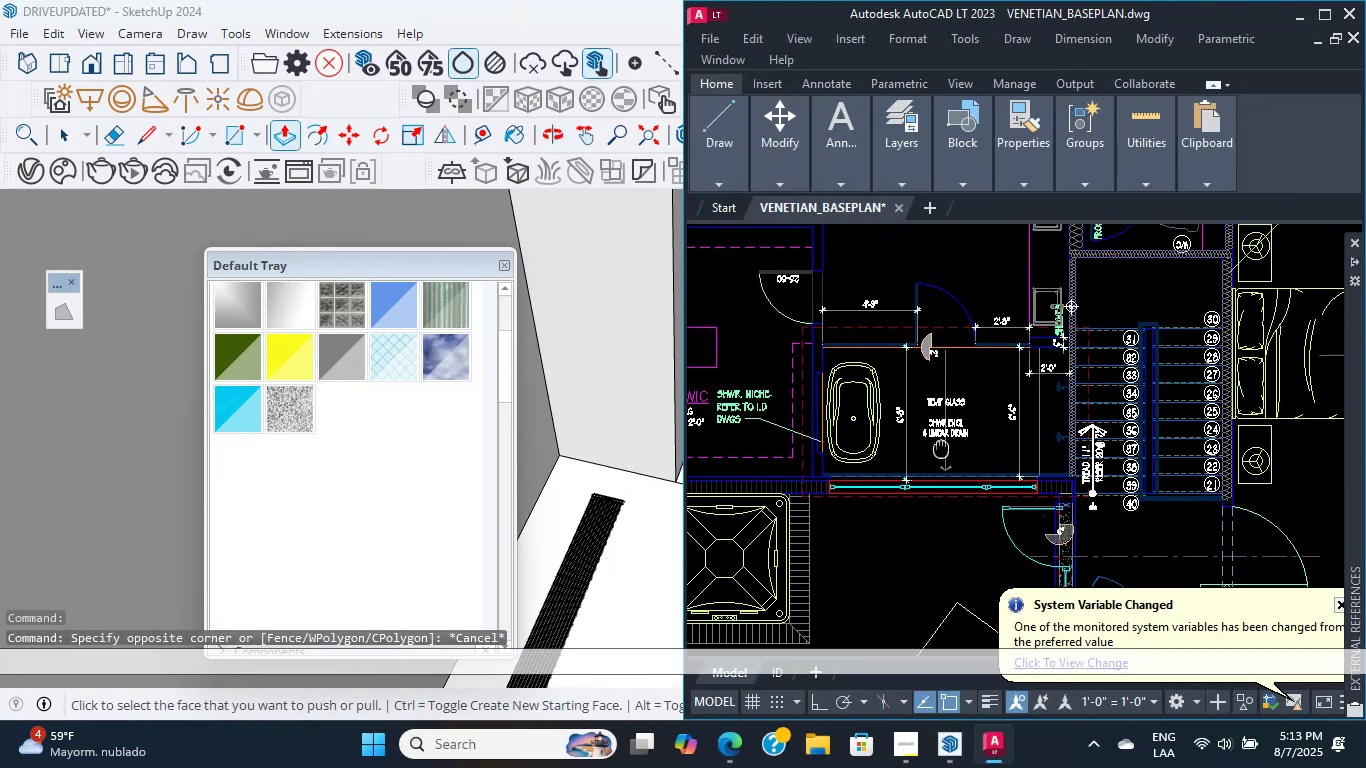 
scroll: coordinate [940, 450], scroll_direction: up, amount: 1.0
 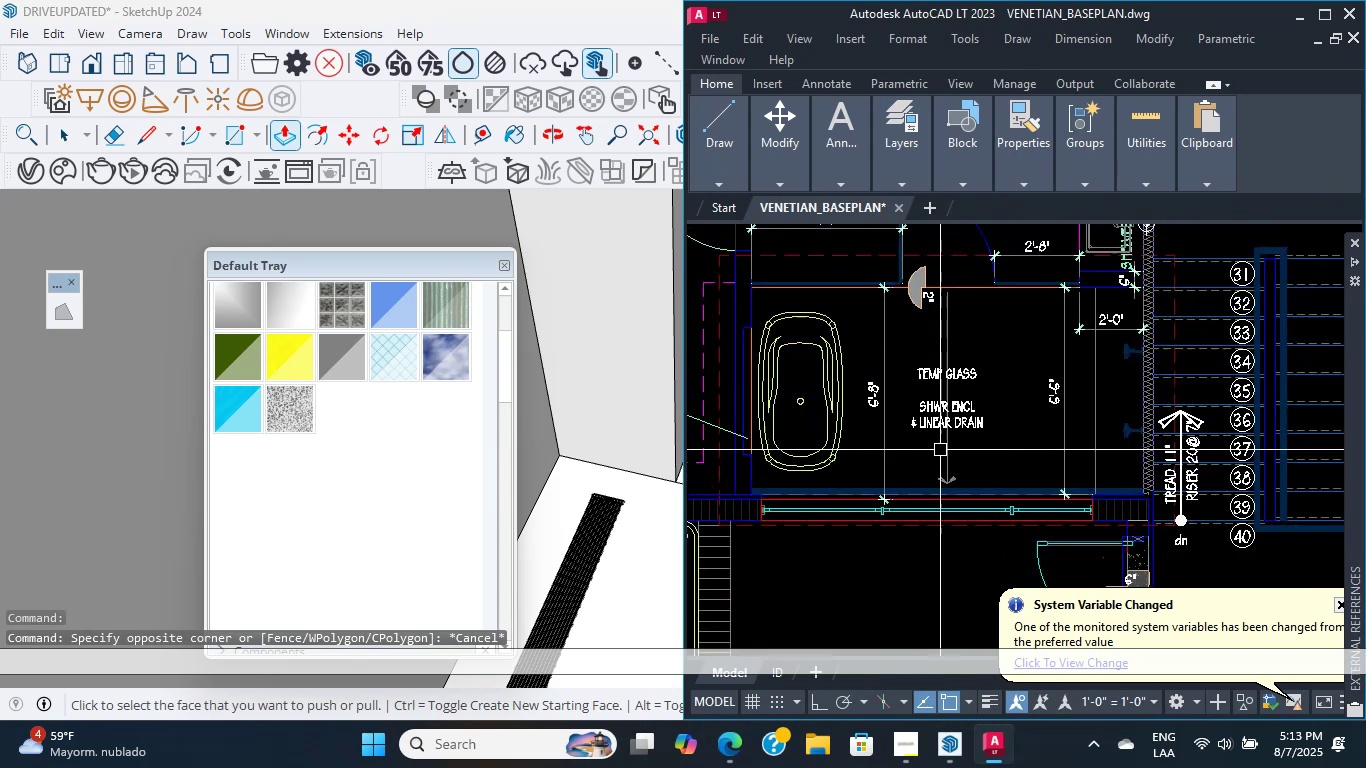 
key(PrintScreen)
 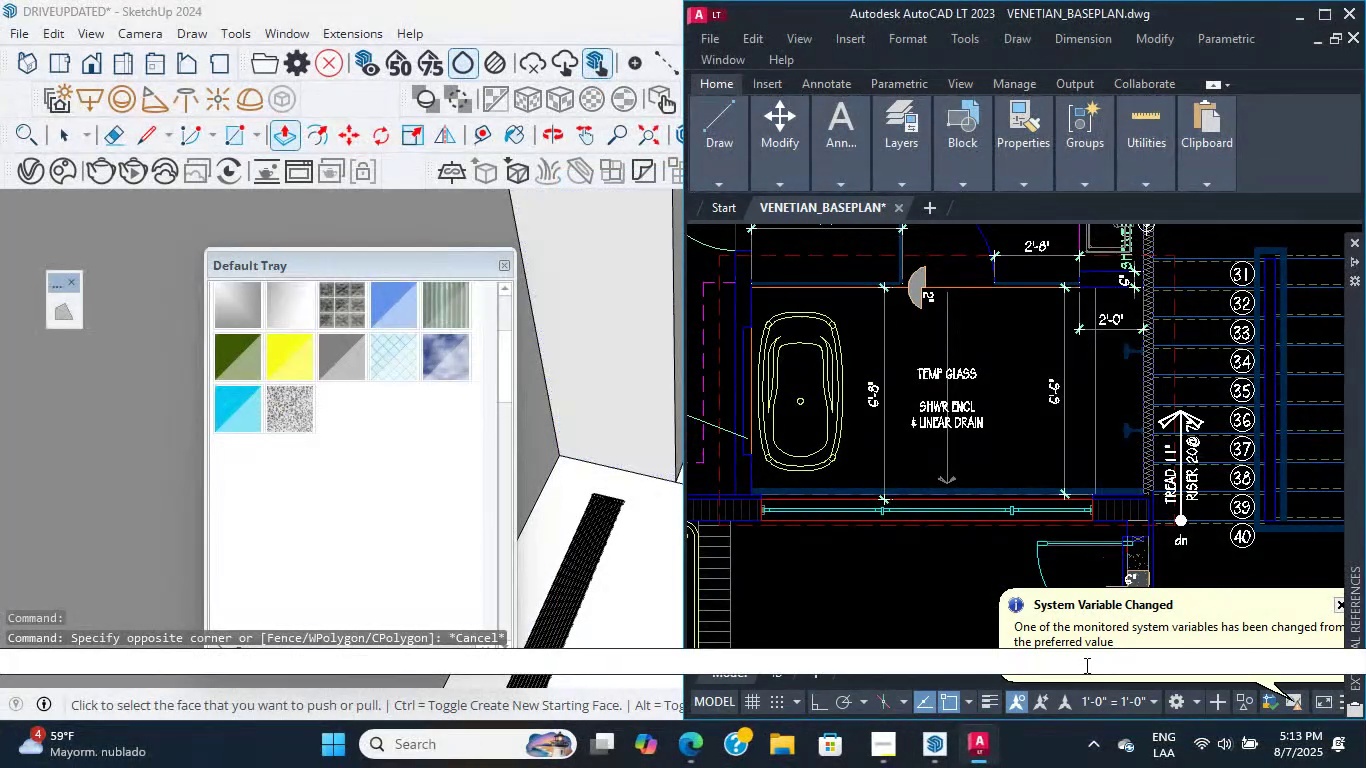 
left_click([746, 740])
 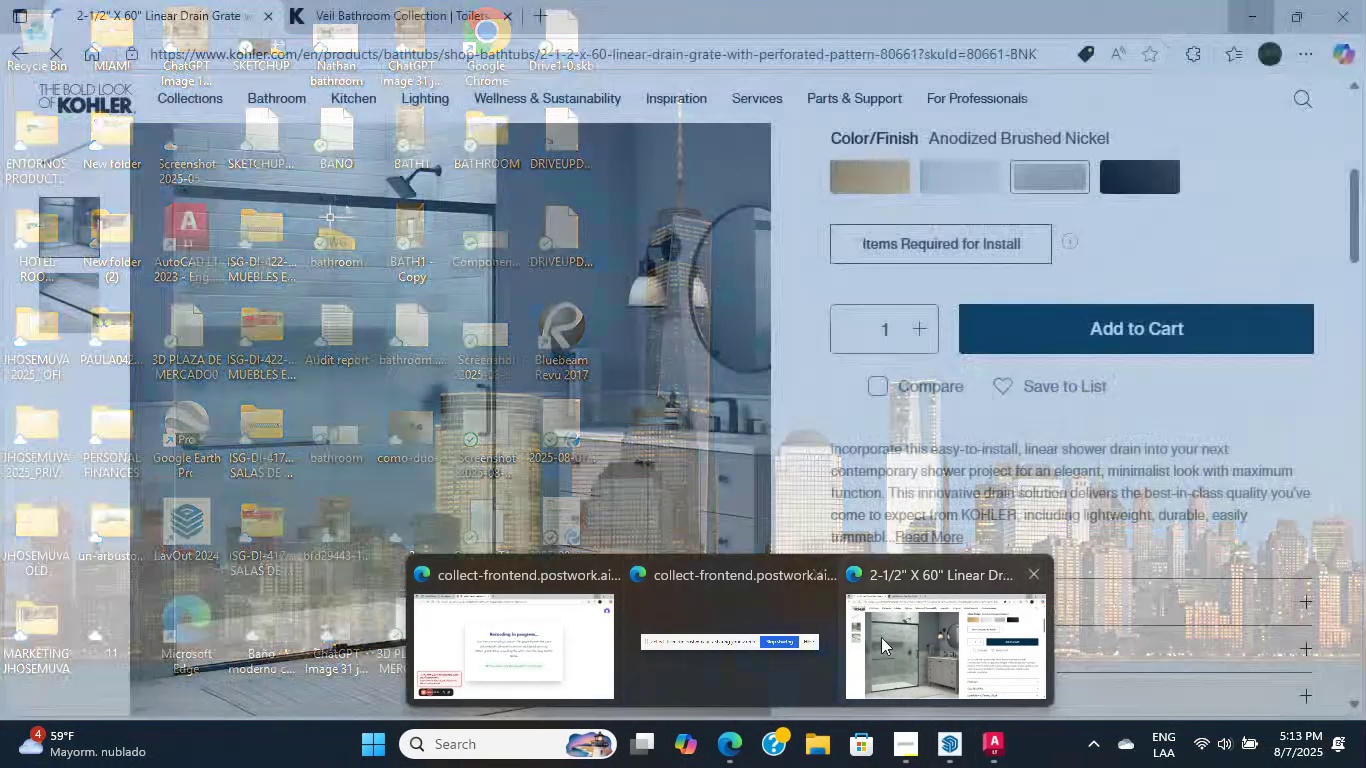 
left_click([890, 640])
 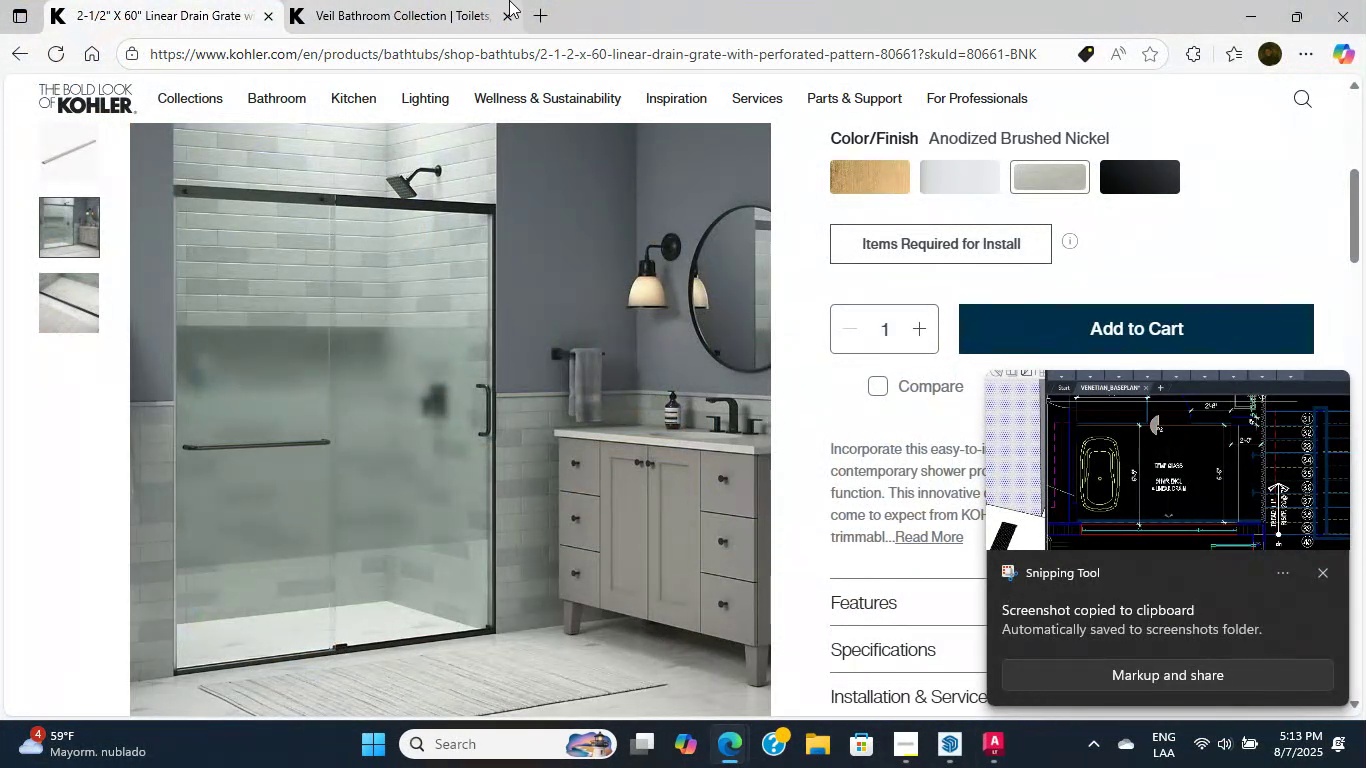 
left_click([550, 13])
 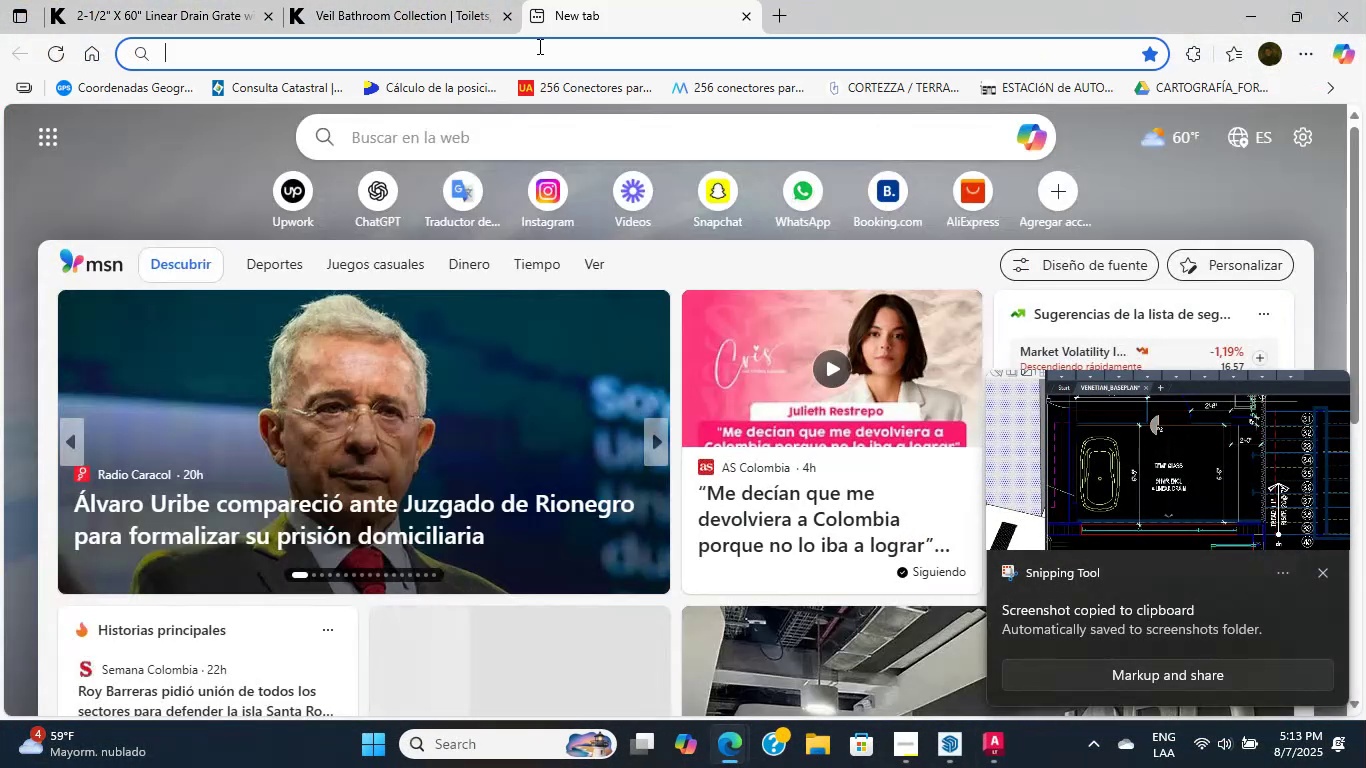 
key(C)
 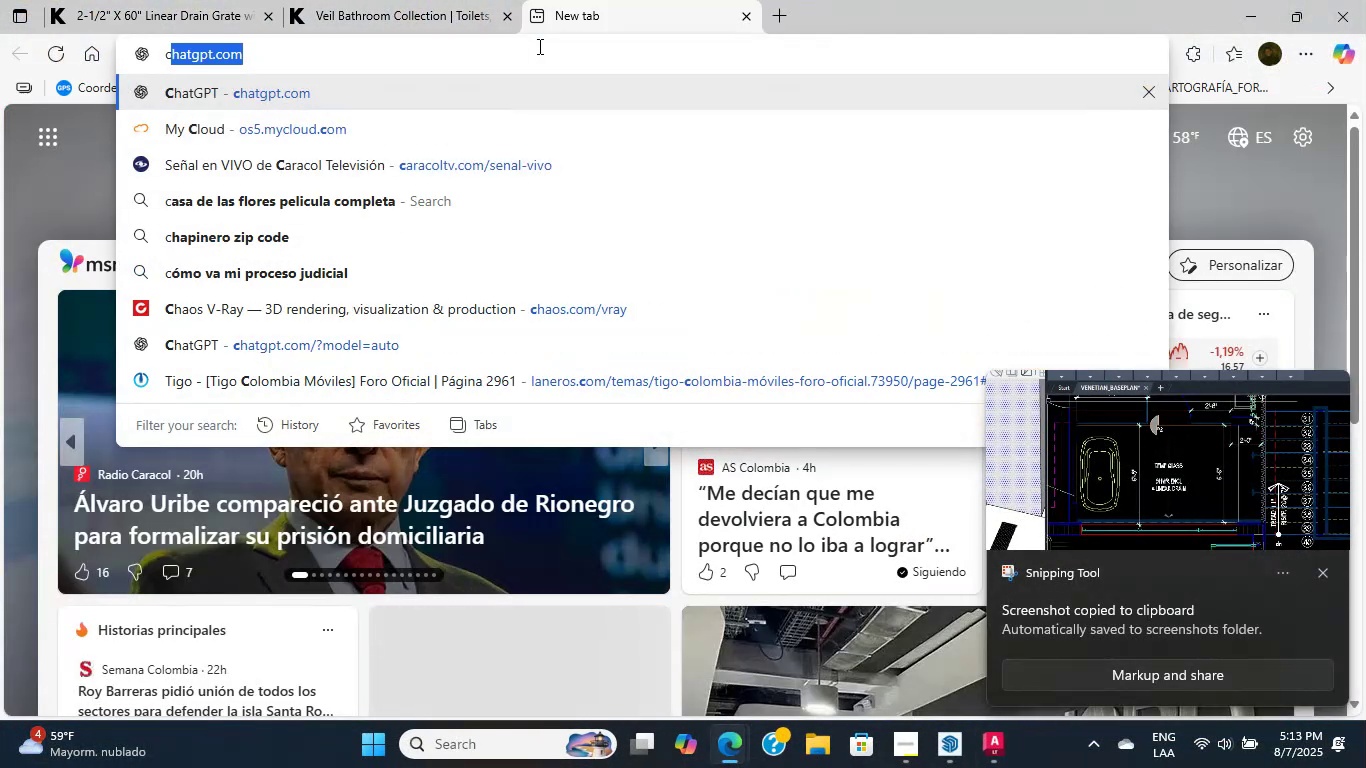 
key(Enter)
 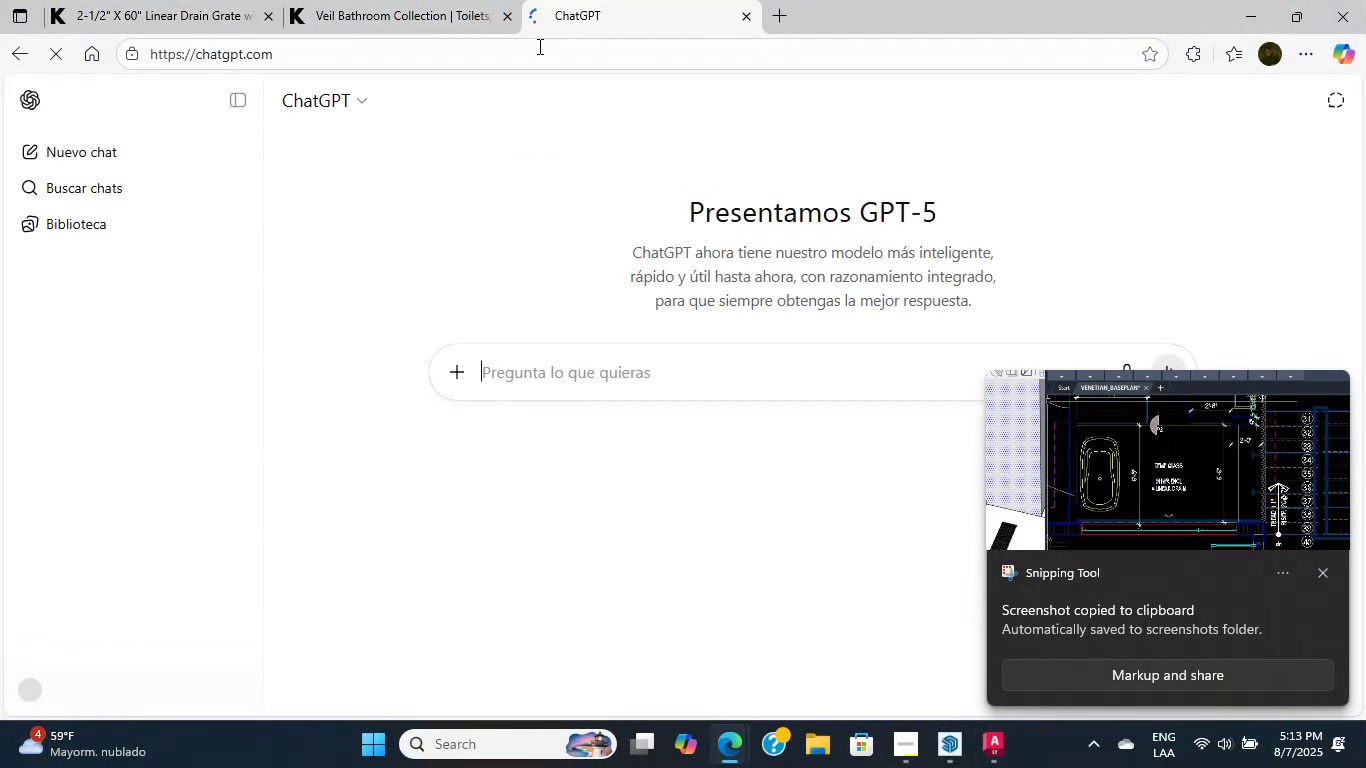 
key(Control+V)
 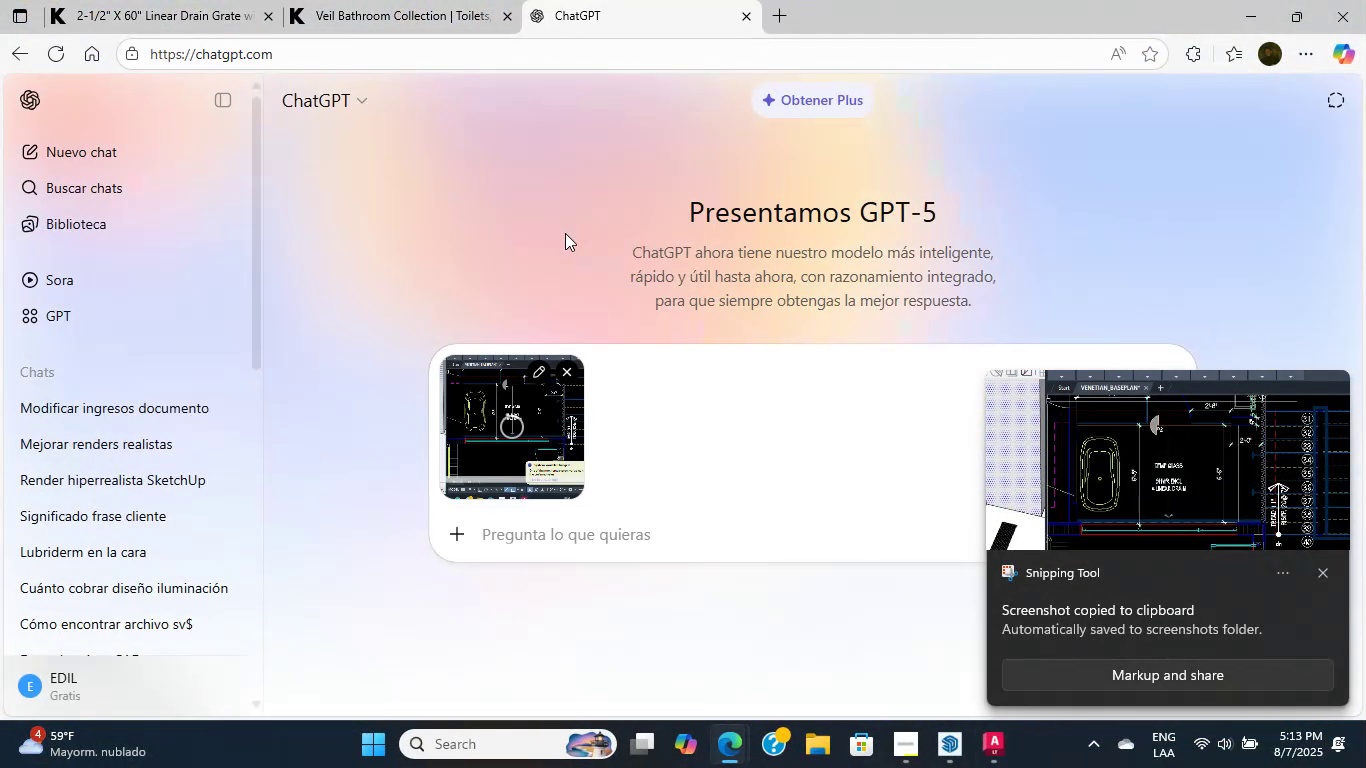 
type(drainlinea)
key(Backspace)
type( is all tho)
key(Backspace)
type(at t)
key(Backspace)
type(wall)
 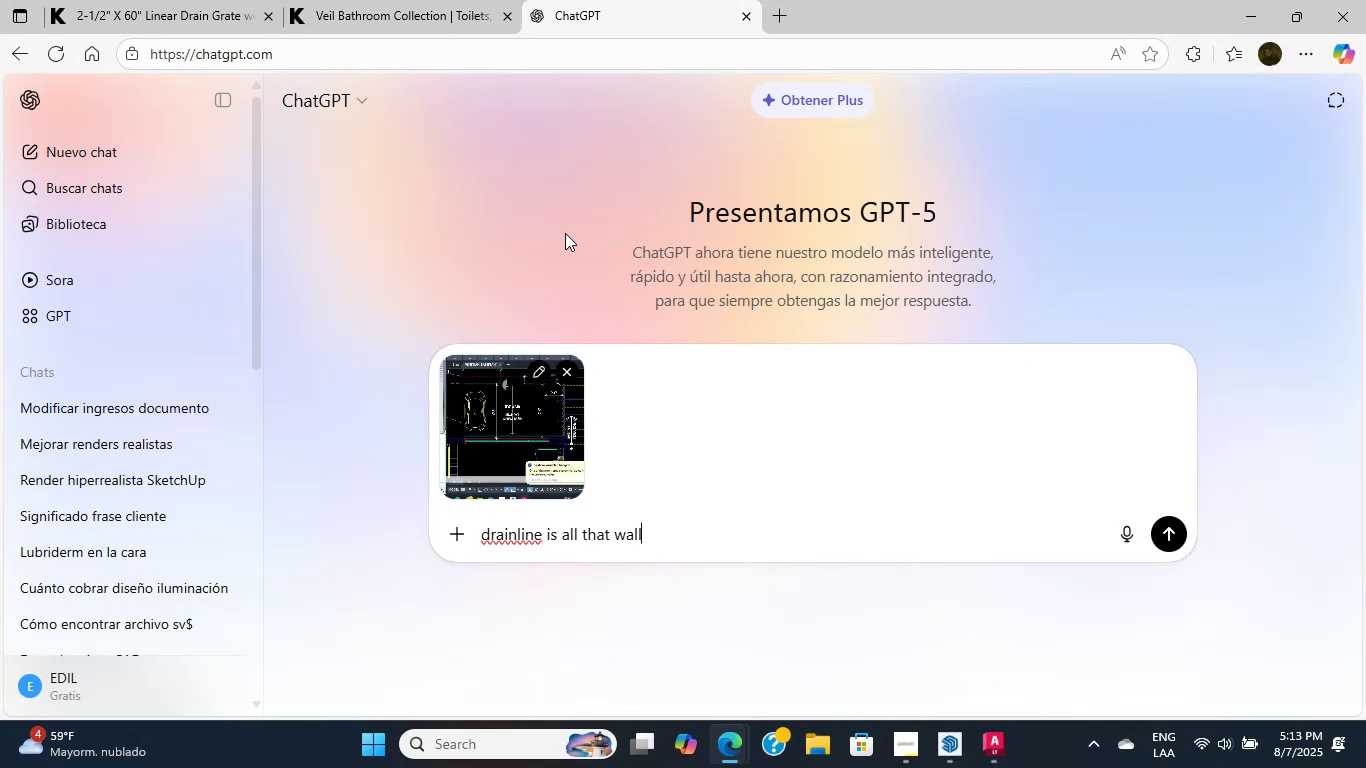 
key(Enter)
 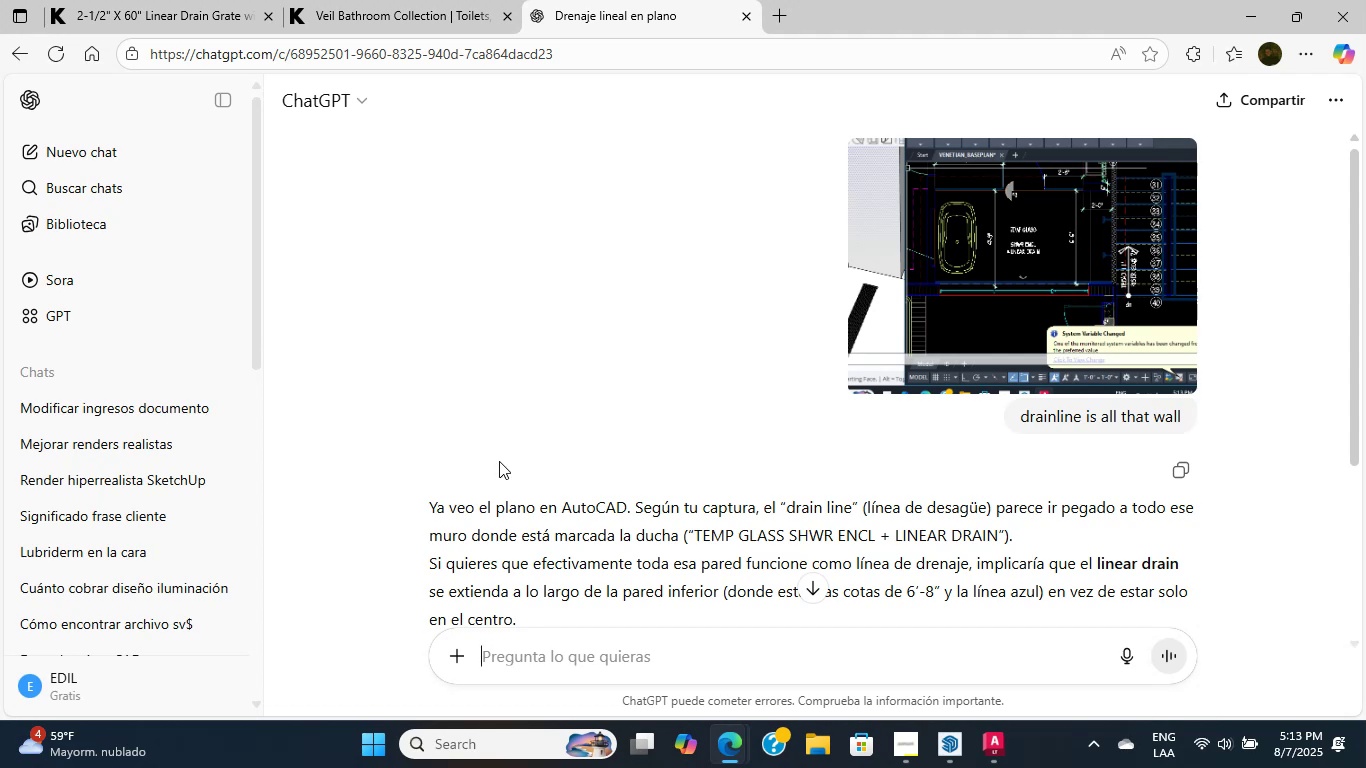 
wait(21.09)
 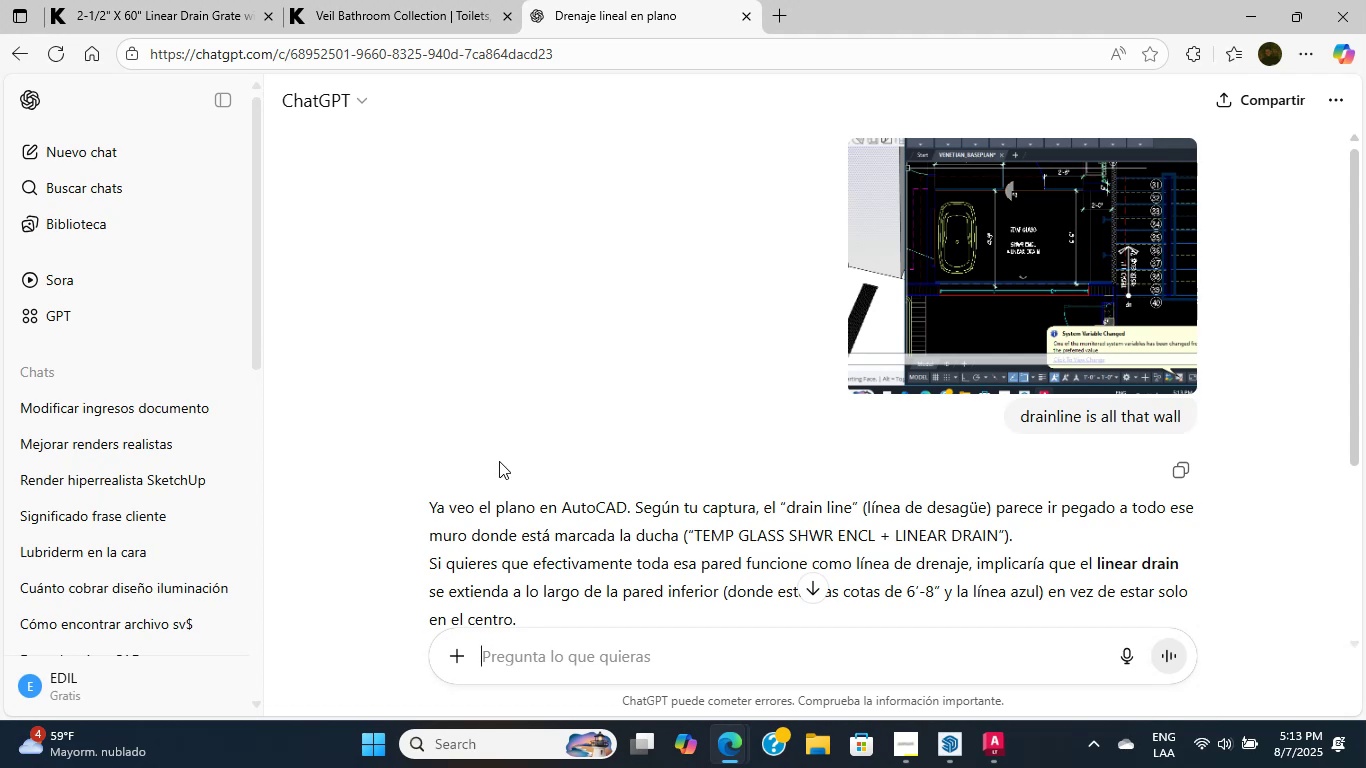 
left_click([444, 0])
 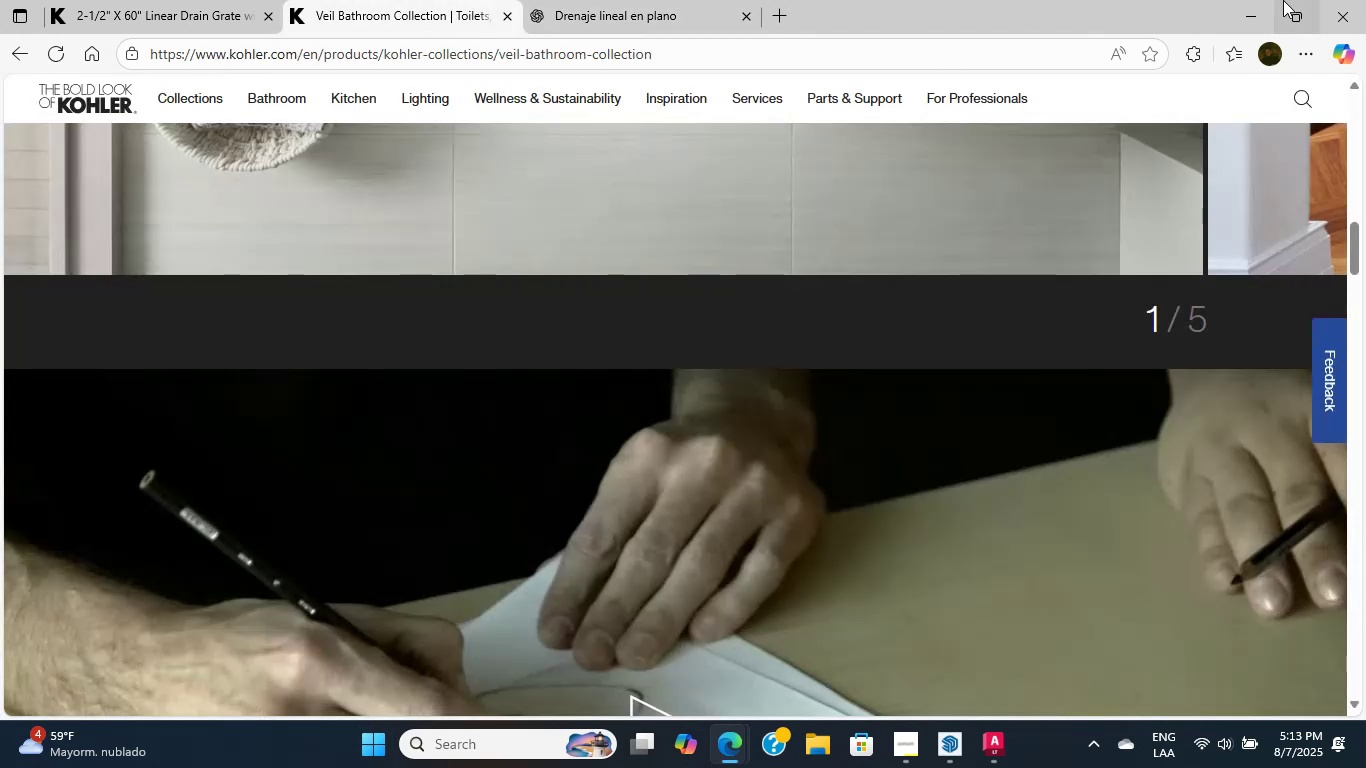 
left_click([1245, 0])
 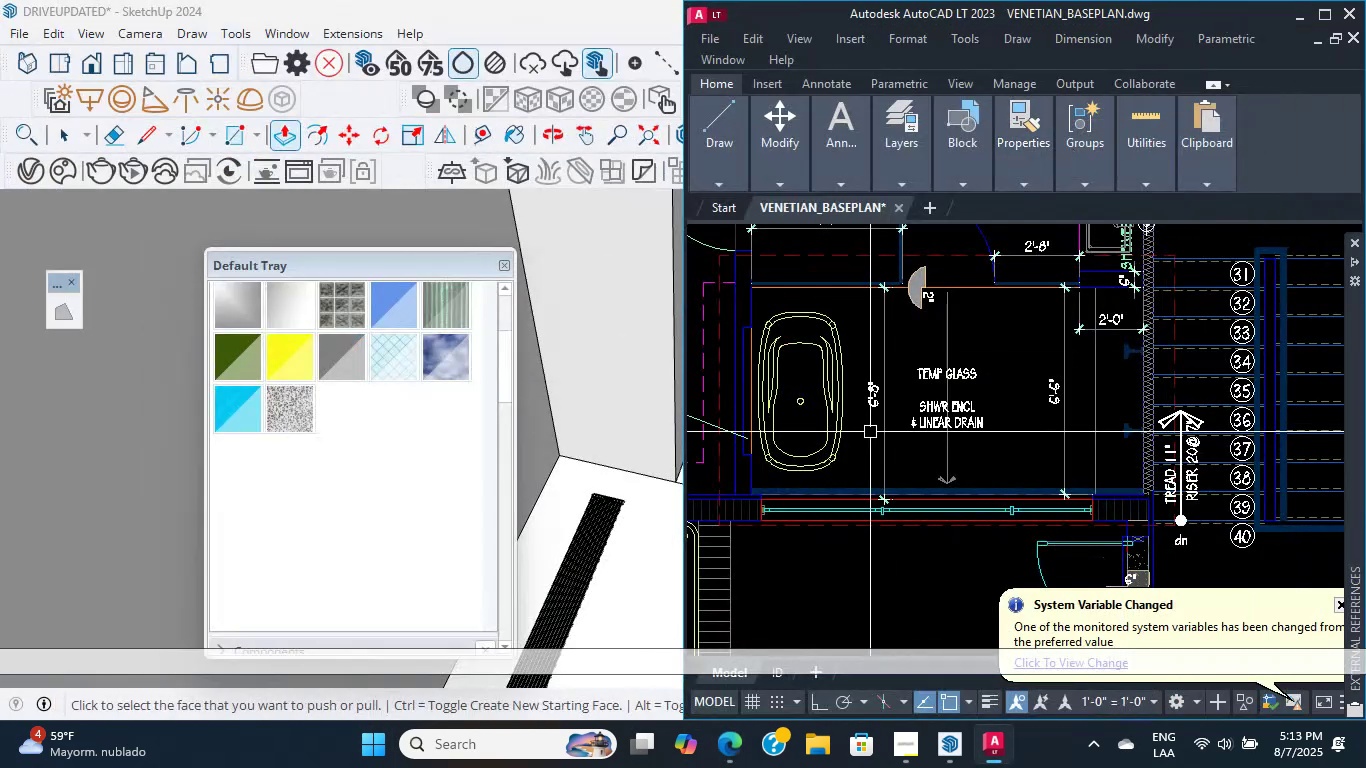 
scroll: coordinate [1040, 409], scroll_direction: up, amount: 2.0
 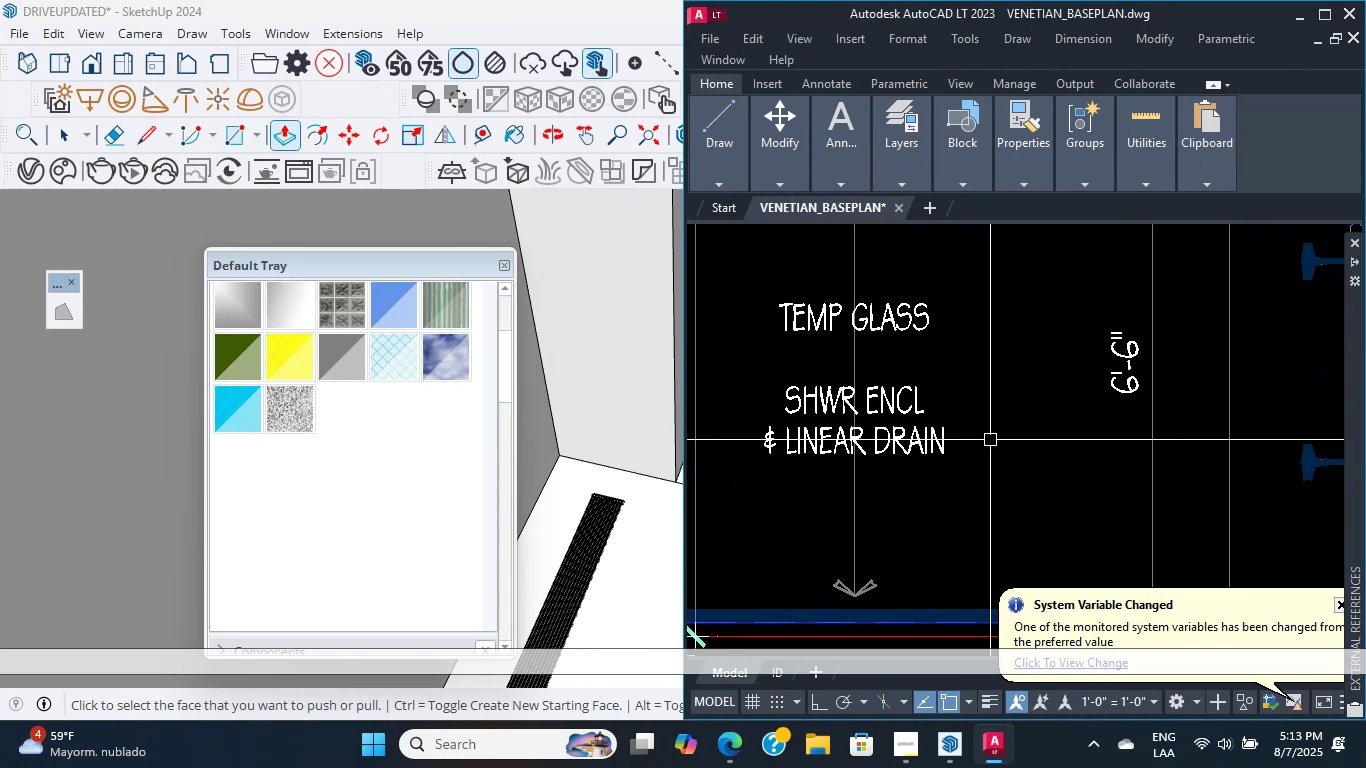 
scroll: coordinate [928, 353], scroll_direction: down, amount: 2.0
 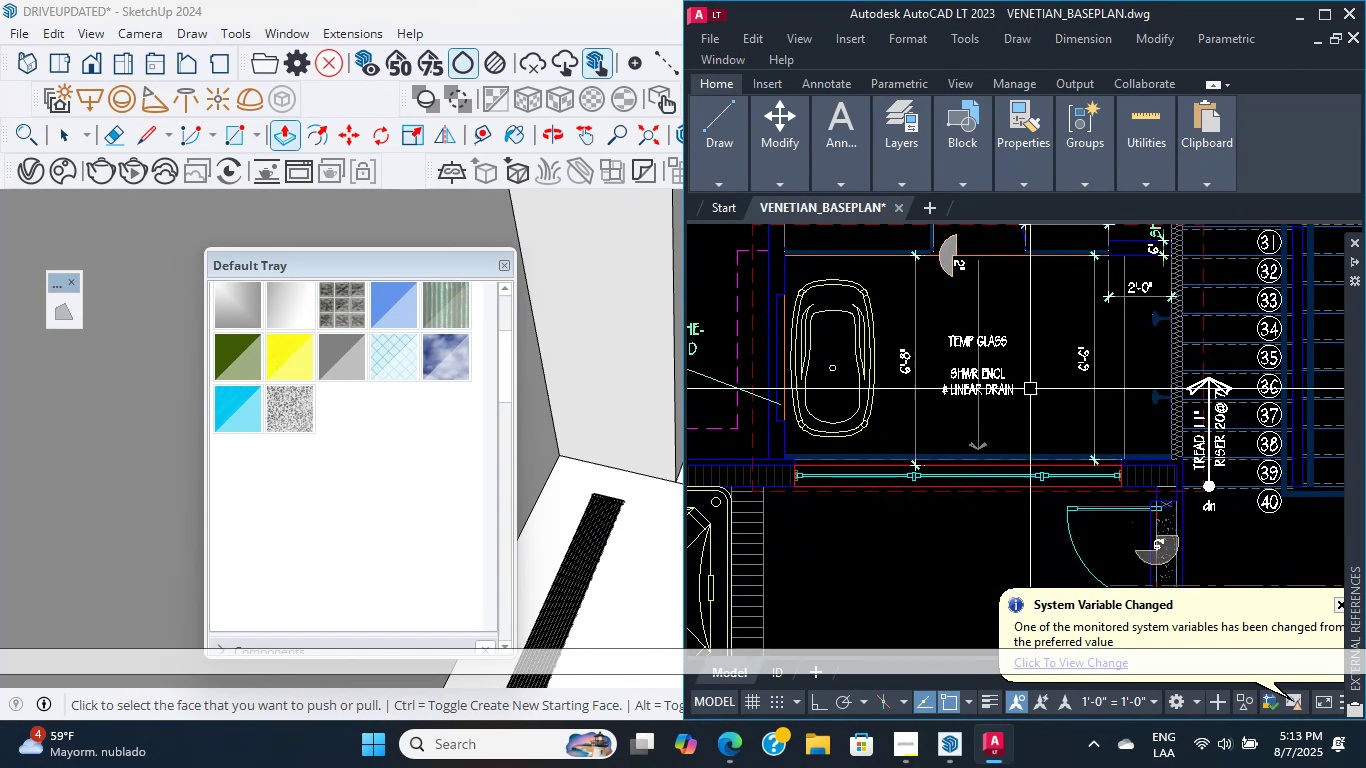 
scroll: coordinate [884, 431], scroll_direction: up, amount: 3.0
 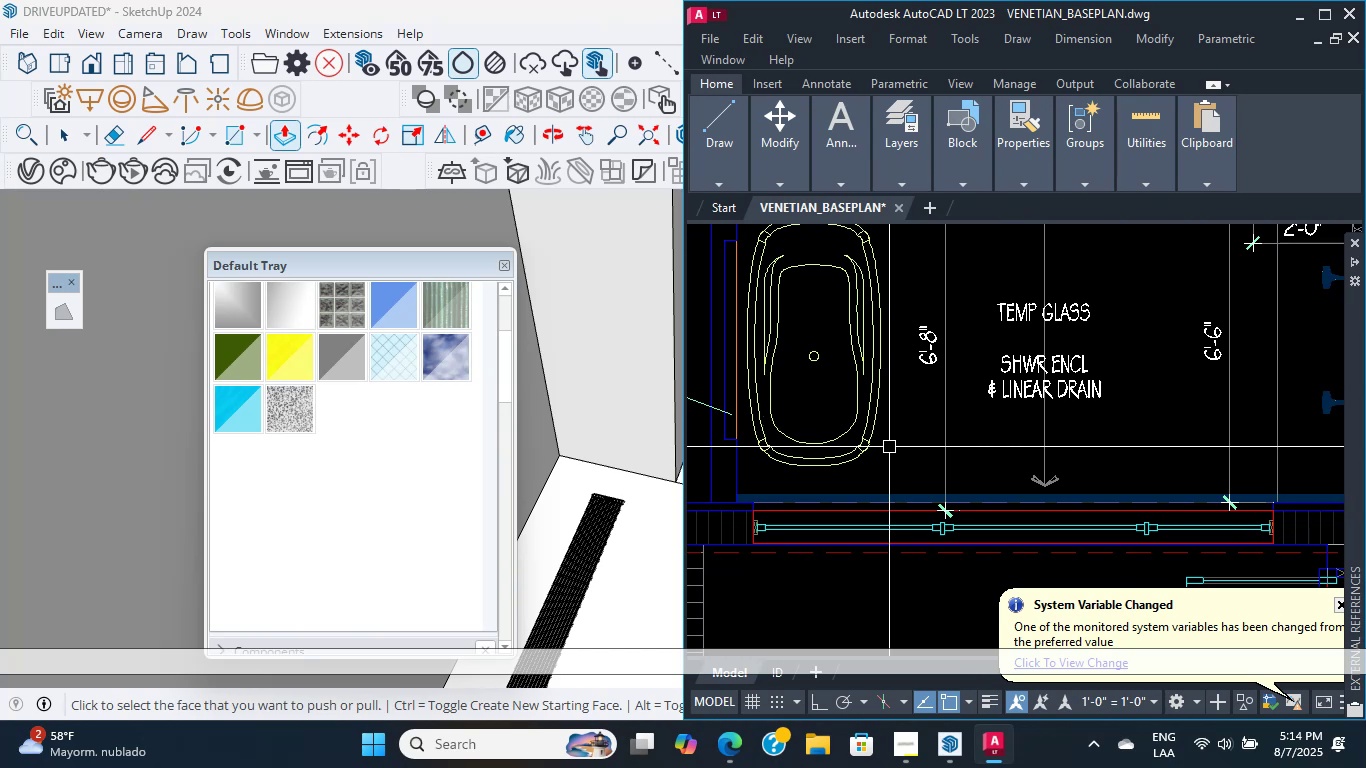 
wait(35.21)
 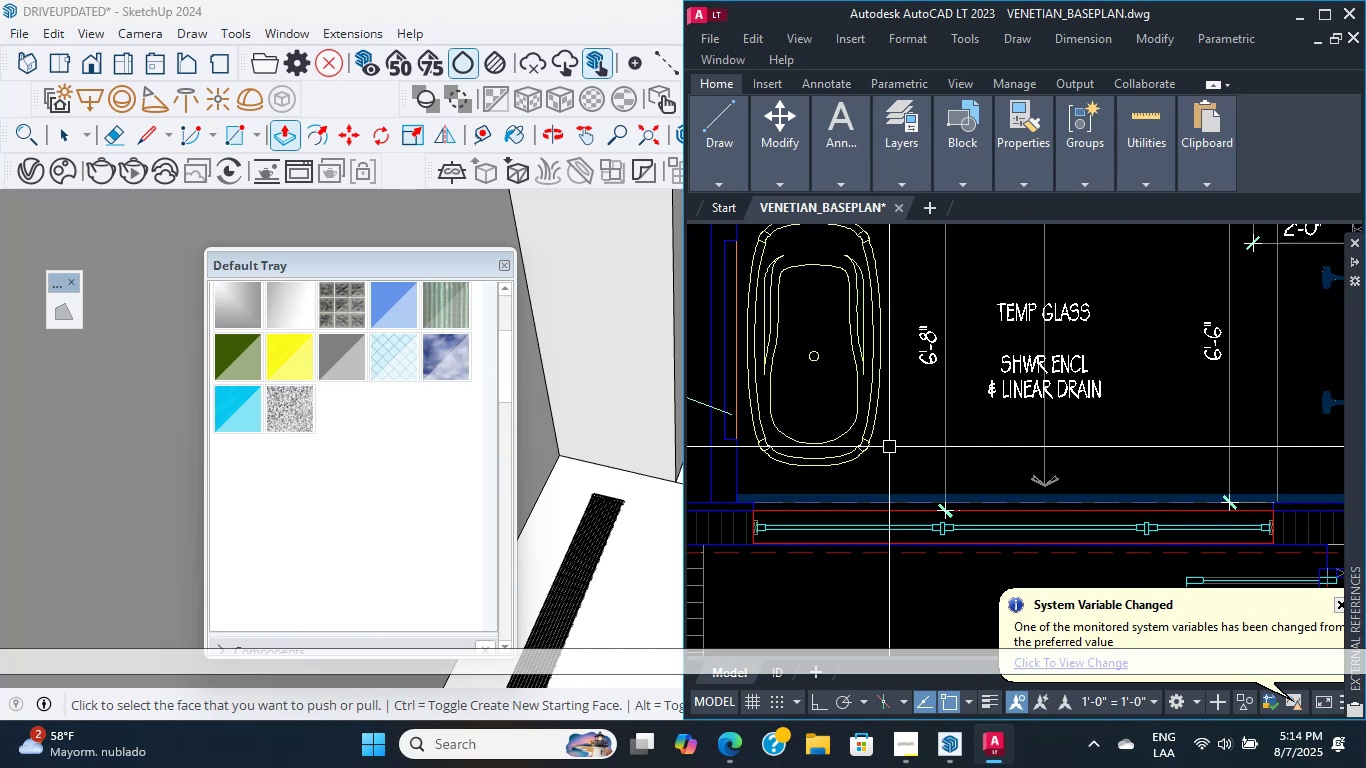 
scroll: coordinate [585, 443], scroll_direction: up, amount: 9.0
 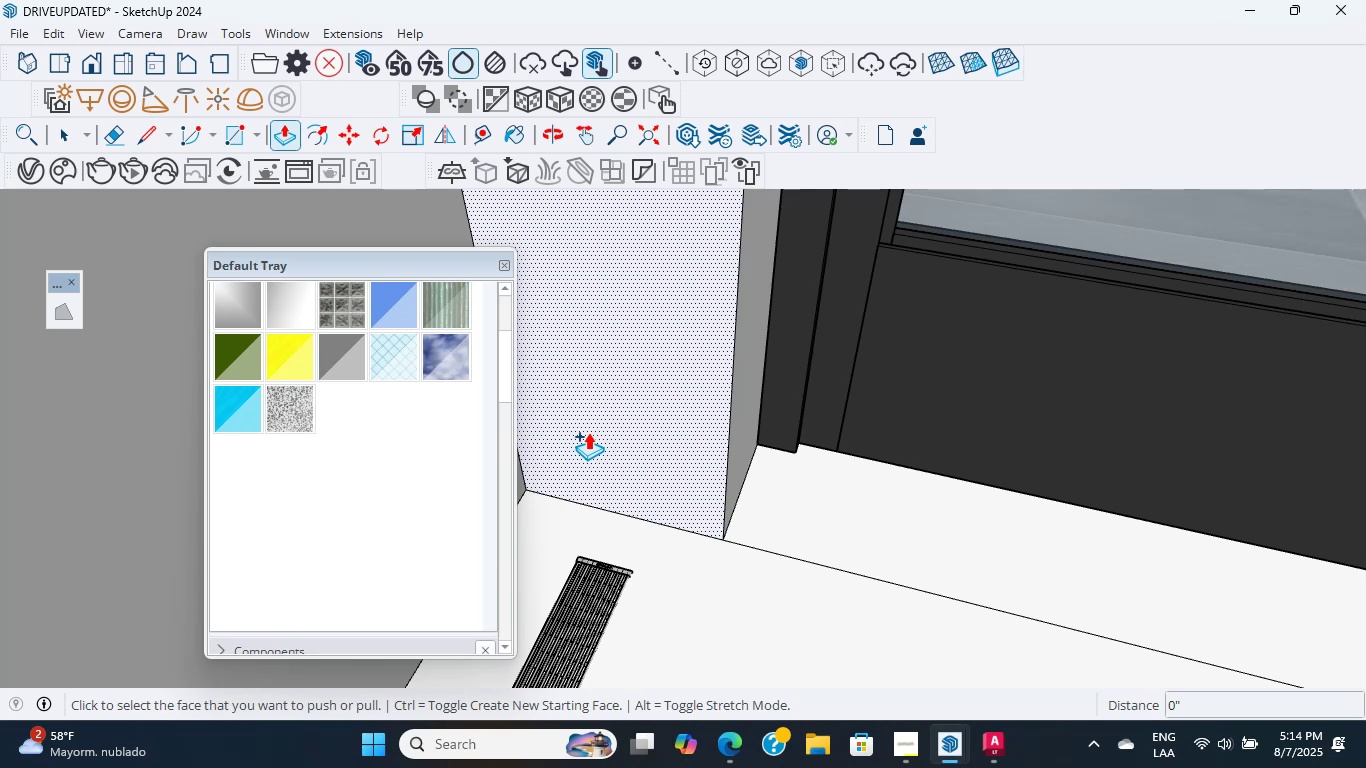 
wait(14.64)
 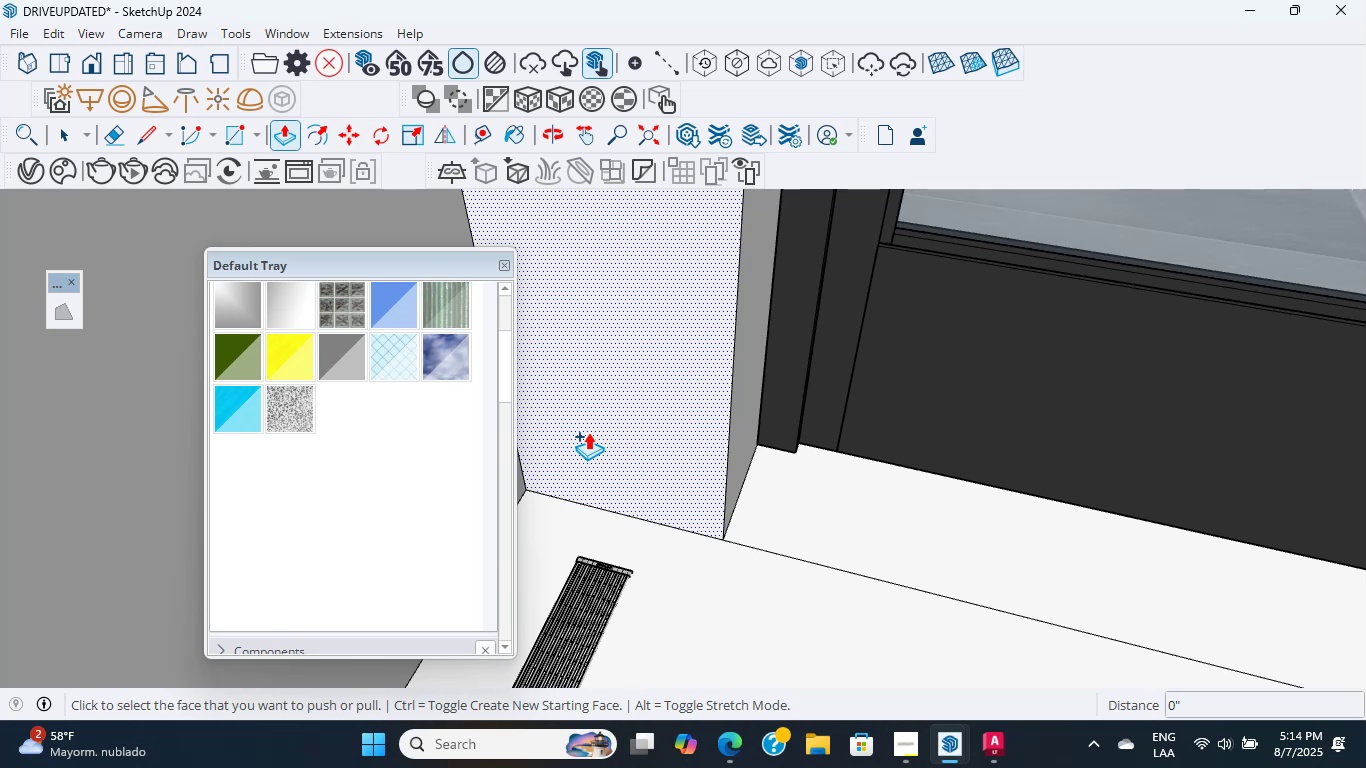 
scroll: coordinate [741, 480], scroll_direction: up, amount: 3.0
 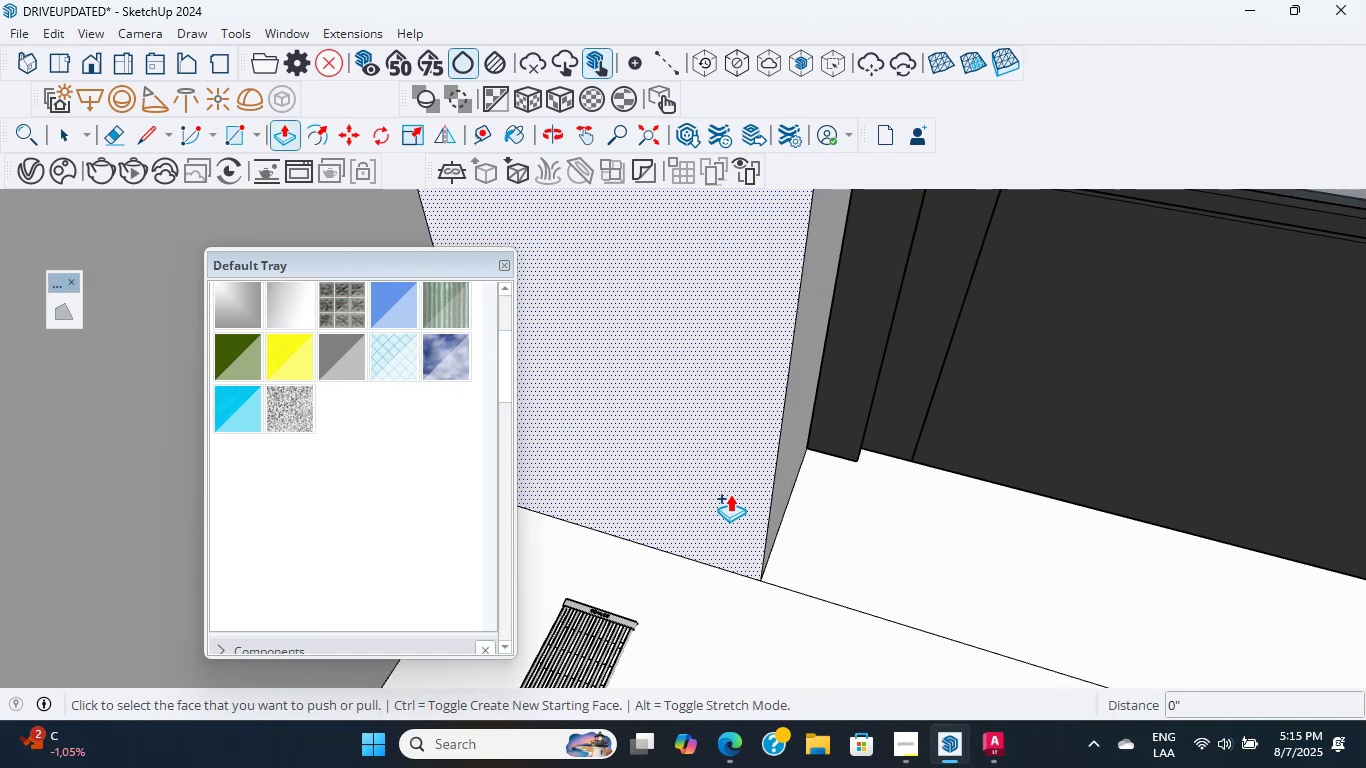 
wait(31.49)
 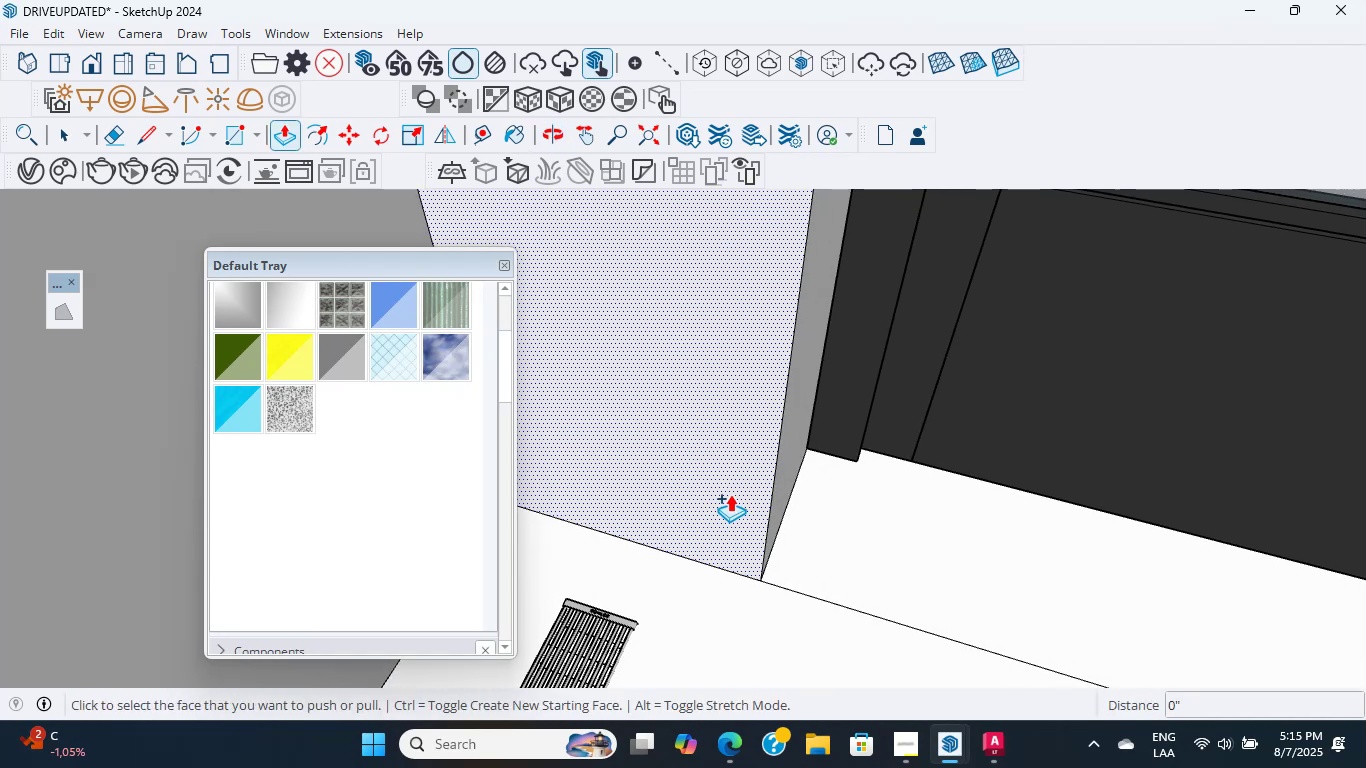 
scroll: coordinate [725, 494], scroll_direction: up, amount: 1.0
 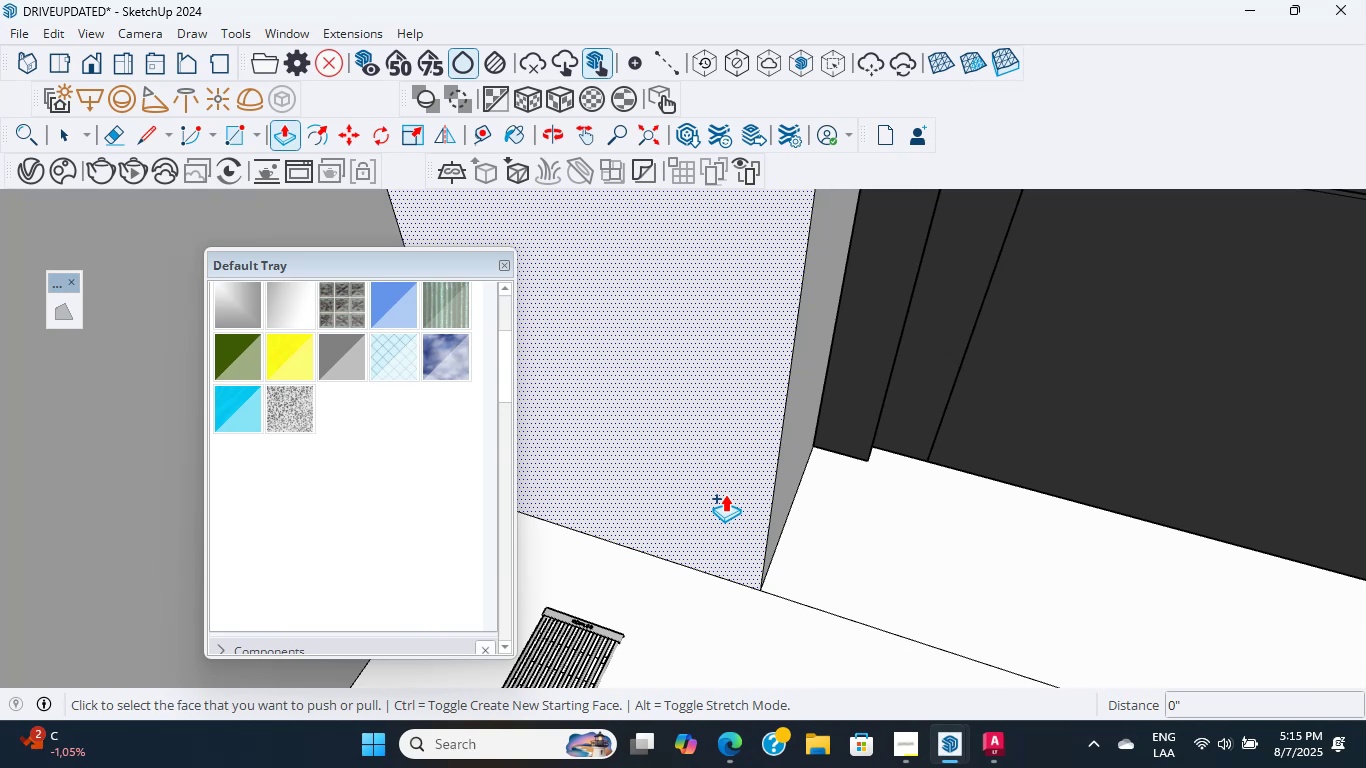 
wait(39.14)
 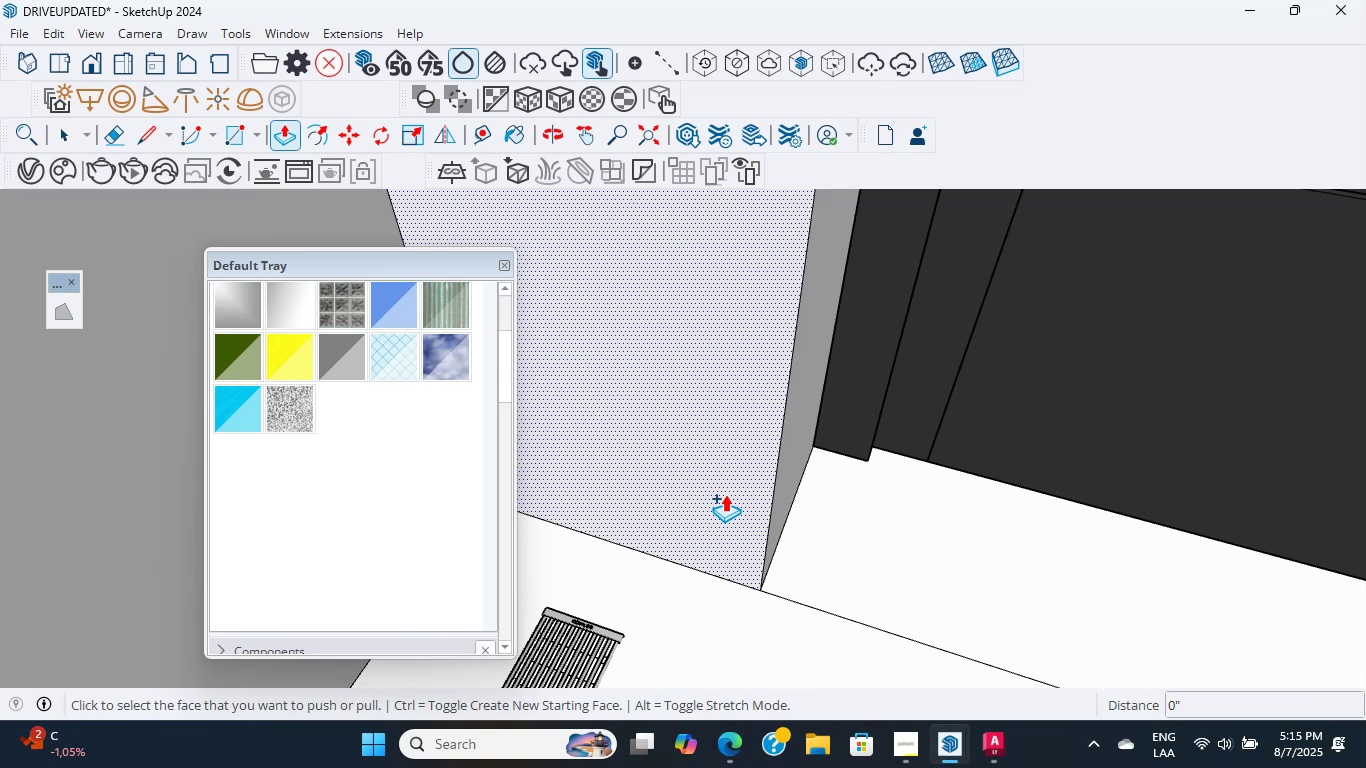 
scroll: coordinate [771, 500], scroll_direction: down, amount: 7.0
 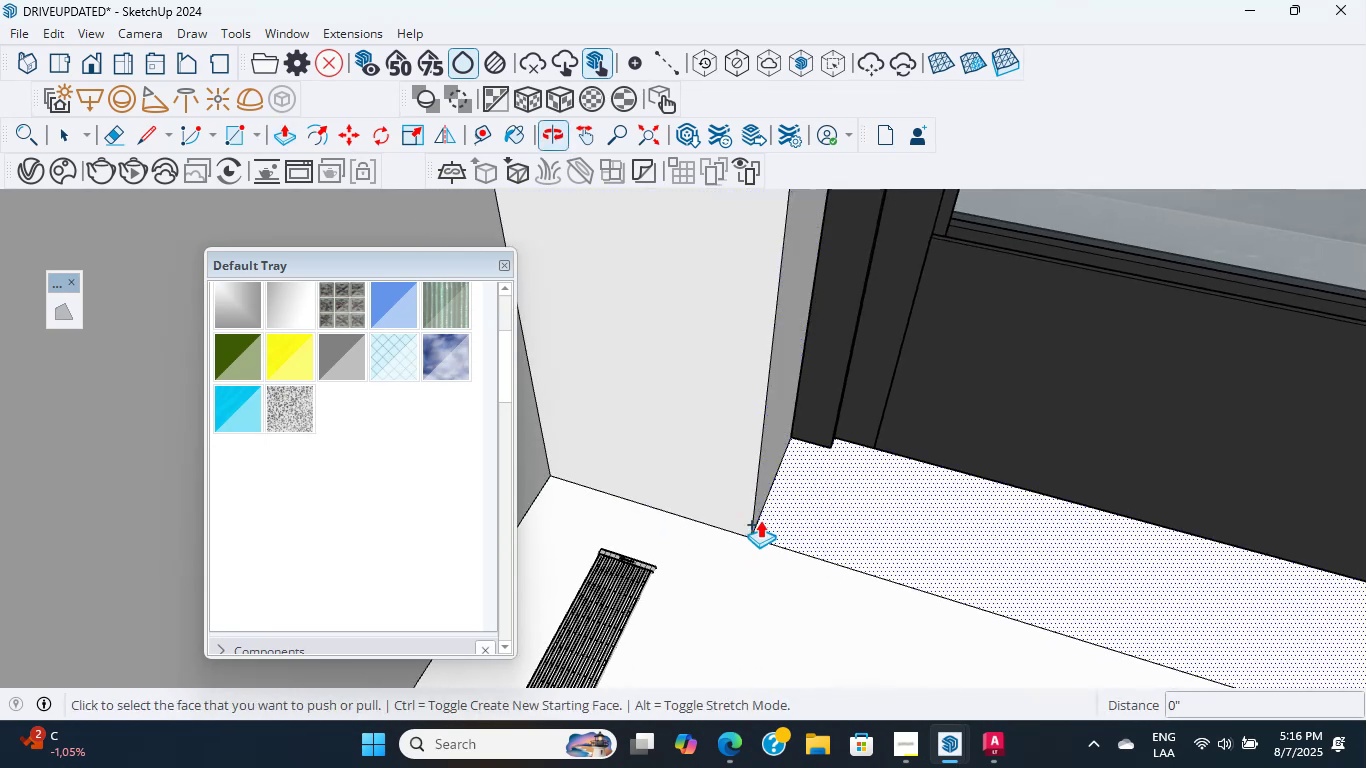 
hold_key(key=ShiftLeft, duration=0.45)
 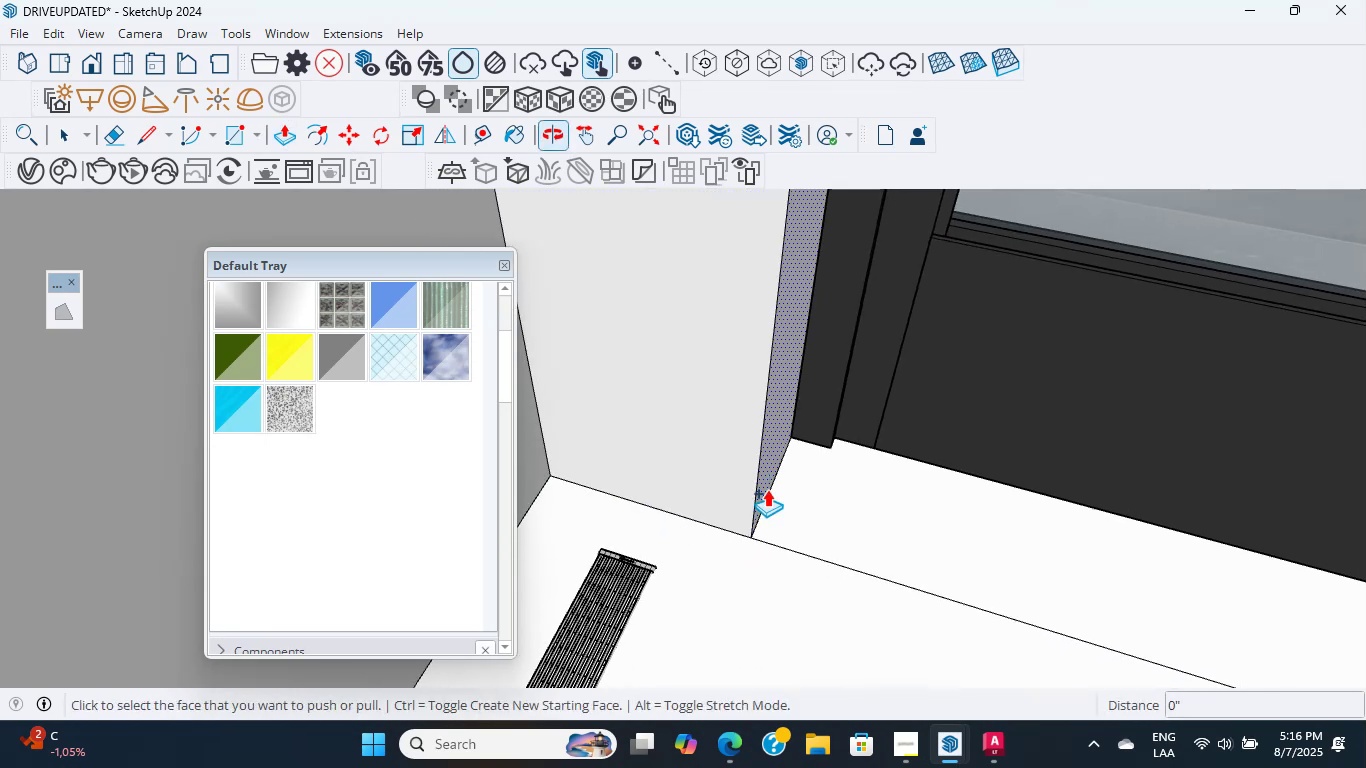 
key(Shift+ShiftLeft)
 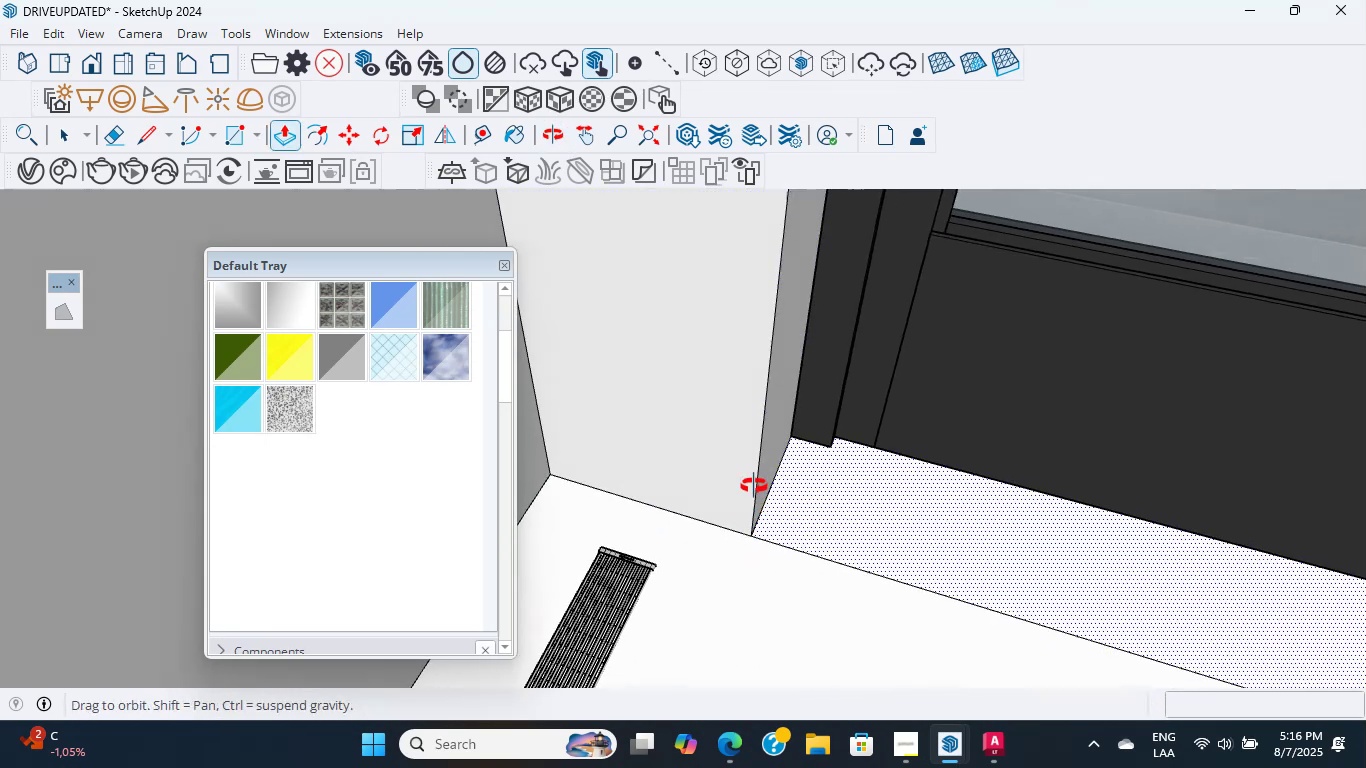 
scroll: coordinate [765, 472], scroll_direction: up, amount: 3.0
 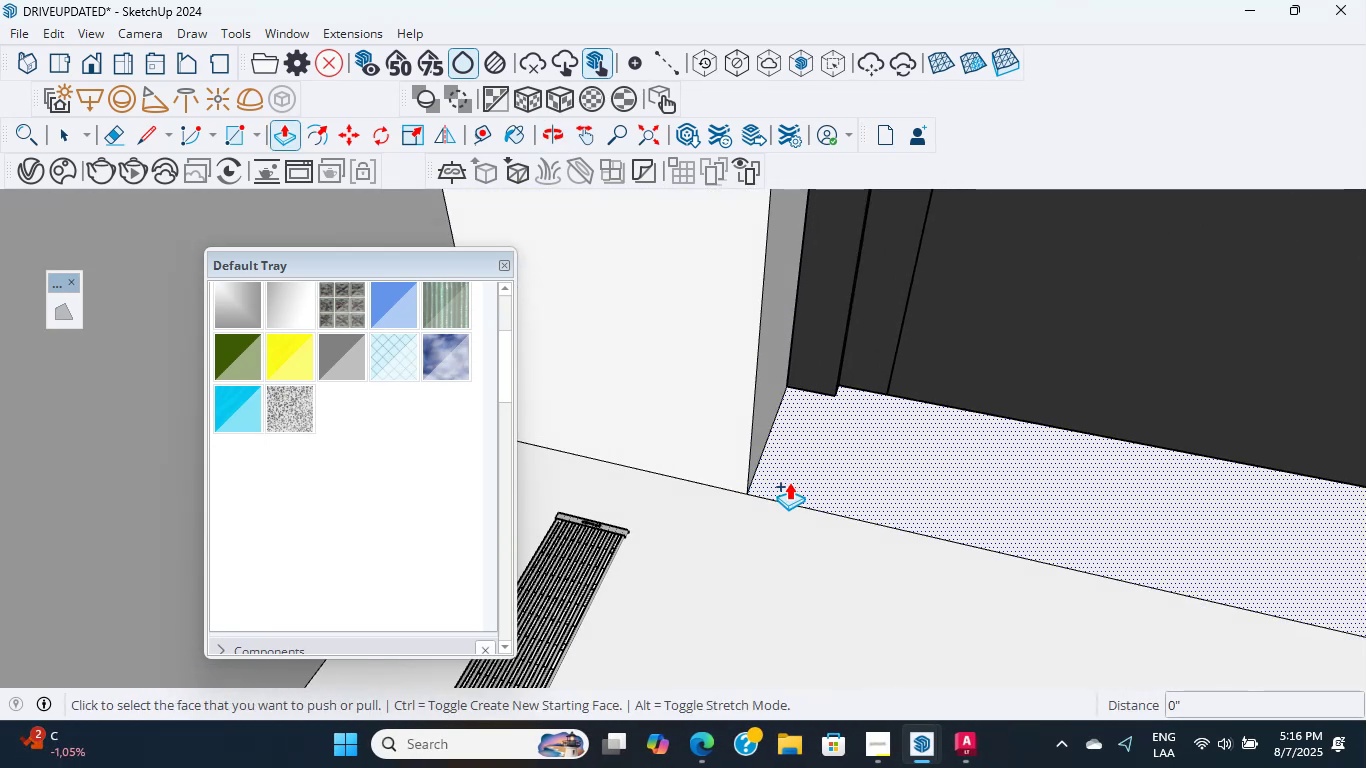 
wait(10.96)
 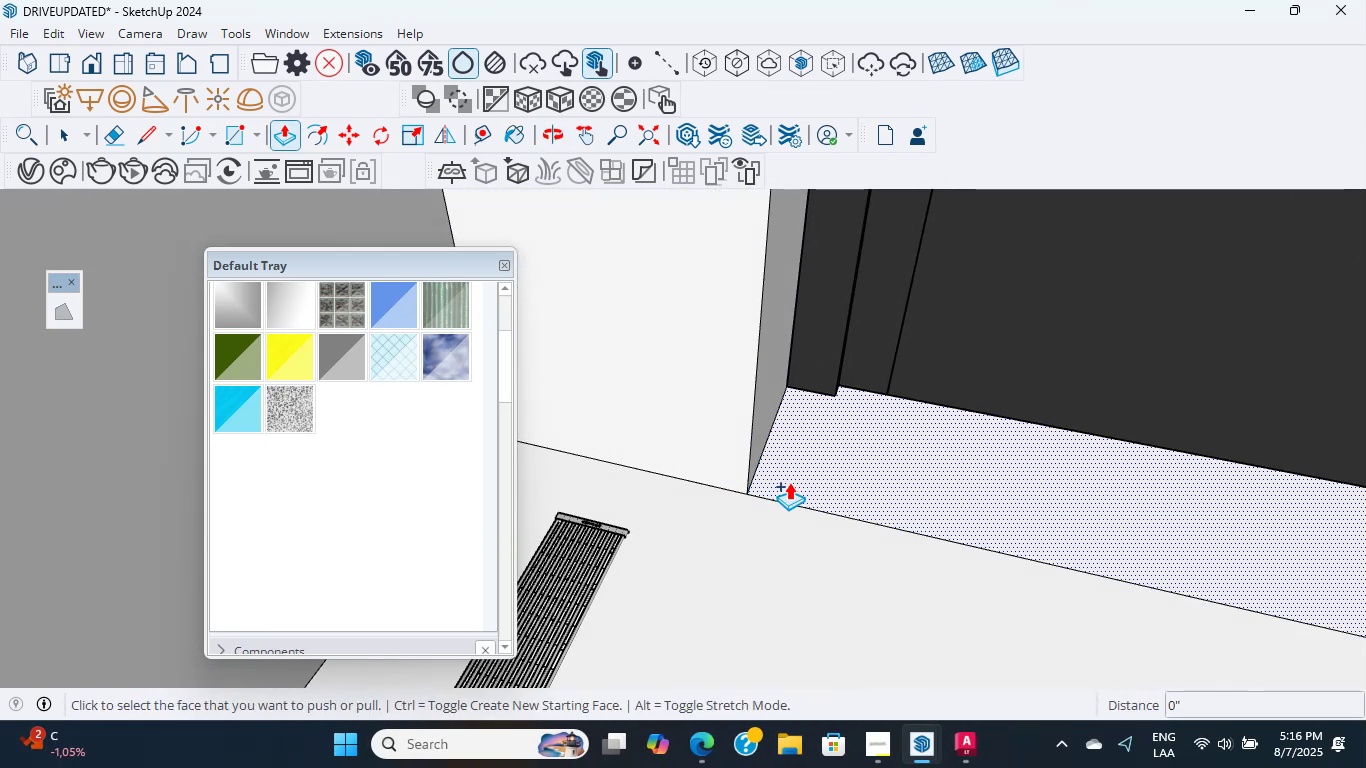 
scroll: coordinate [726, 507], scroll_direction: down, amount: 2.0
 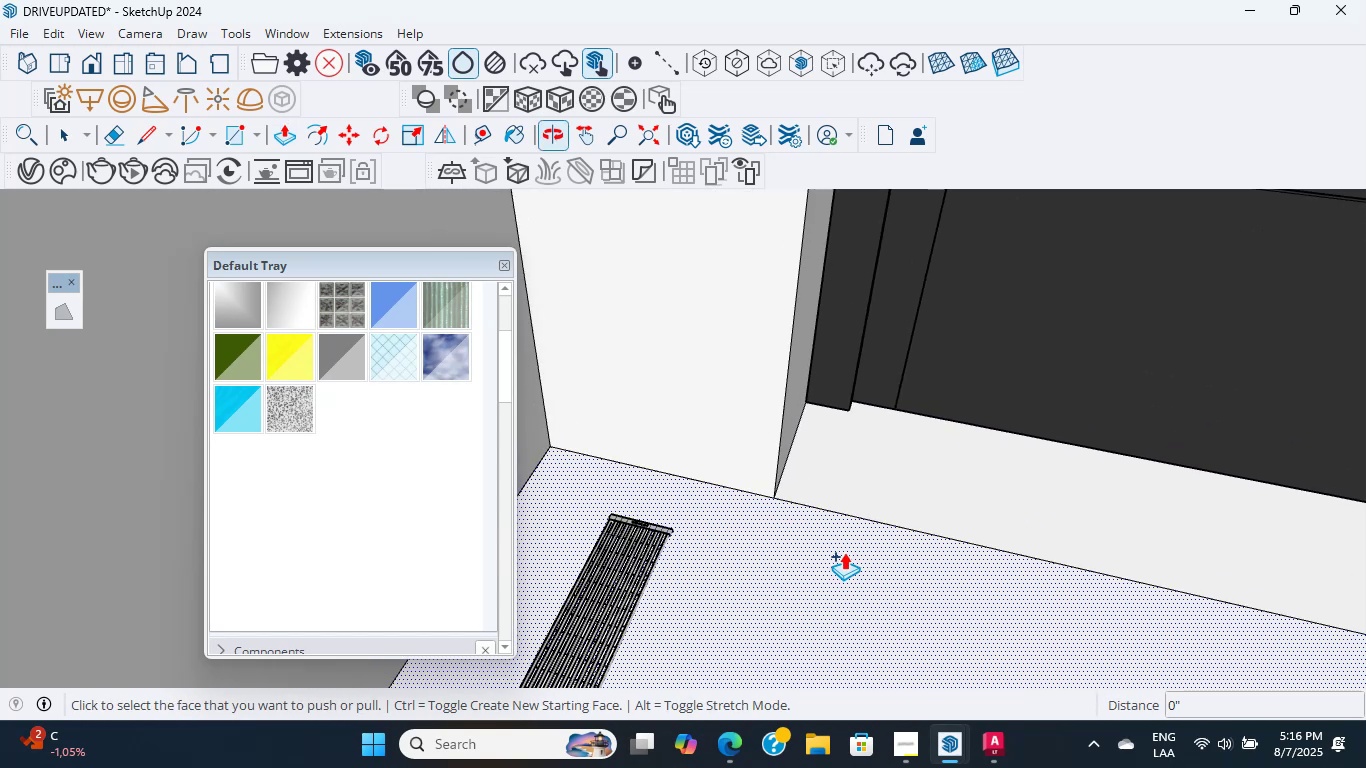 
hold_key(key=ShiftLeft, duration=1.65)
 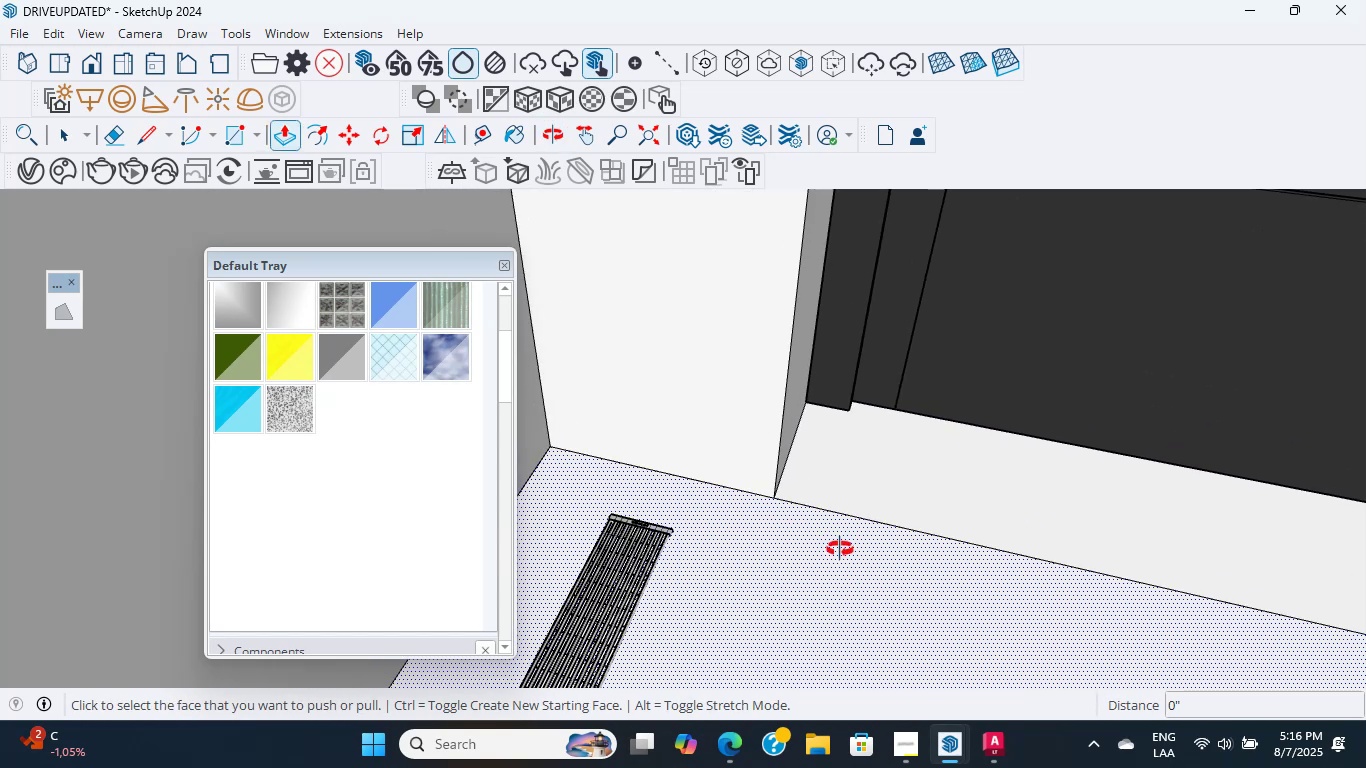 
scroll: coordinate [778, 513], scroll_direction: down, amount: 15.0
 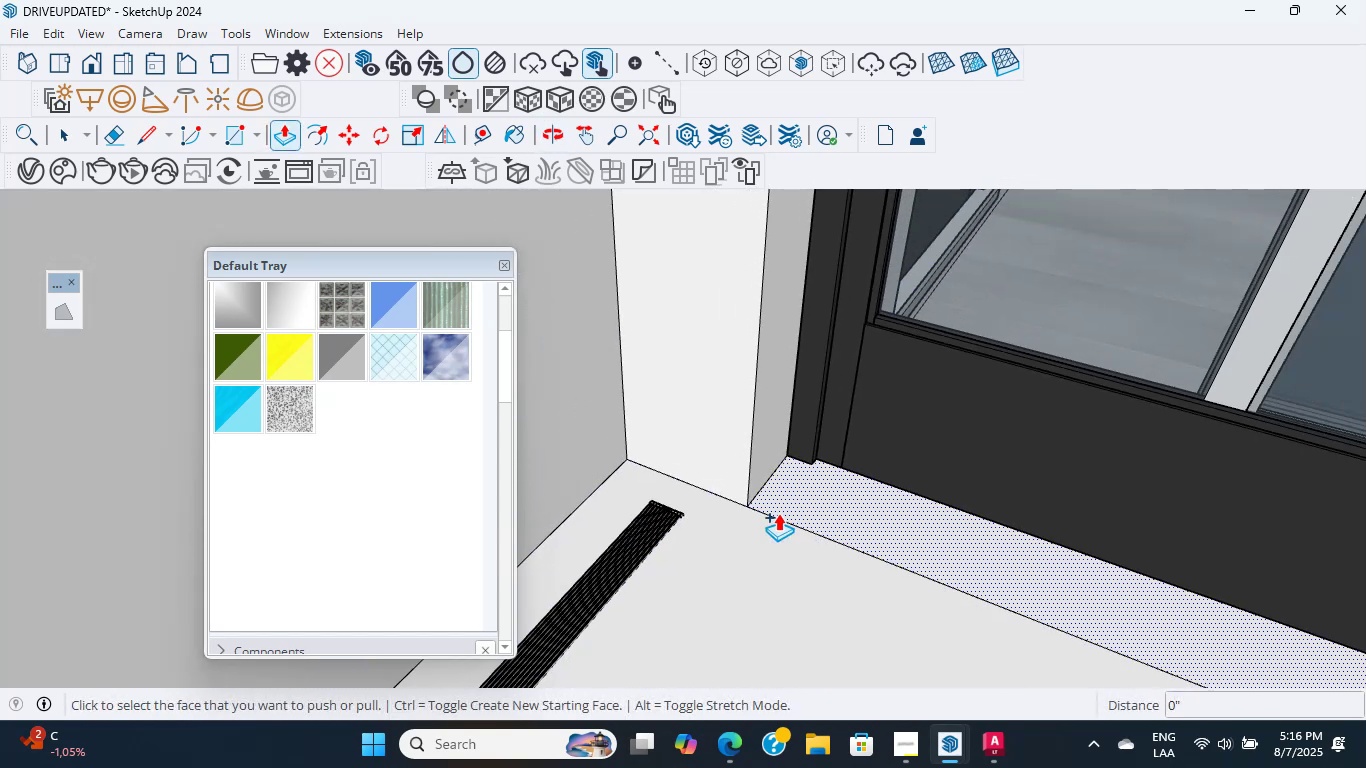 
hold_key(key=ShiftLeft, duration=3.07)
scroll: coordinate [849, 445], scroll_direction: down, amount: 4.0
 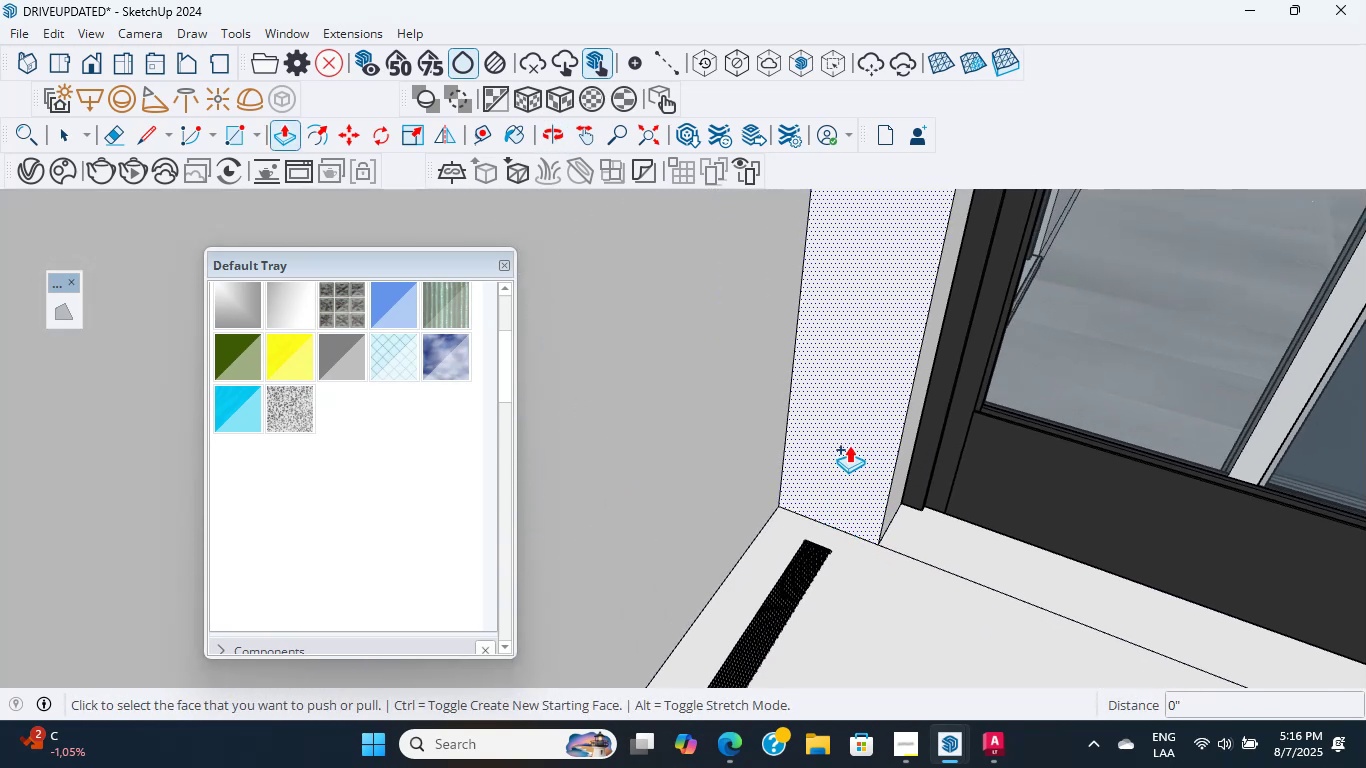 
middle_click([849, 445])
 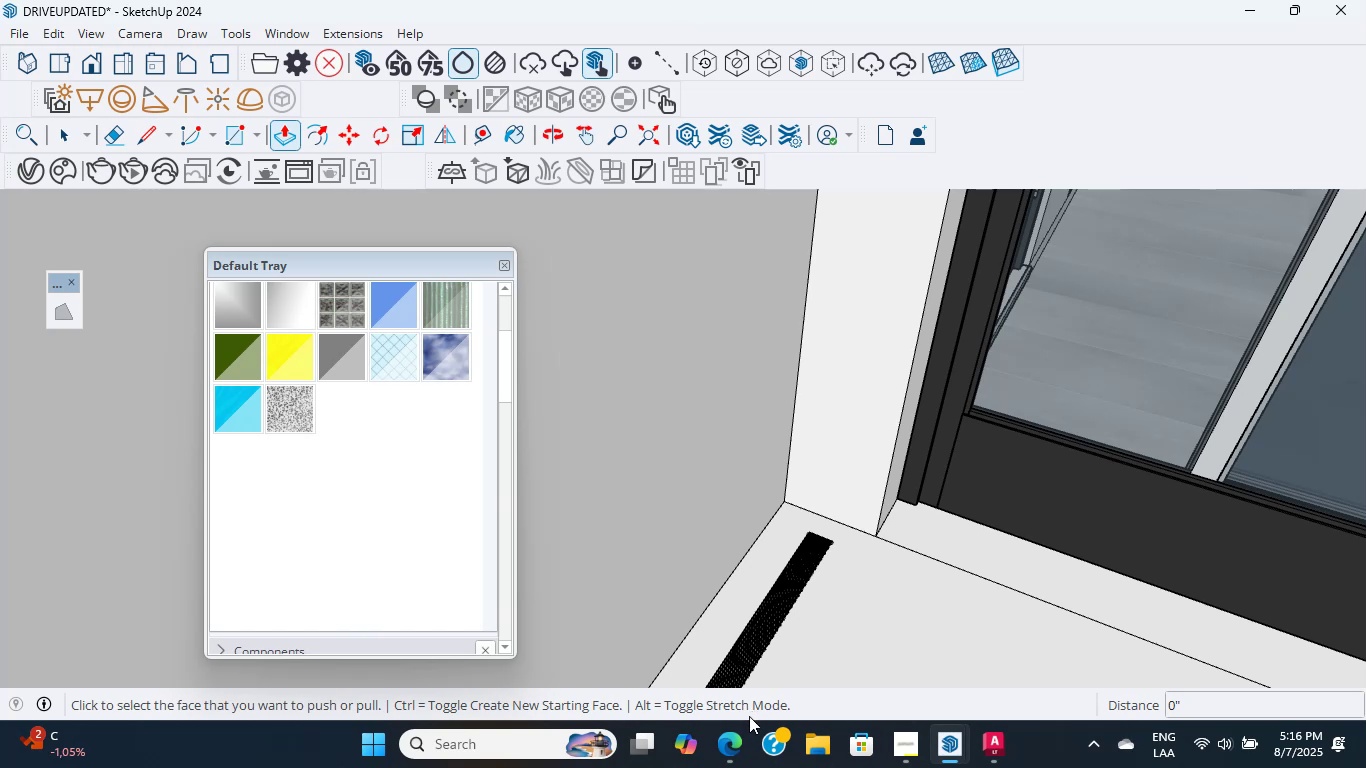 
left_click([747, 723])
 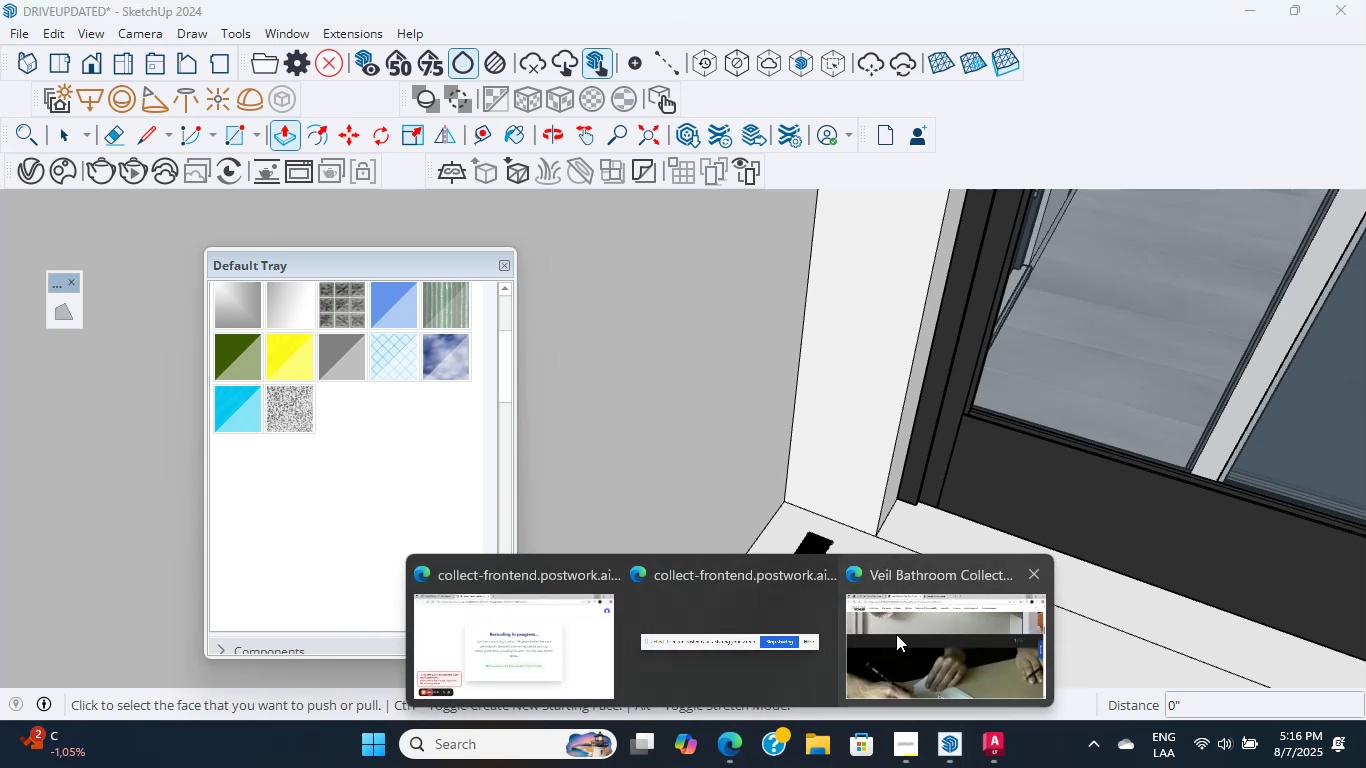 
scroll: coordinate [579, 368], scroll_direction: down, amount: 27.0
 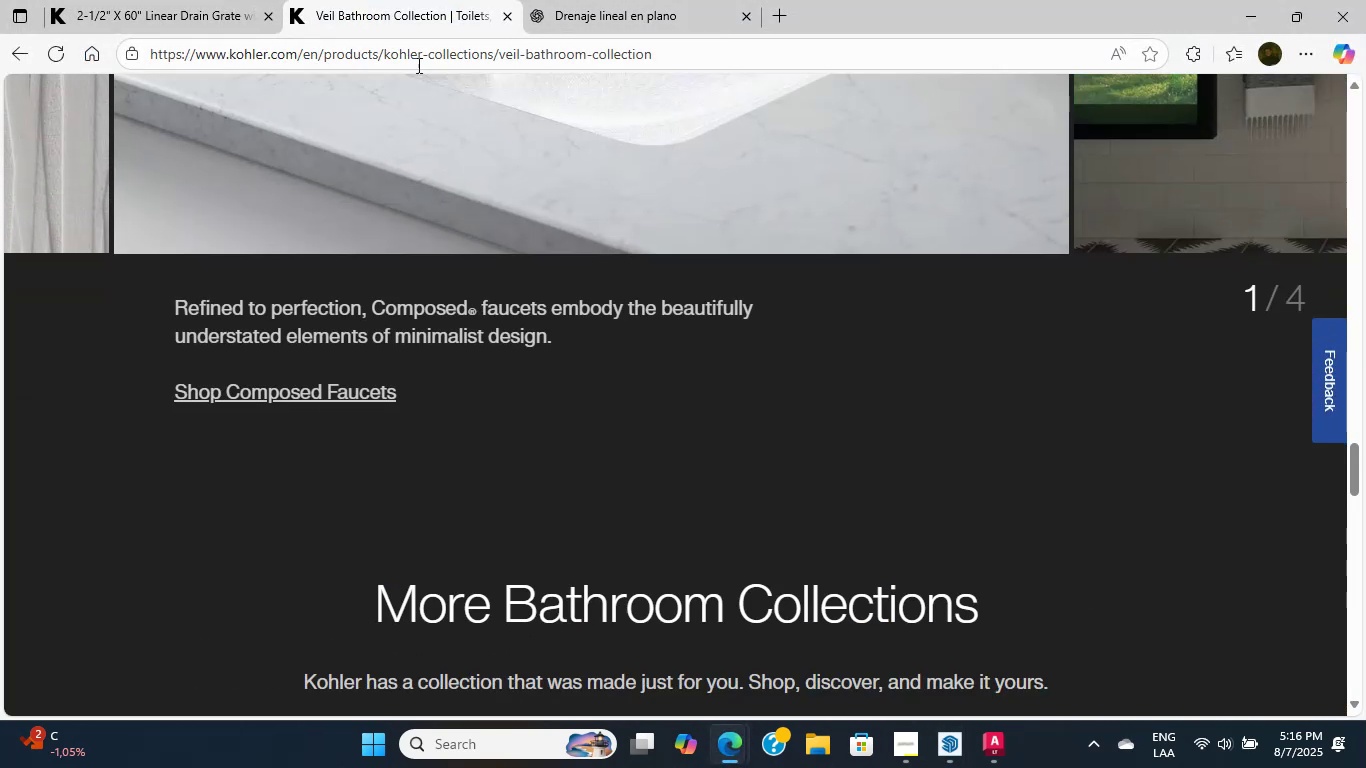 
left_click([570, 0])
 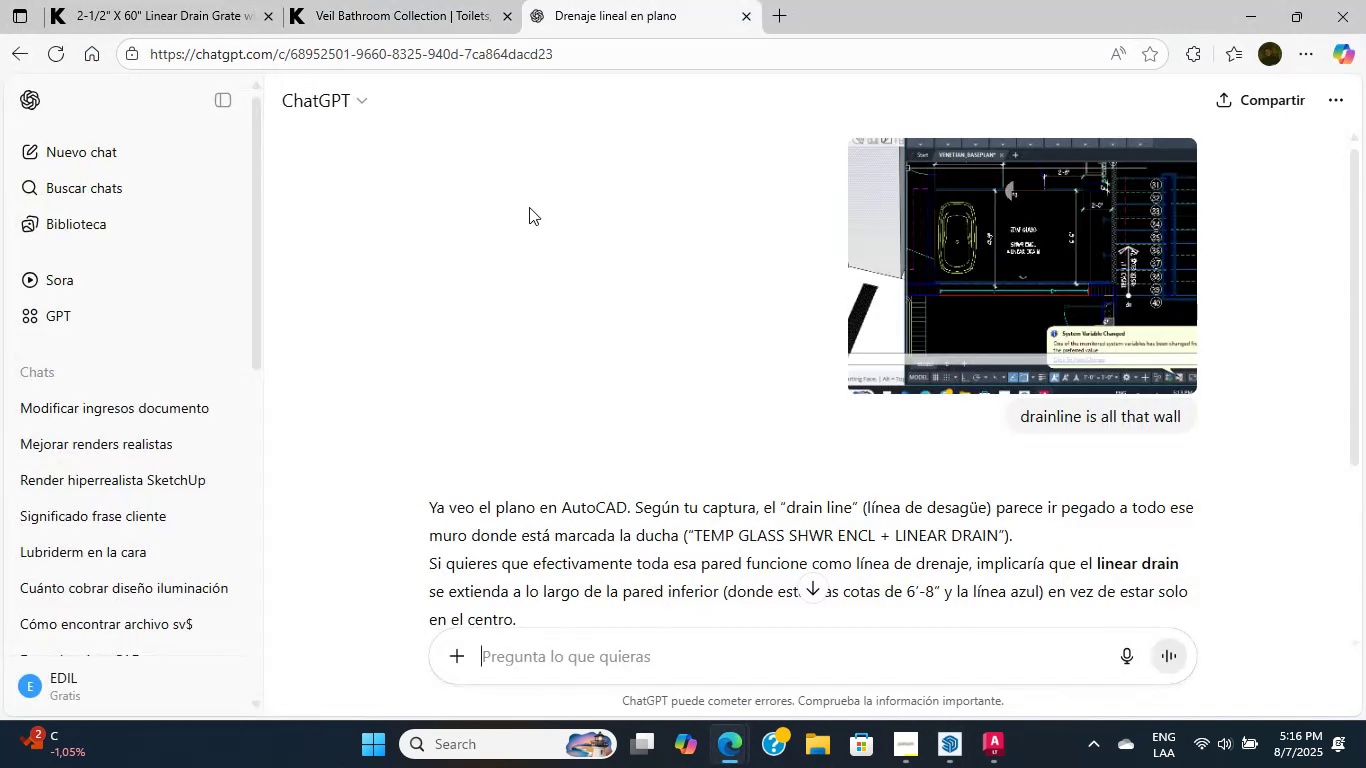 
scroll: coordinate [500, 332], scroll_direction: none, amount: 0.0
 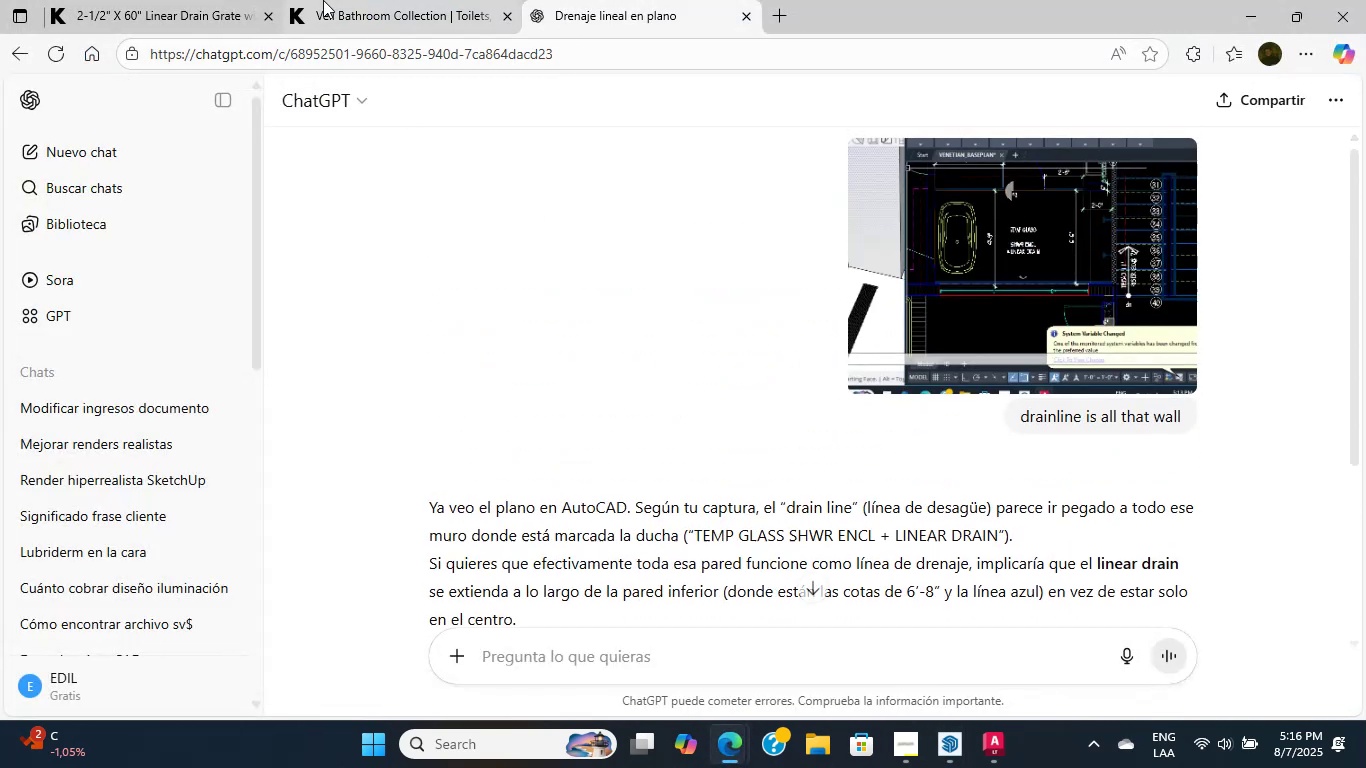 
left_click([335, 0])
 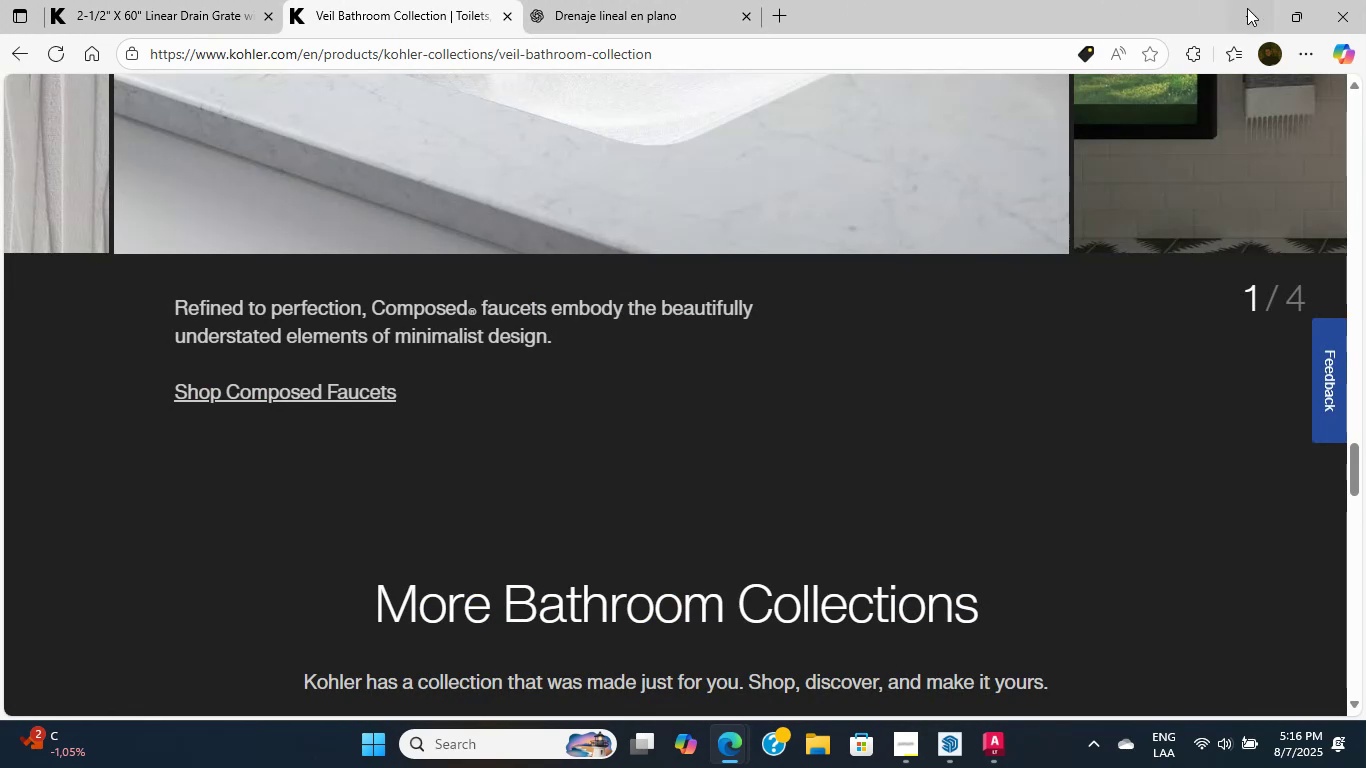 
scroll: coordinate [806, 434], scroll_direction: down, amount: 5.0
 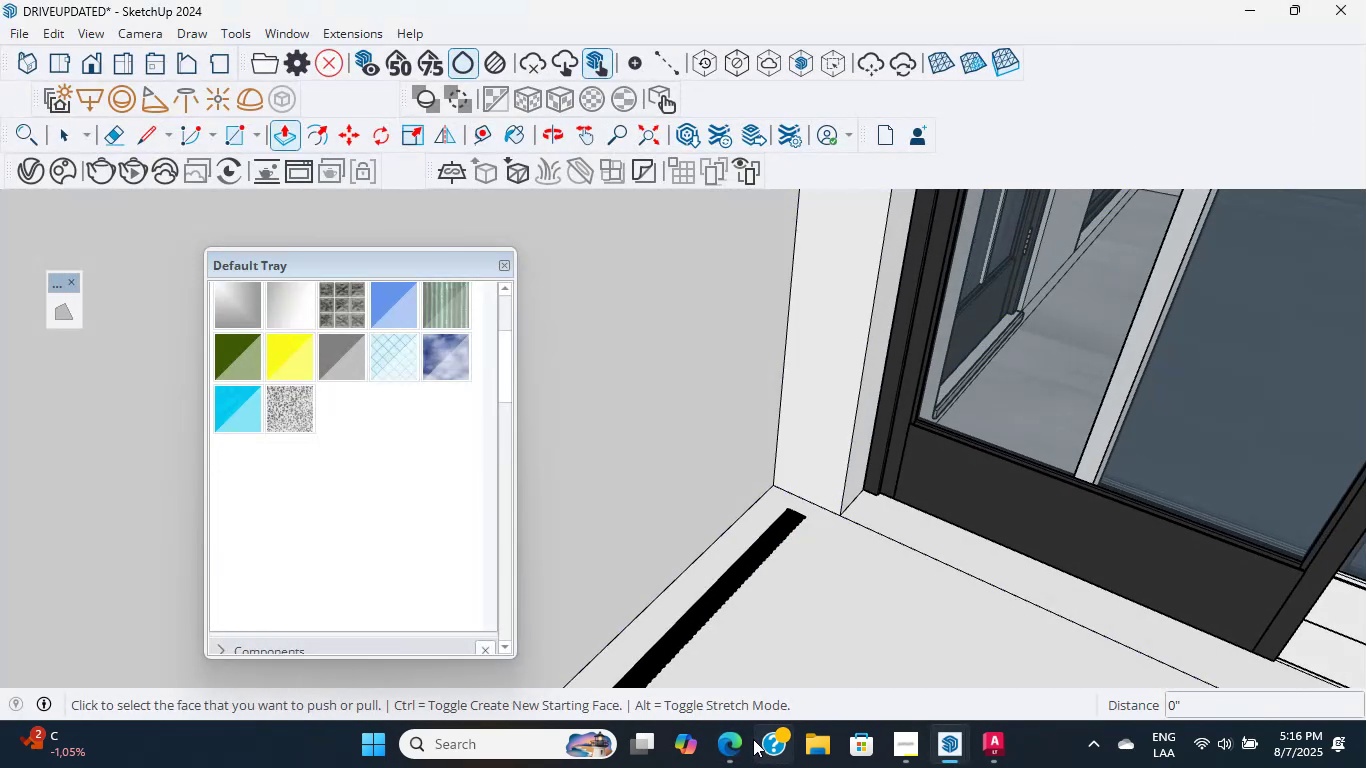 
left_click([734, 733])
 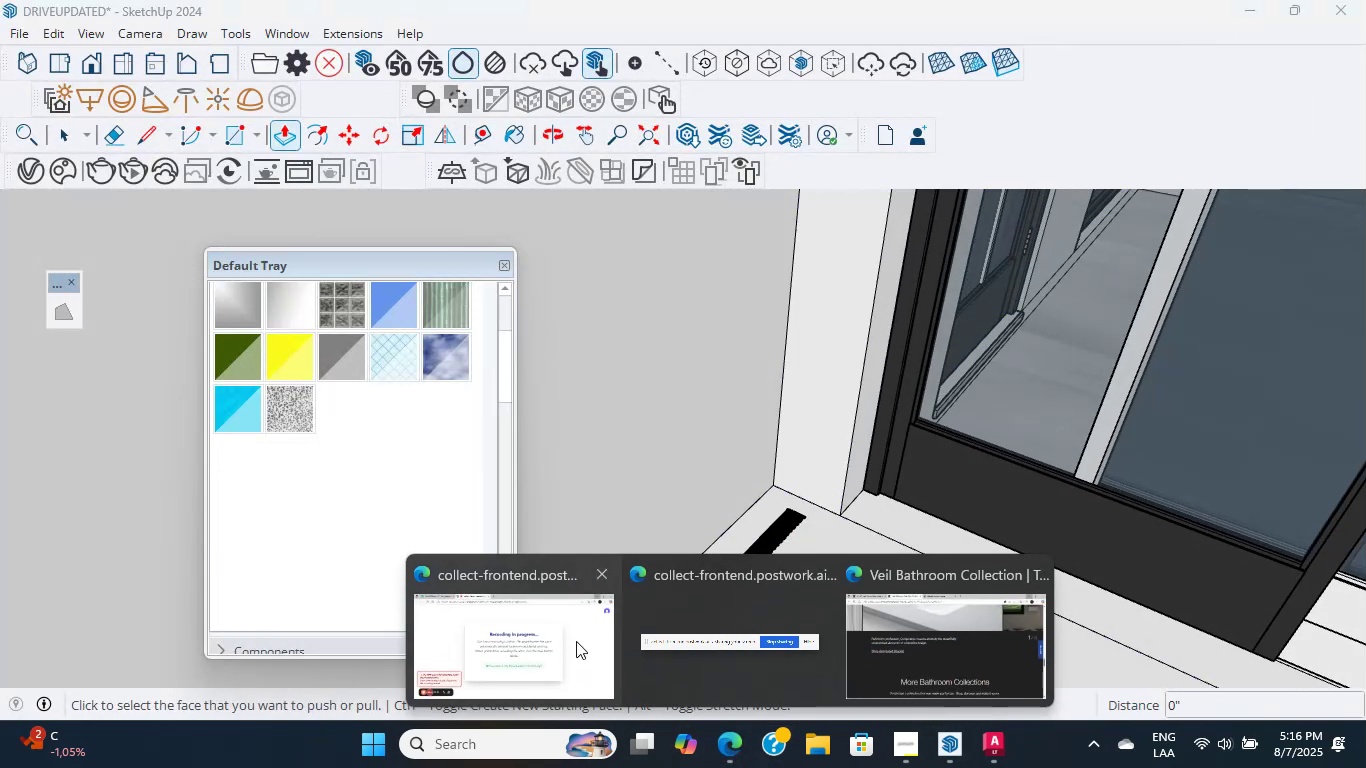 
left_click([554, 633])
 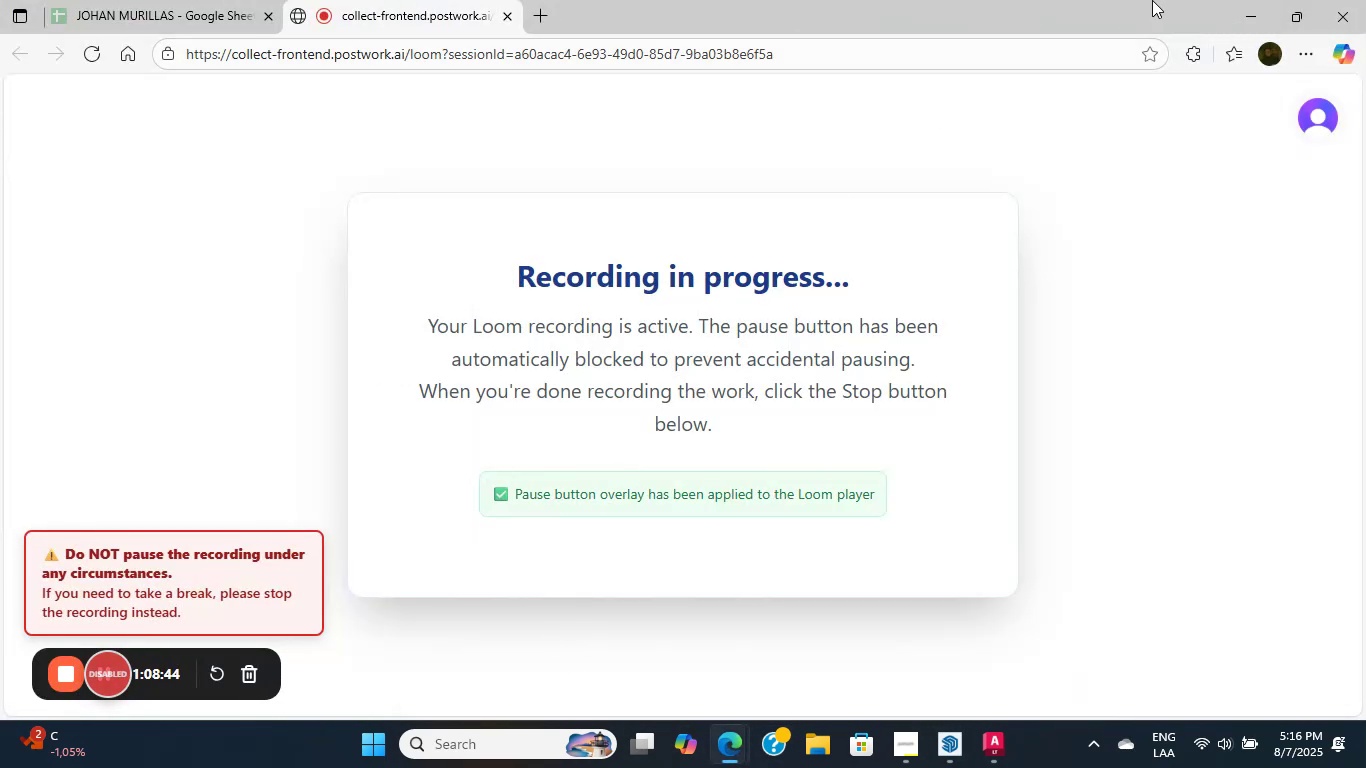 
left_click([1260, 0])
 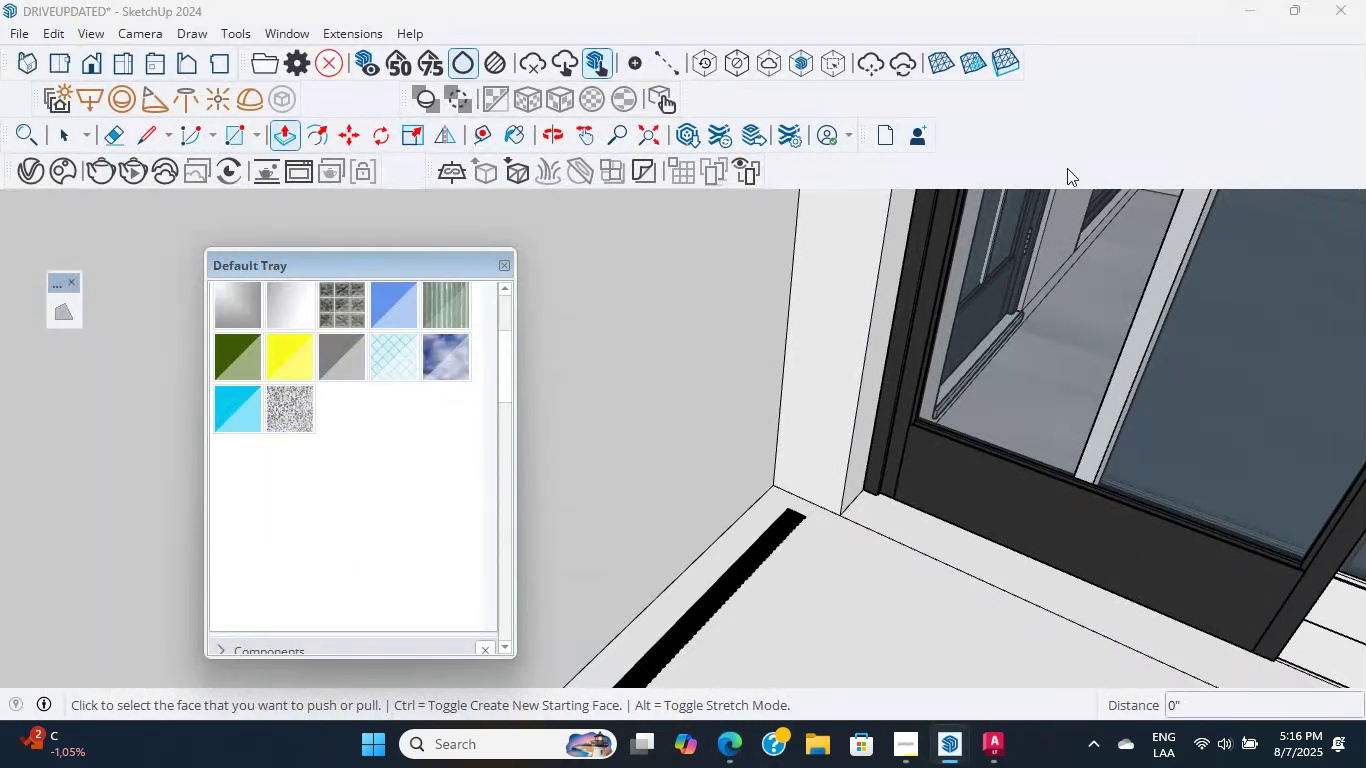 
scroll: coordinate [803, 421], scroll_direction: down, amount: 2.0
 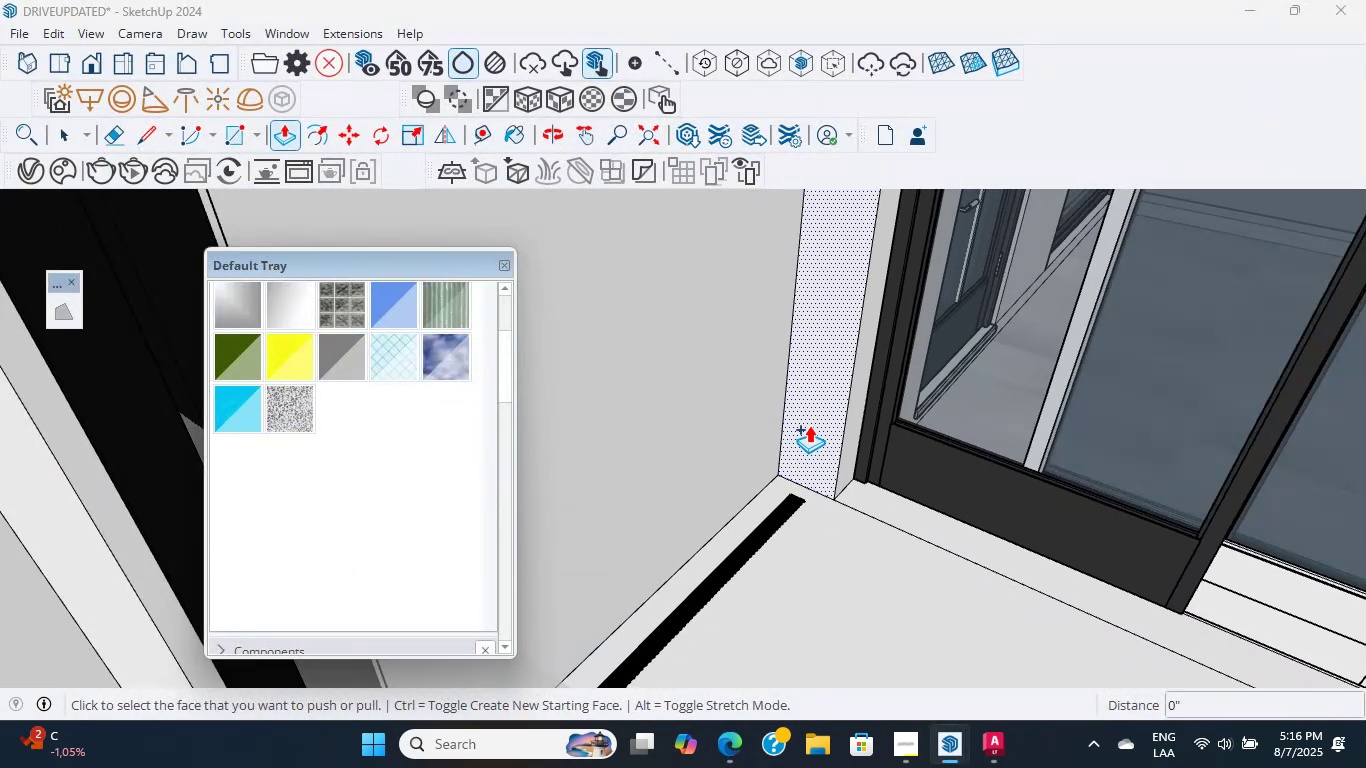 
scroll: coordinate [764, 687], scroll_direction: up, amount: 12.0
 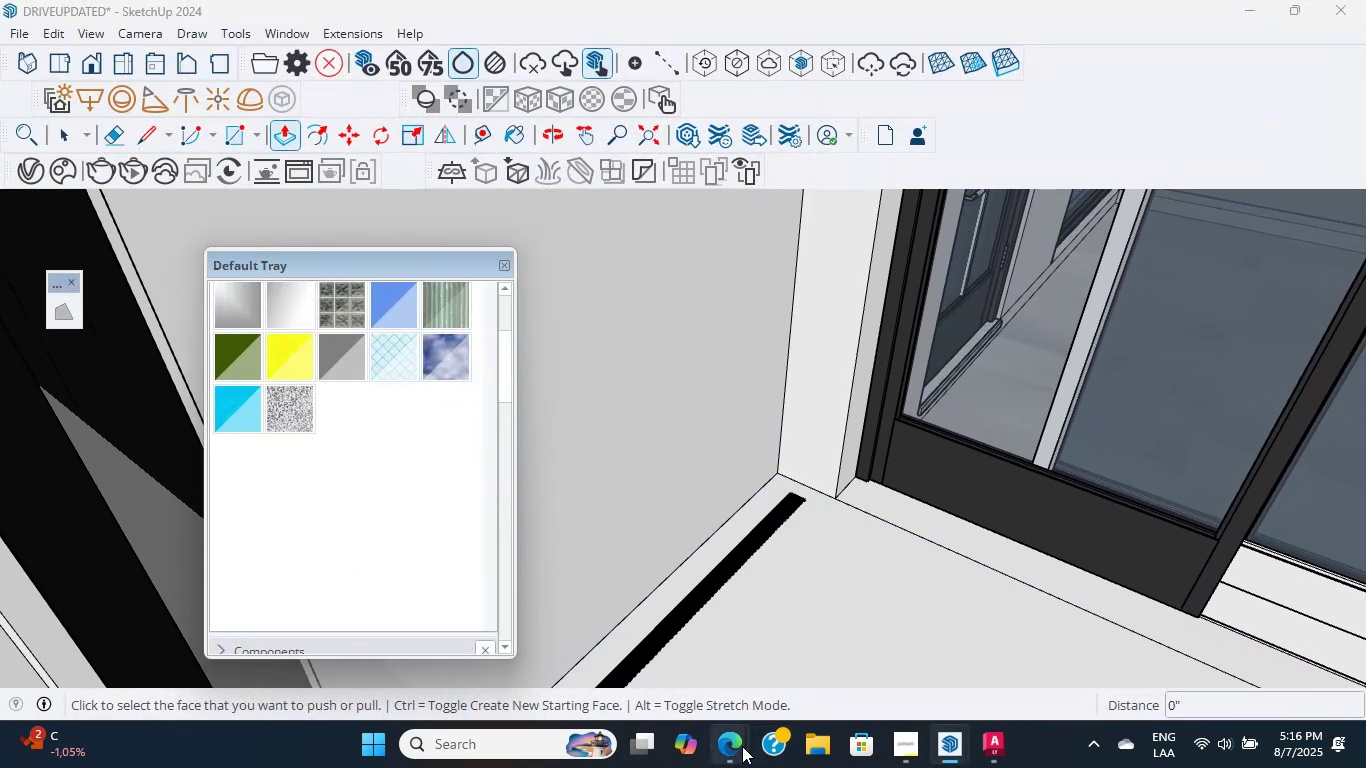 
left_click([738, 745])
 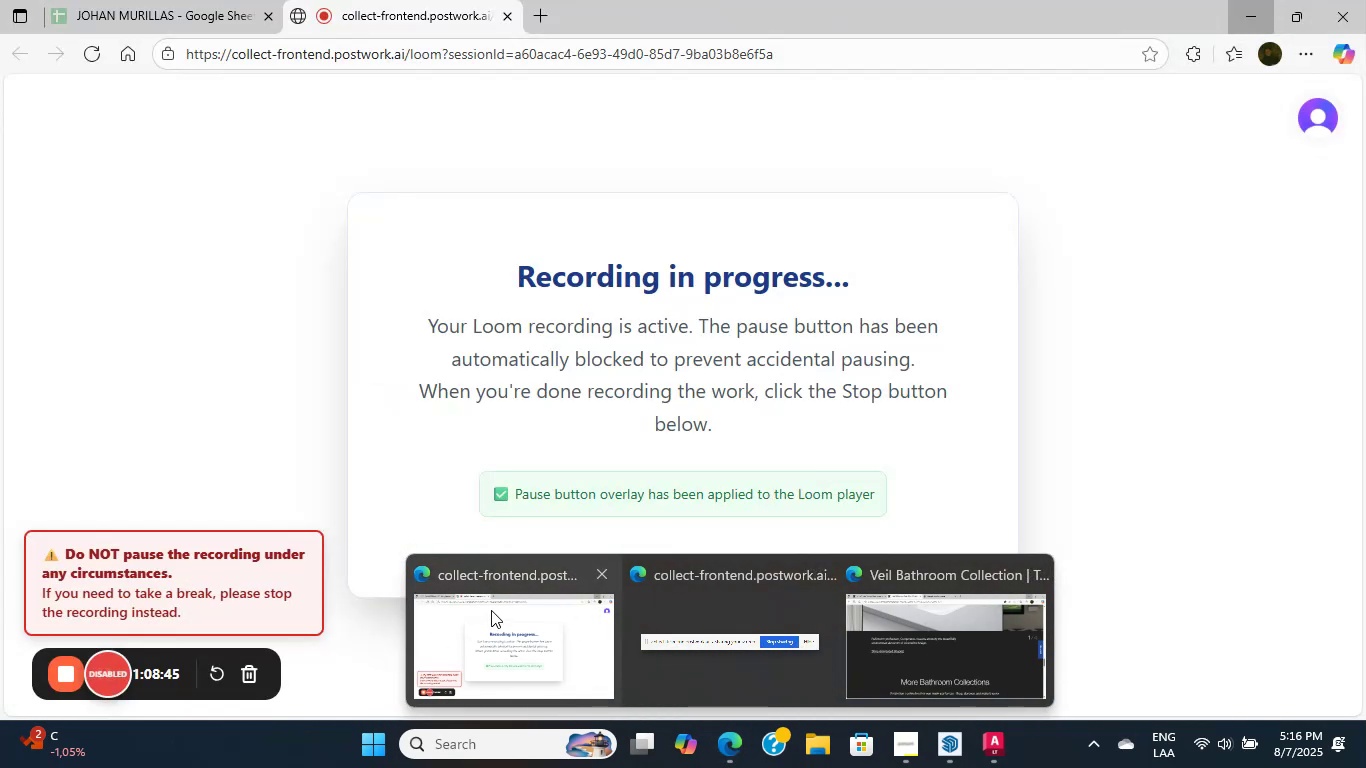 
wait(5.43)
 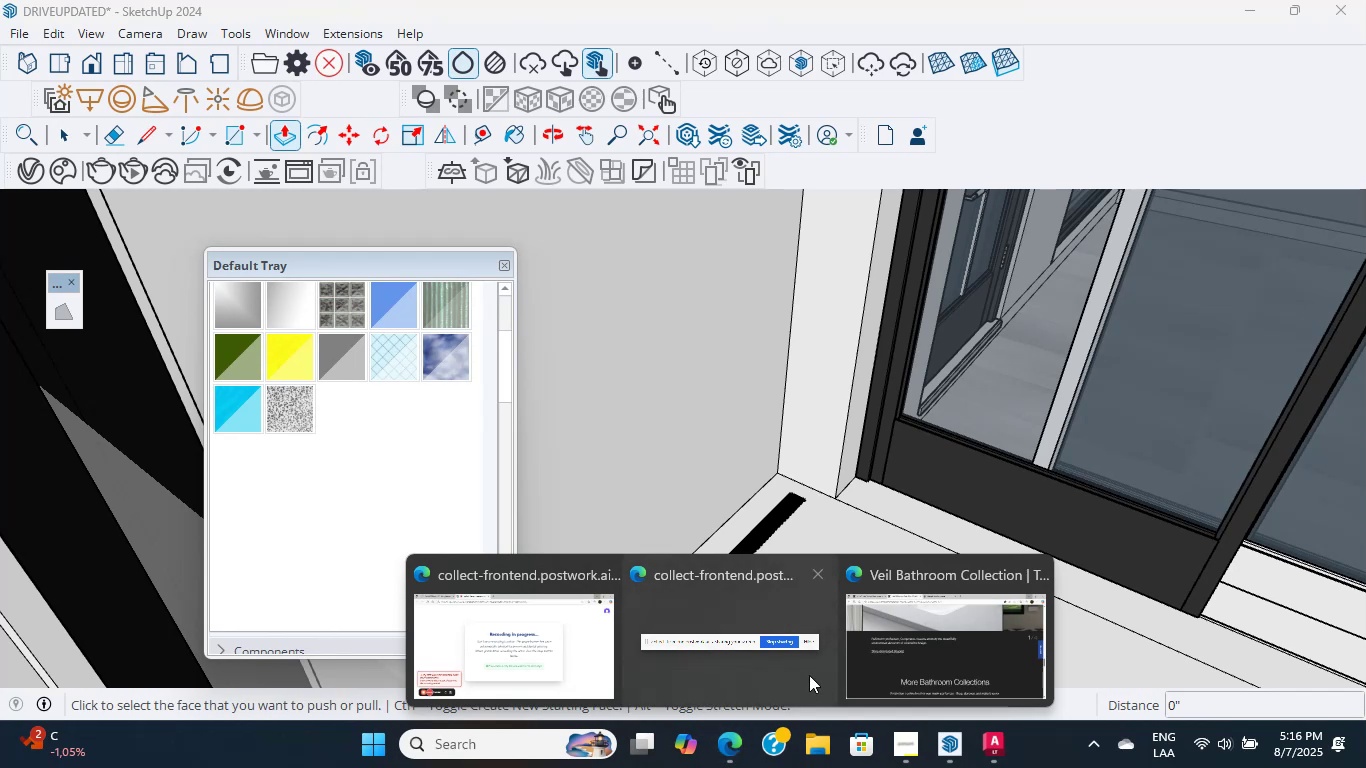 
scroll: coordinate [929, 421], scroll_direction: down, amount: 5.0
 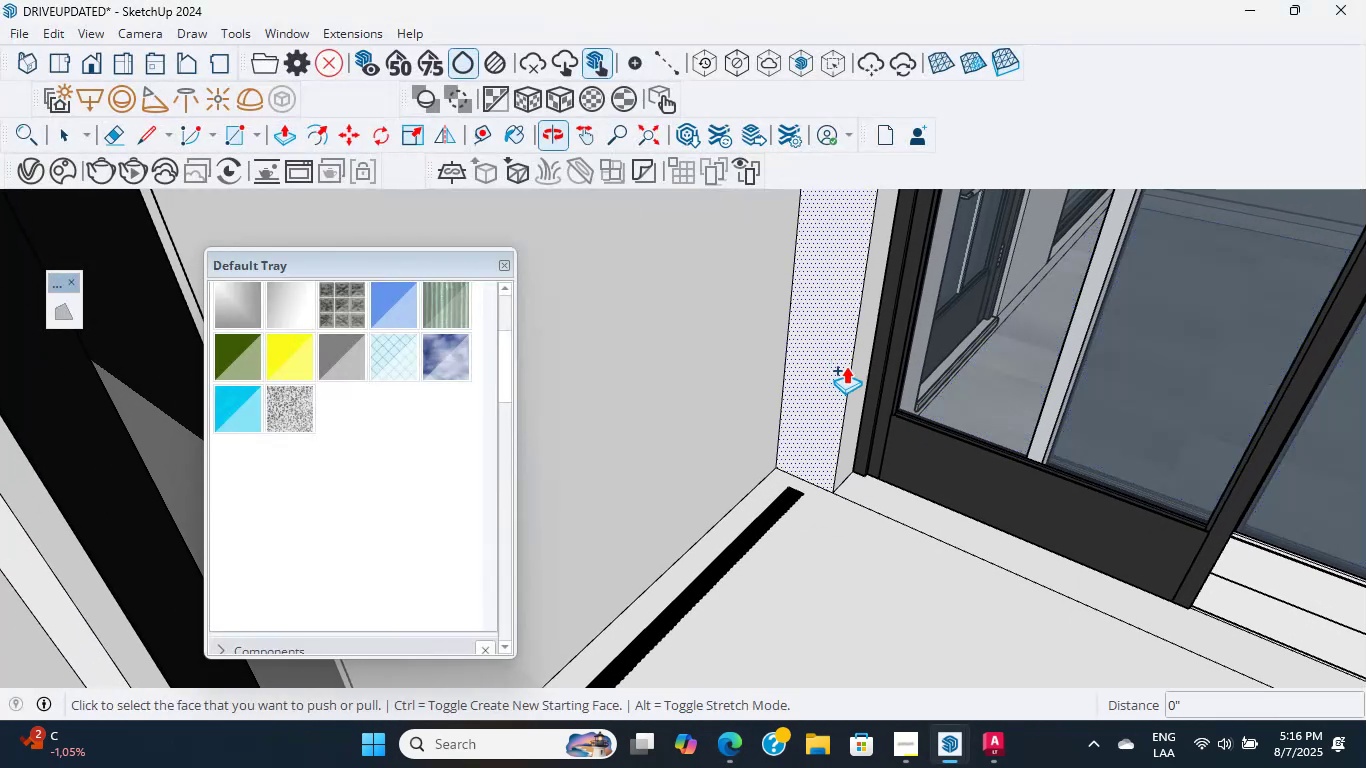 
hold_key(key=ShiftLeft, duration=0.43)
 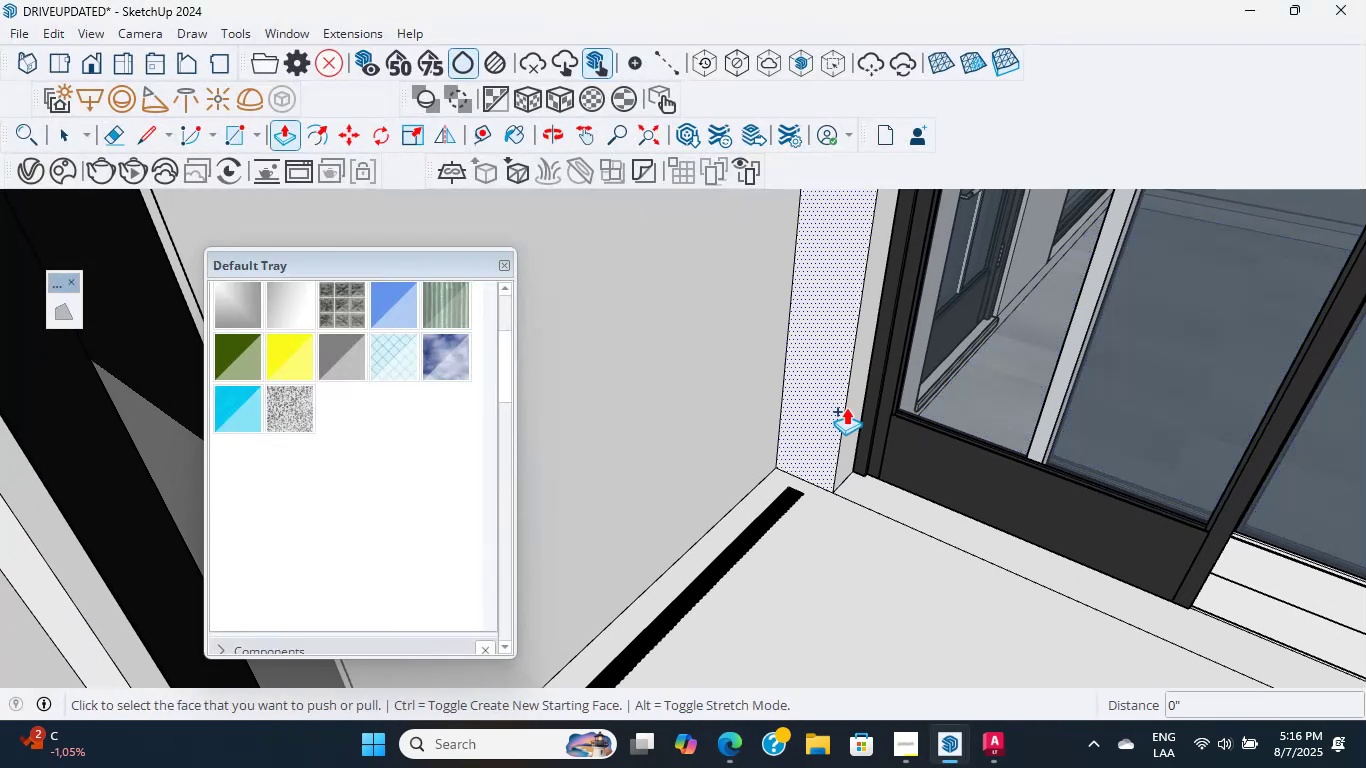 
scroll: coordinate [852, 438], scroll_direction: up, amount: 1.0
 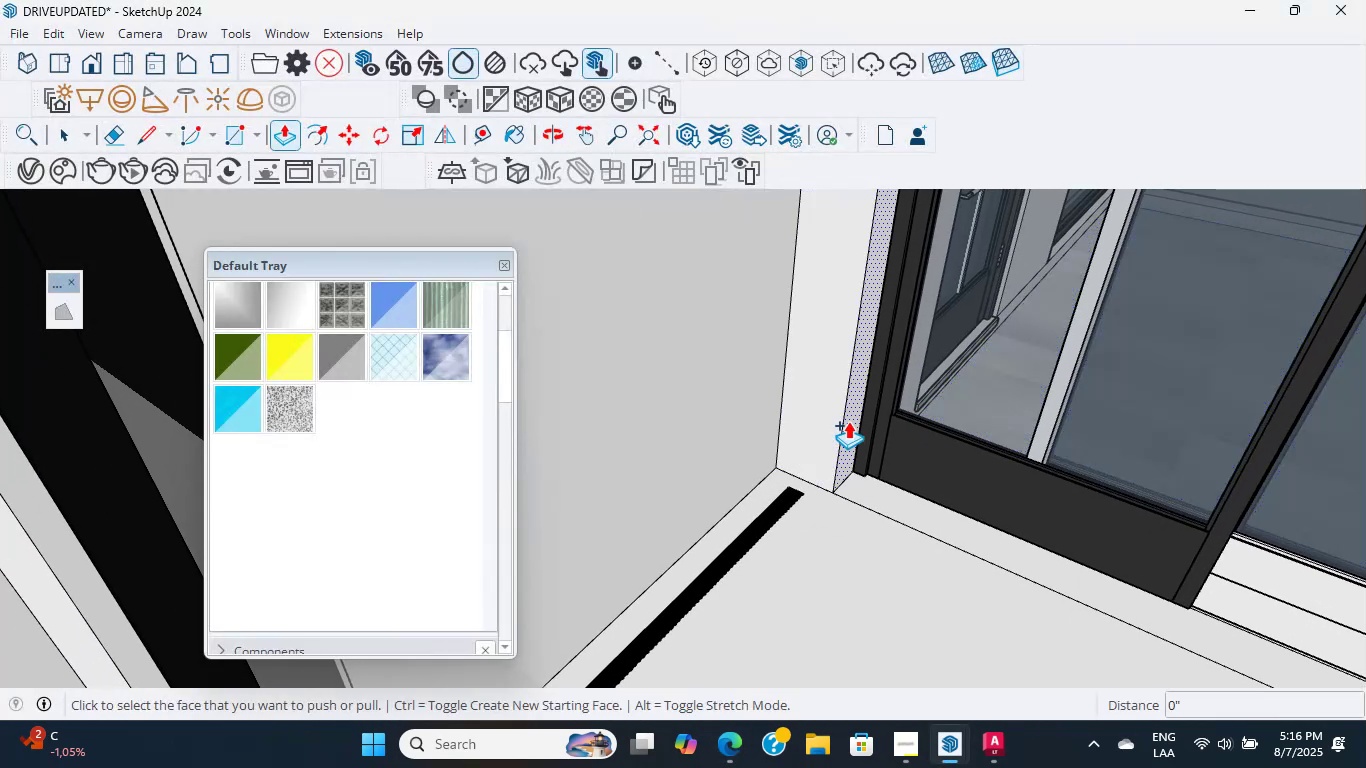 
hold_key(key=ShiftLeft, duration=0.33)
 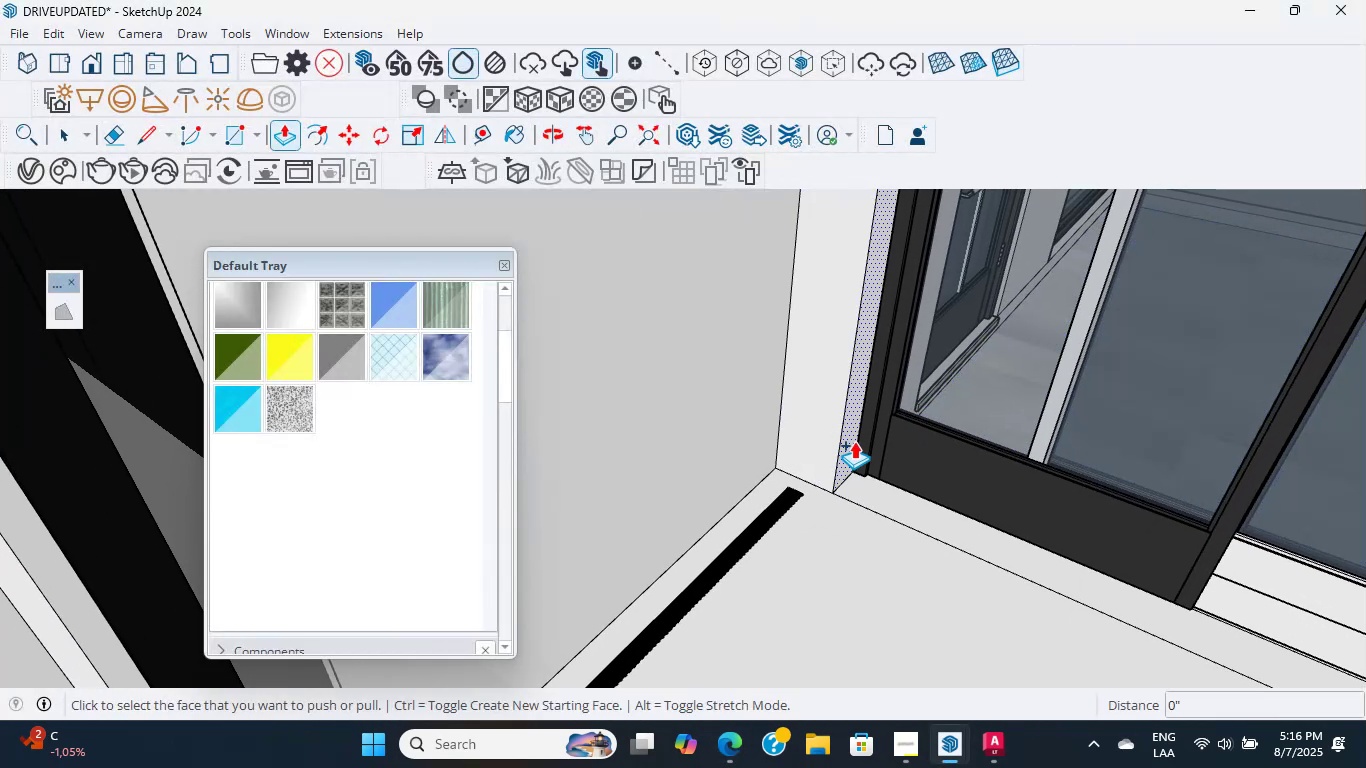 
scroll: coordinate [860, 500], scroll_direction: up, amount: 10.0
 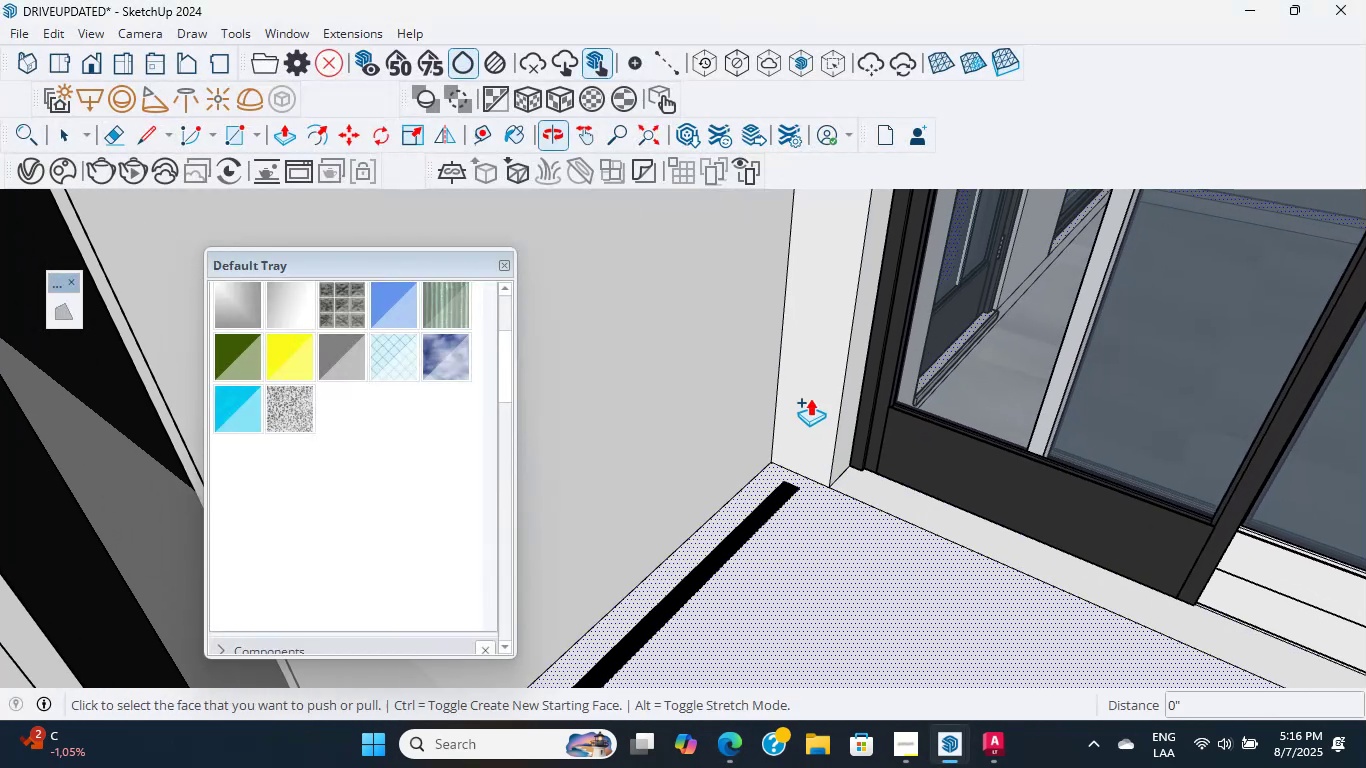 
hold_key(key=ShiftLeft, duration=0.6)
 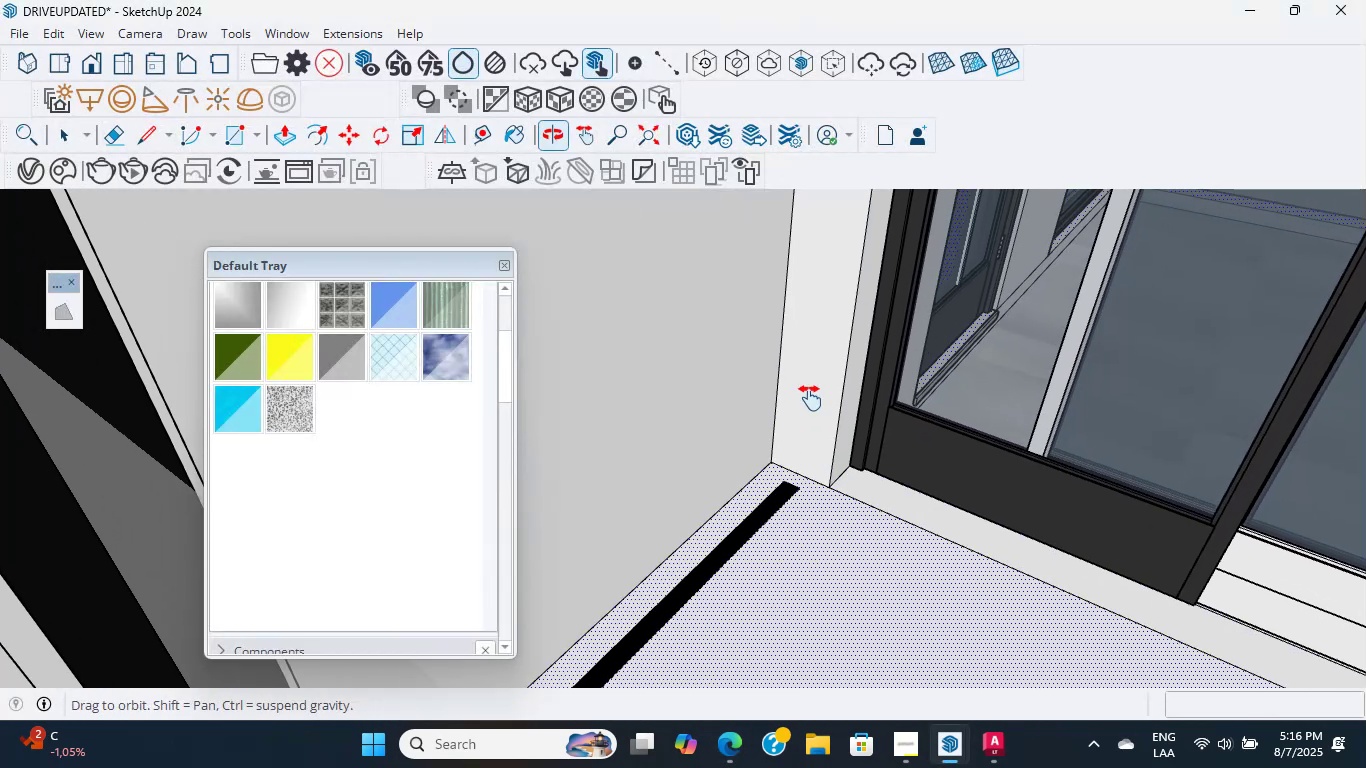 
scroll: coordinate [834, 454], scroll_direction: down, amount: 12.0
 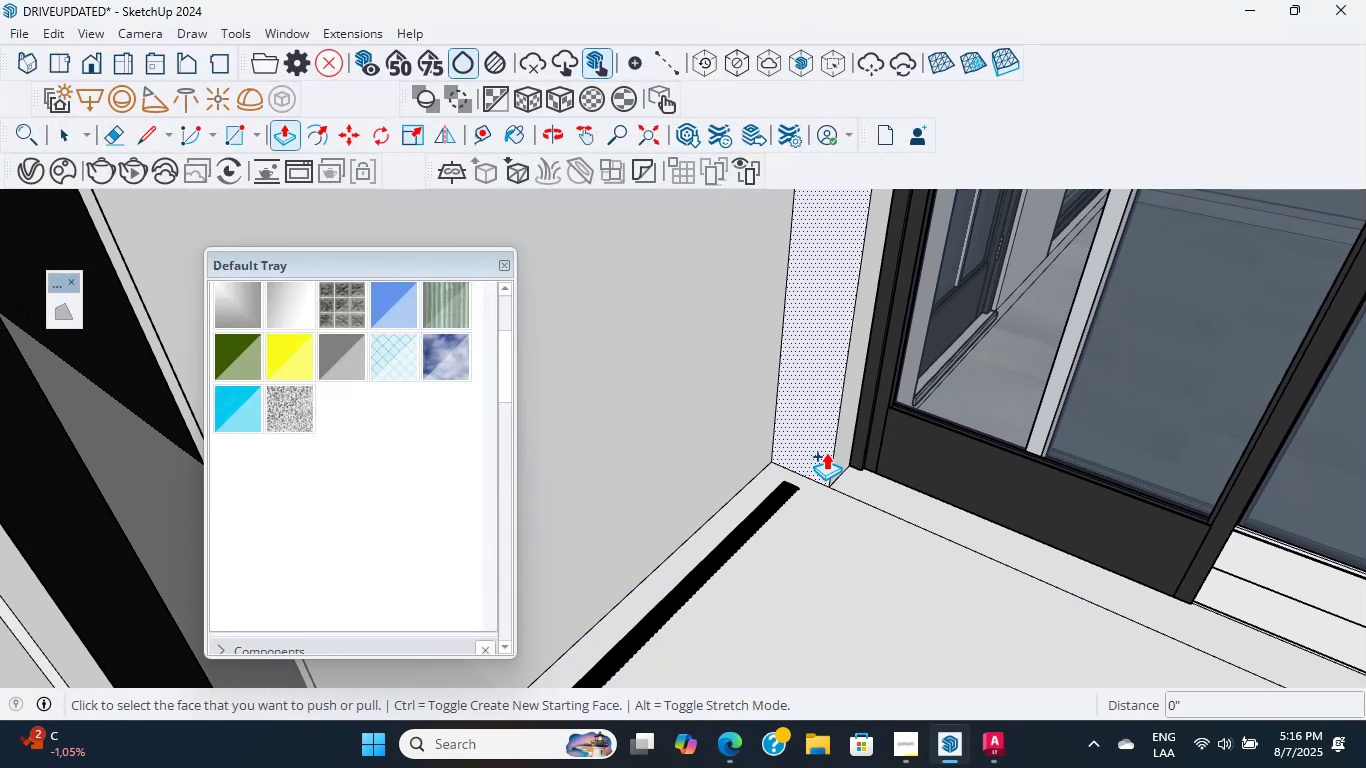 
hold_key(key=ShiftLeft, duration=1.12)
 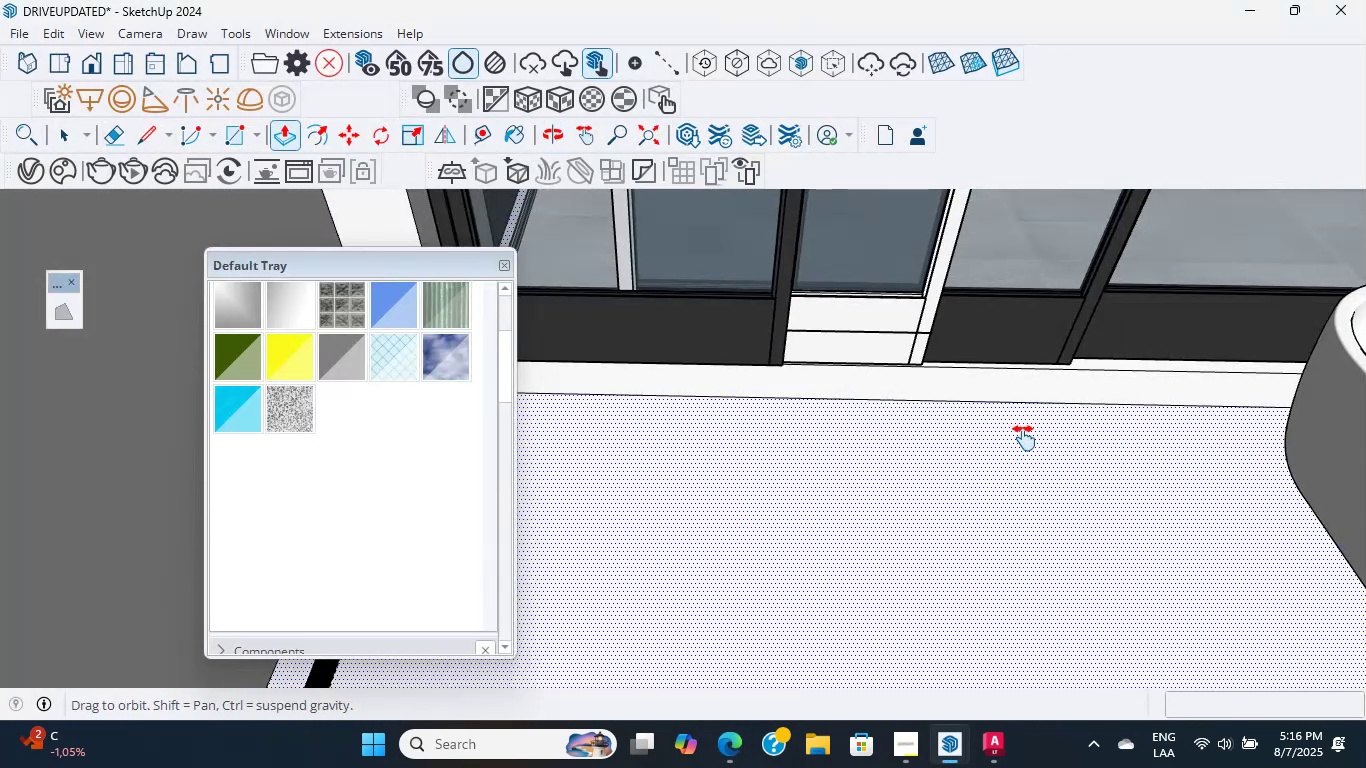 
key(Shift+ShiftLeft)
 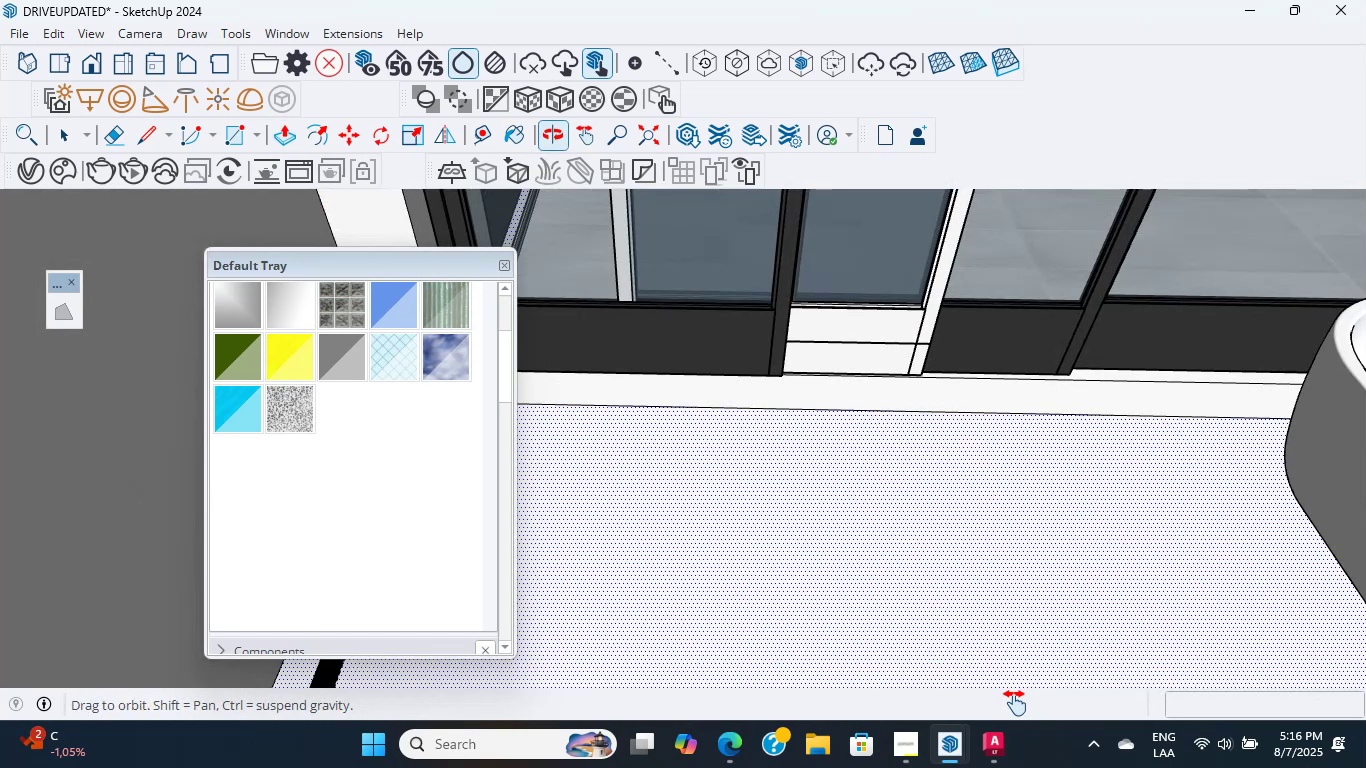 
scroll: coordinate [859, 451], scroll_direction: up, amount: 3.0
 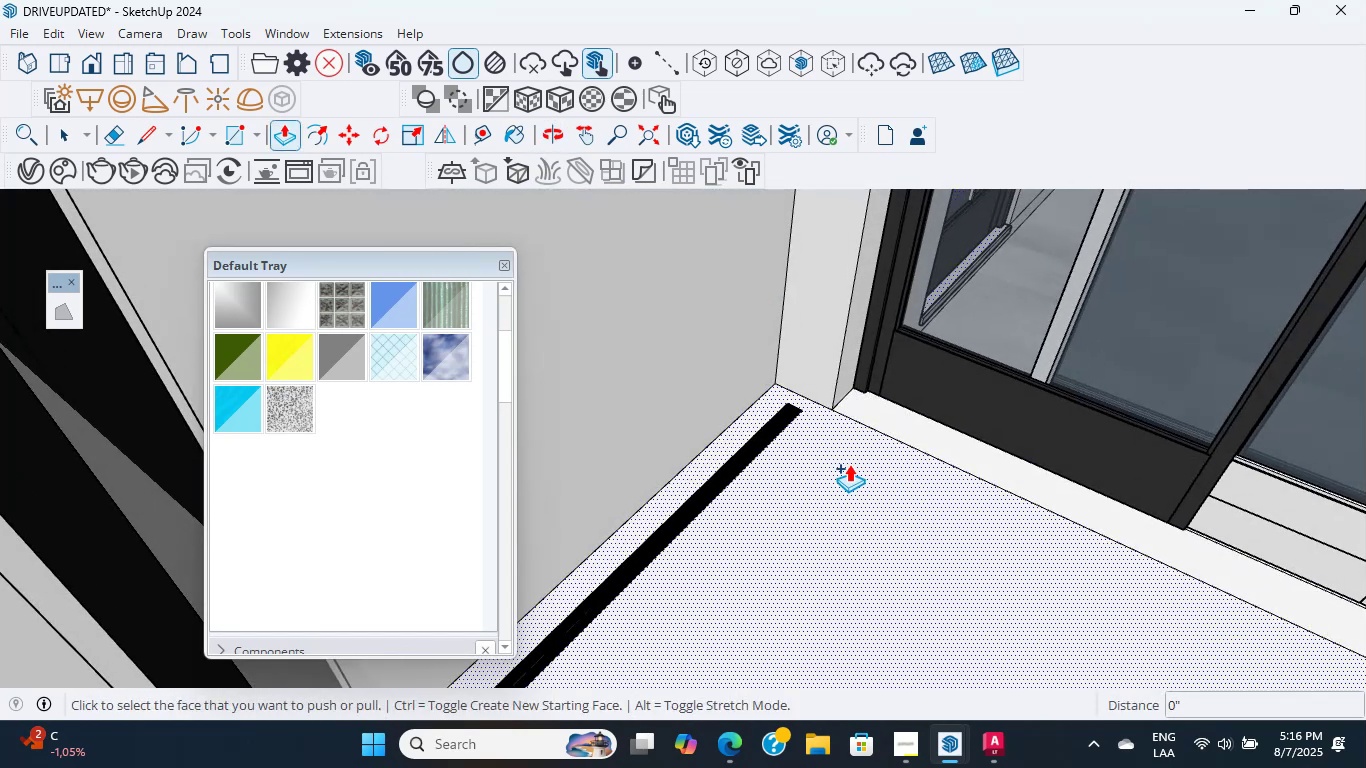 
key(Escape)
 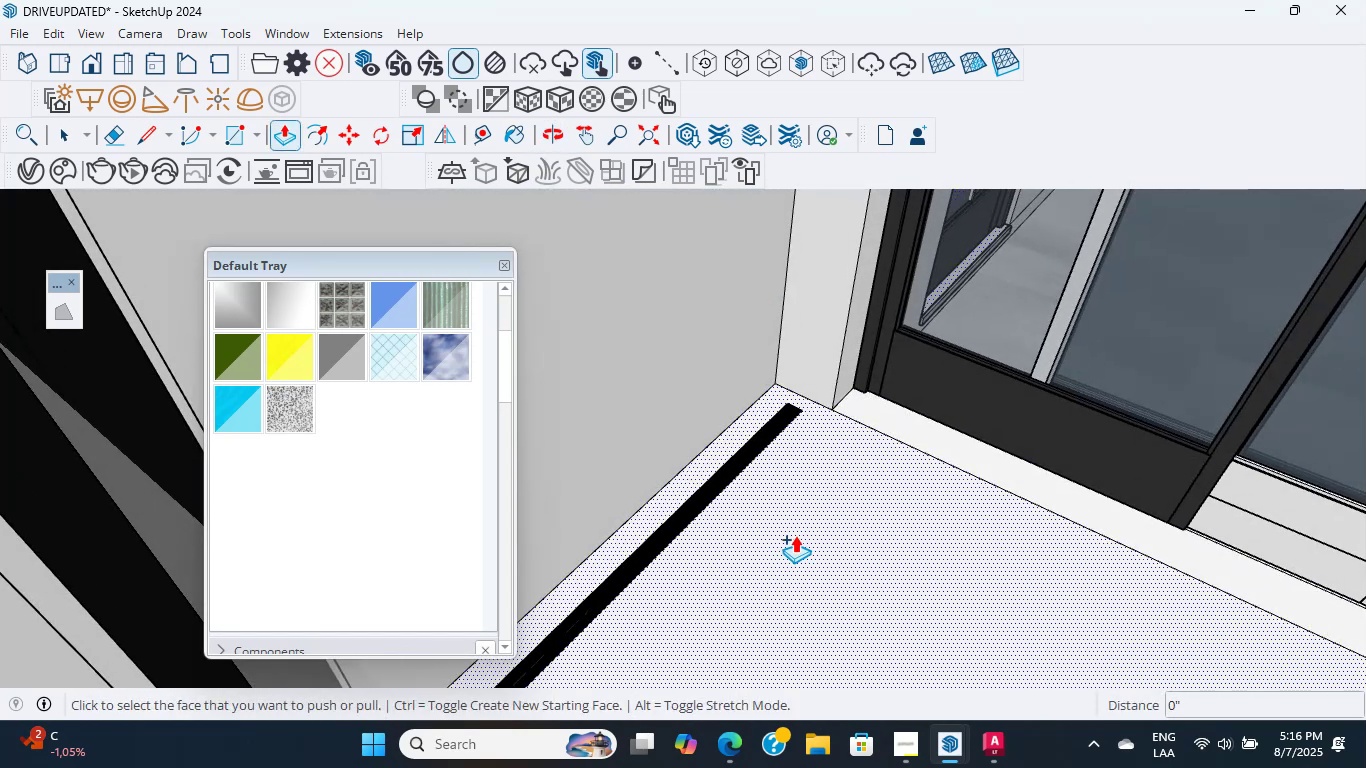 
scroll: coordinate [790, 564], scroll_direction: down, amount: 3.0
 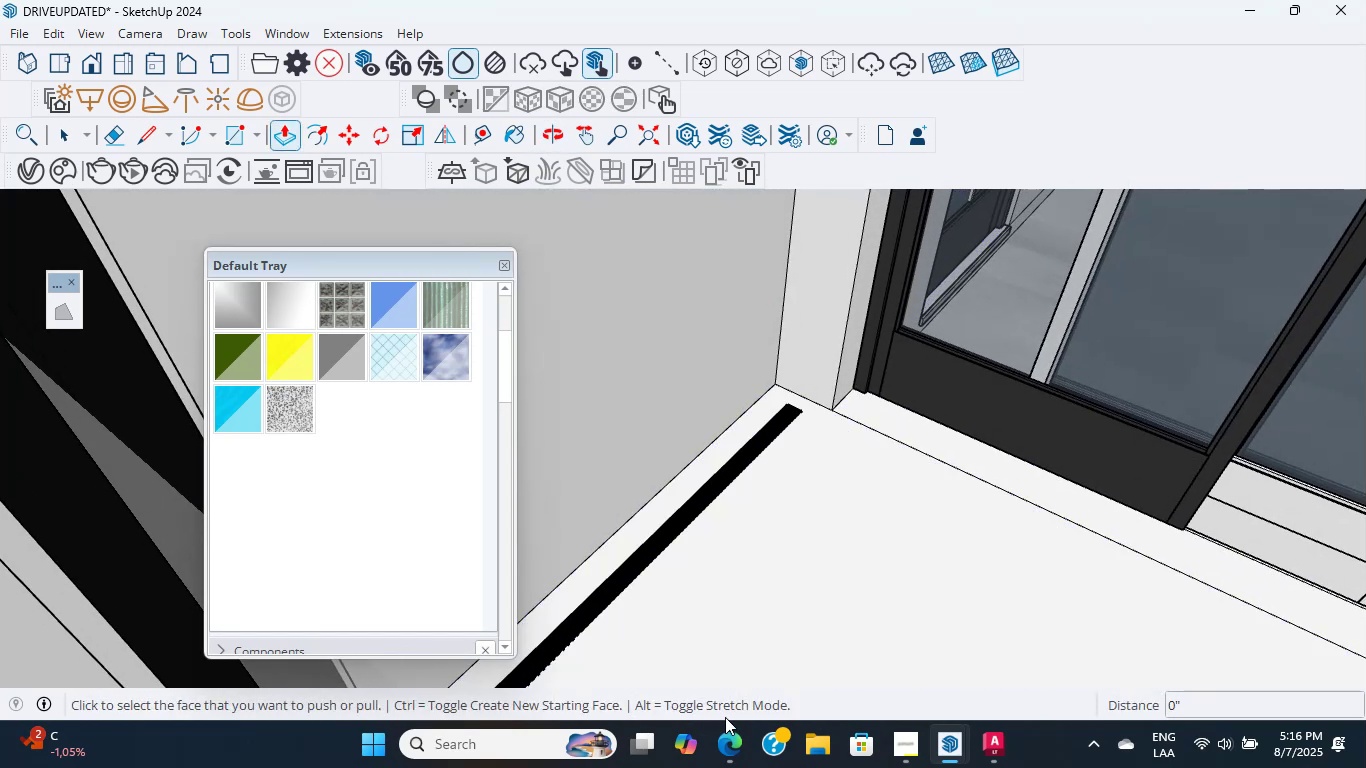 
left_click([734, 726])
 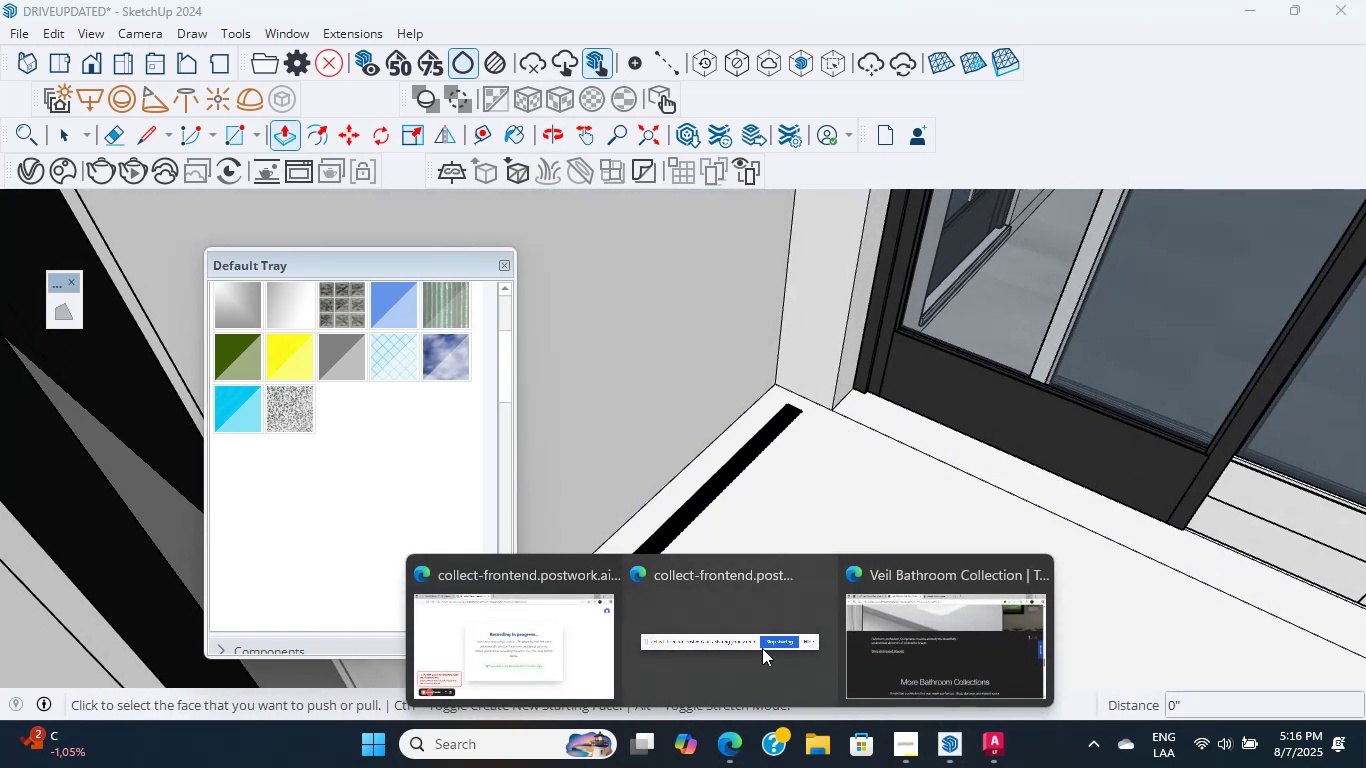 
key(Escape)
 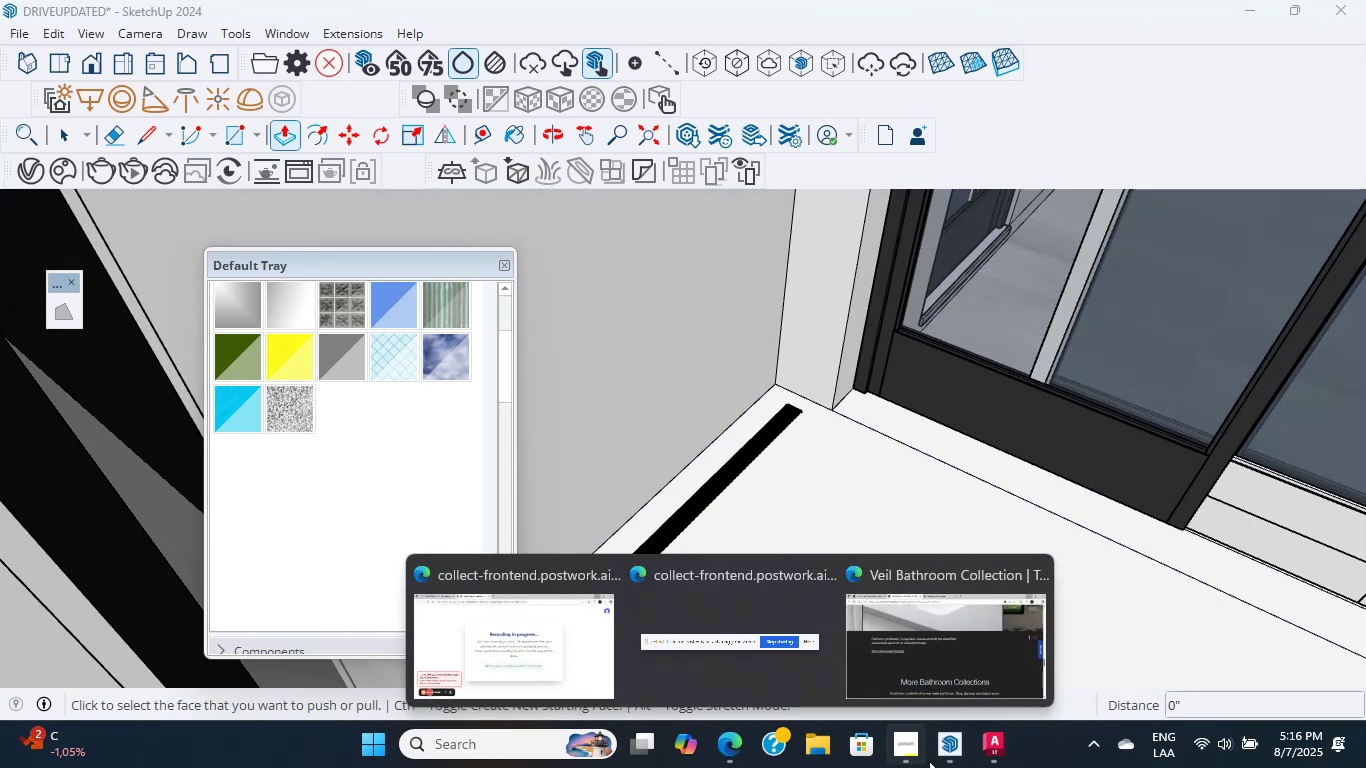 
left_click([1072, 758])
 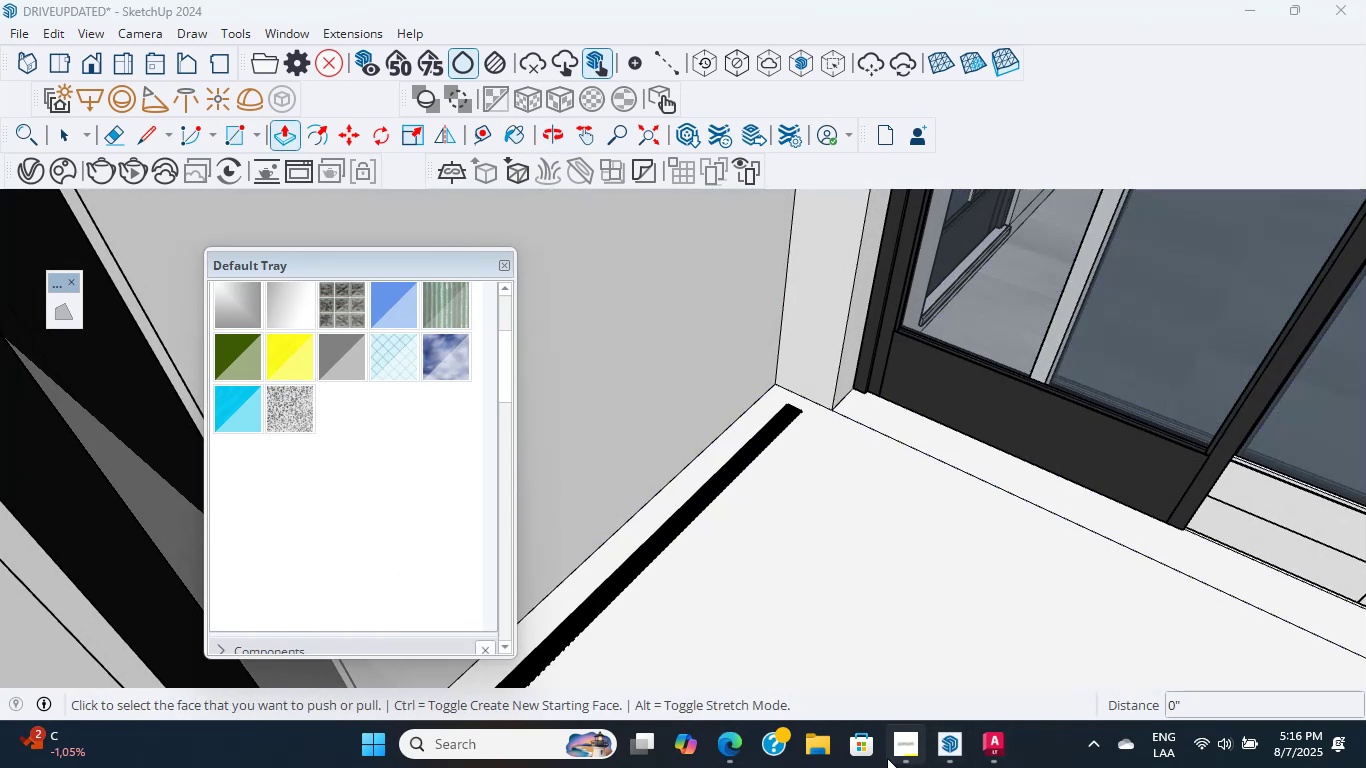 
left_click([916, 746])
 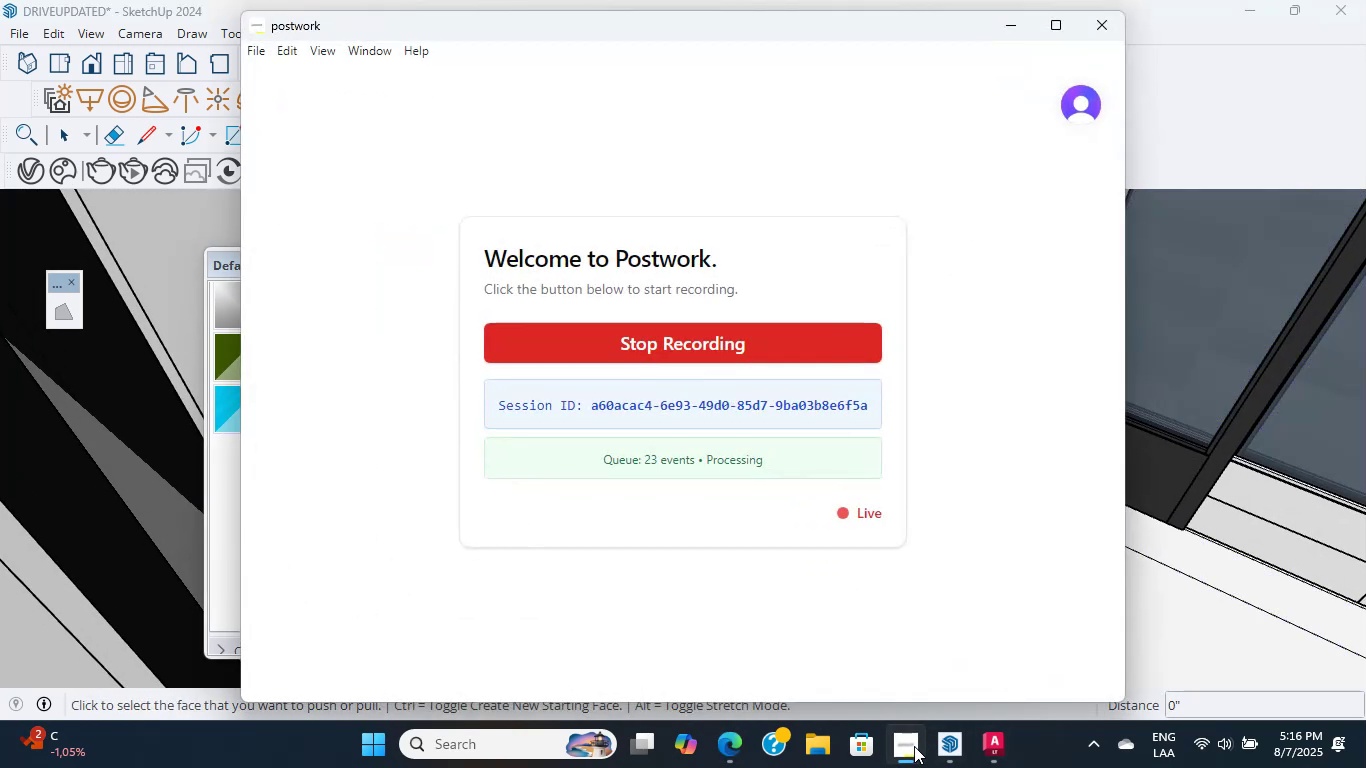 
left_click([914, 746])
 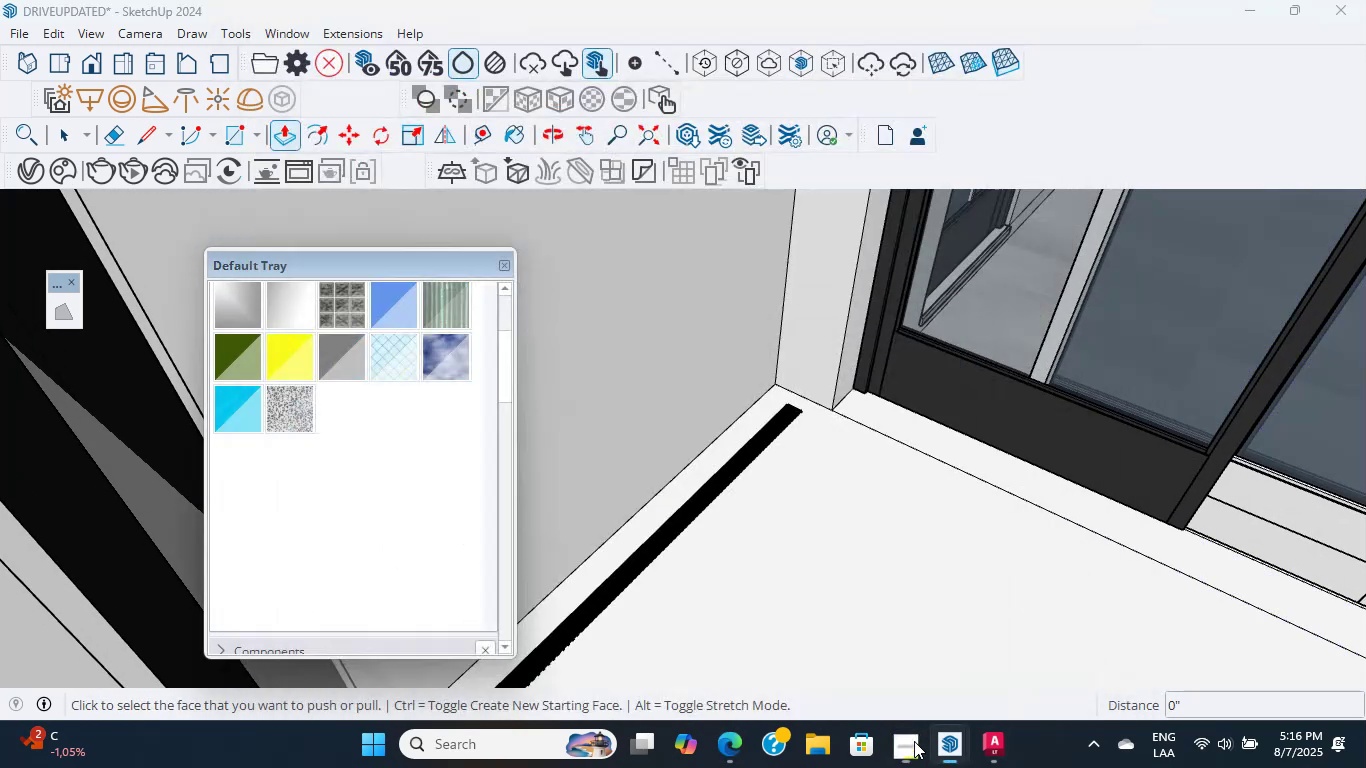 
scroll: coordinate [895, 429], scroll_direction: up, amount: 2.0
 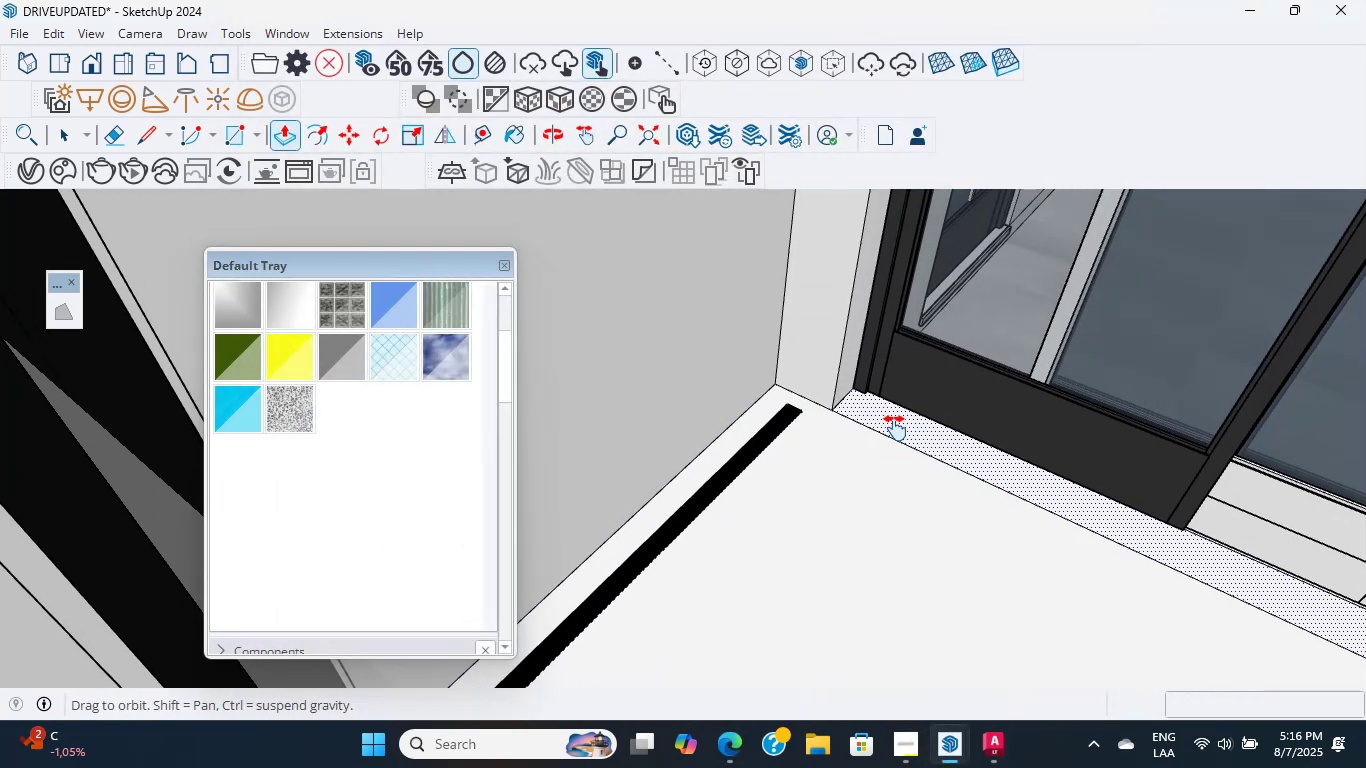 
hold_key(key=ShiftLeft, duration=1.18)
 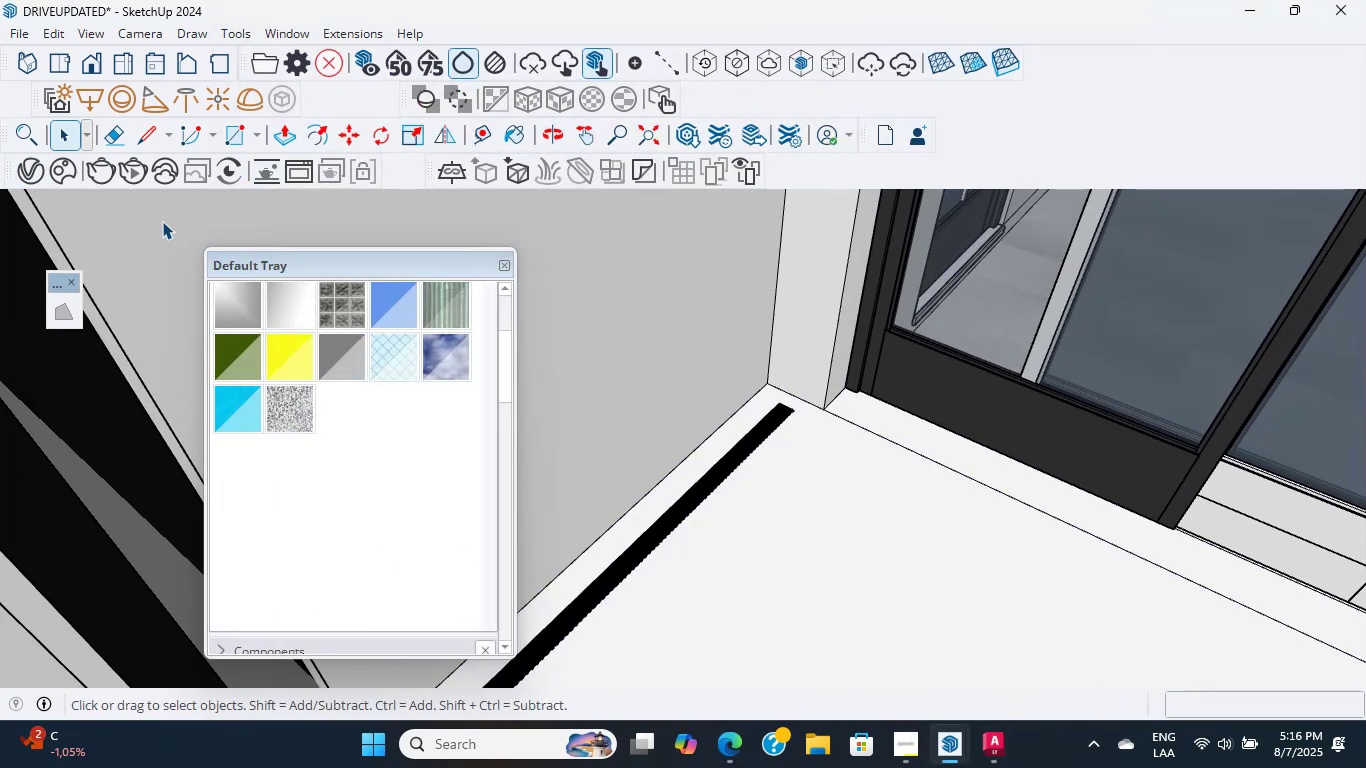 
triple_click([743, 482])
 